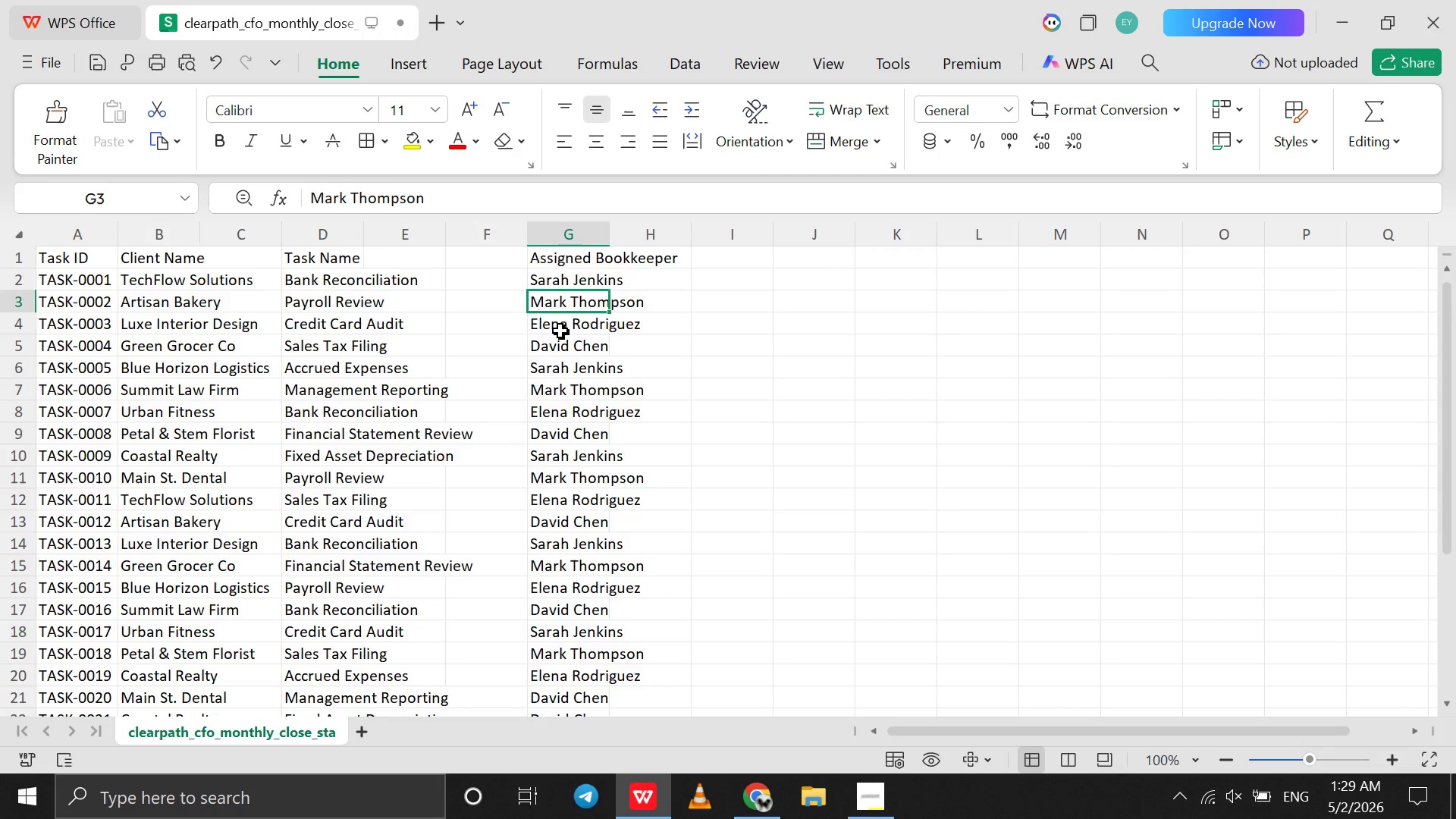 
left_click([560, 331])
 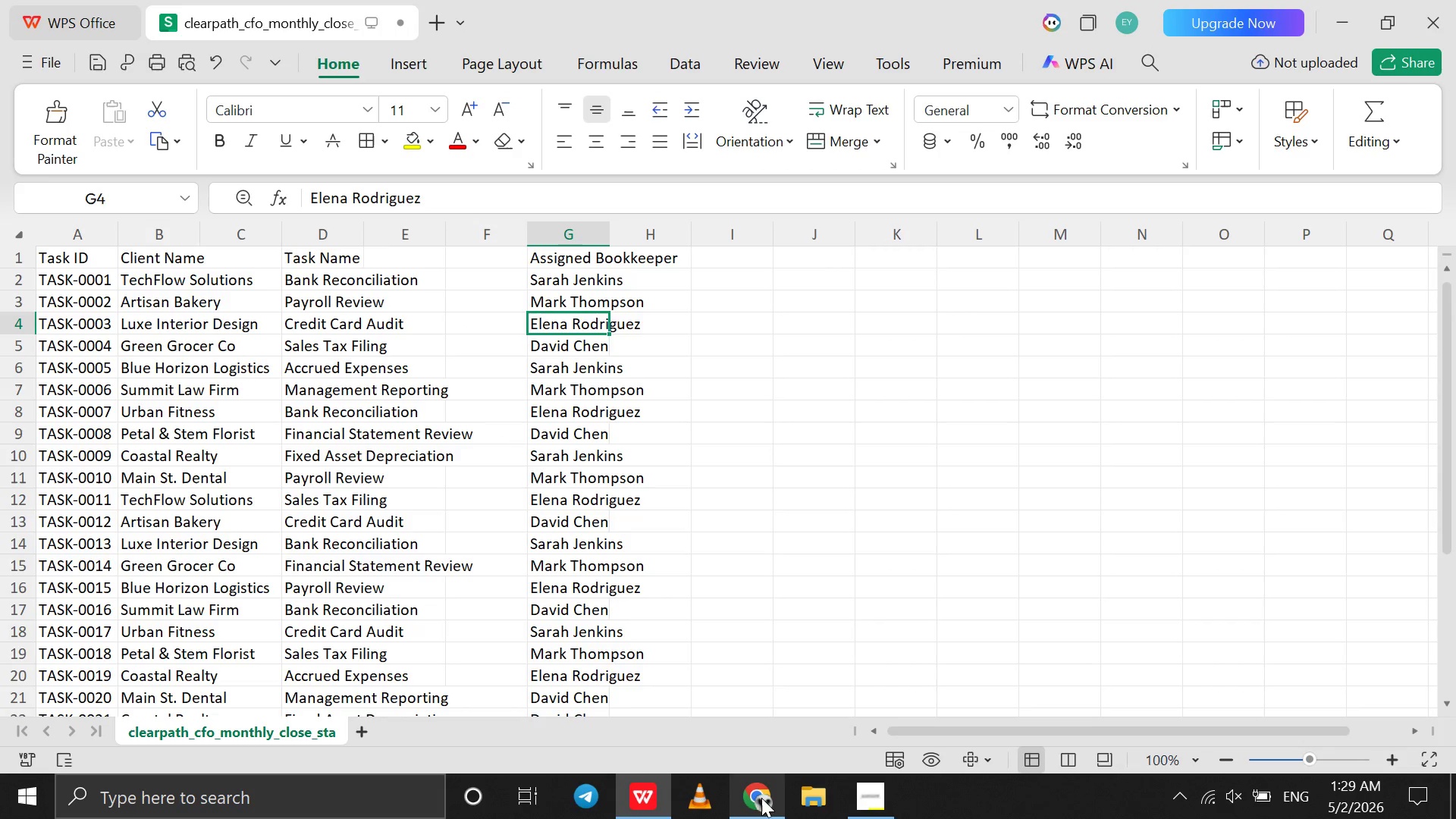 
left_click([761, 798])
 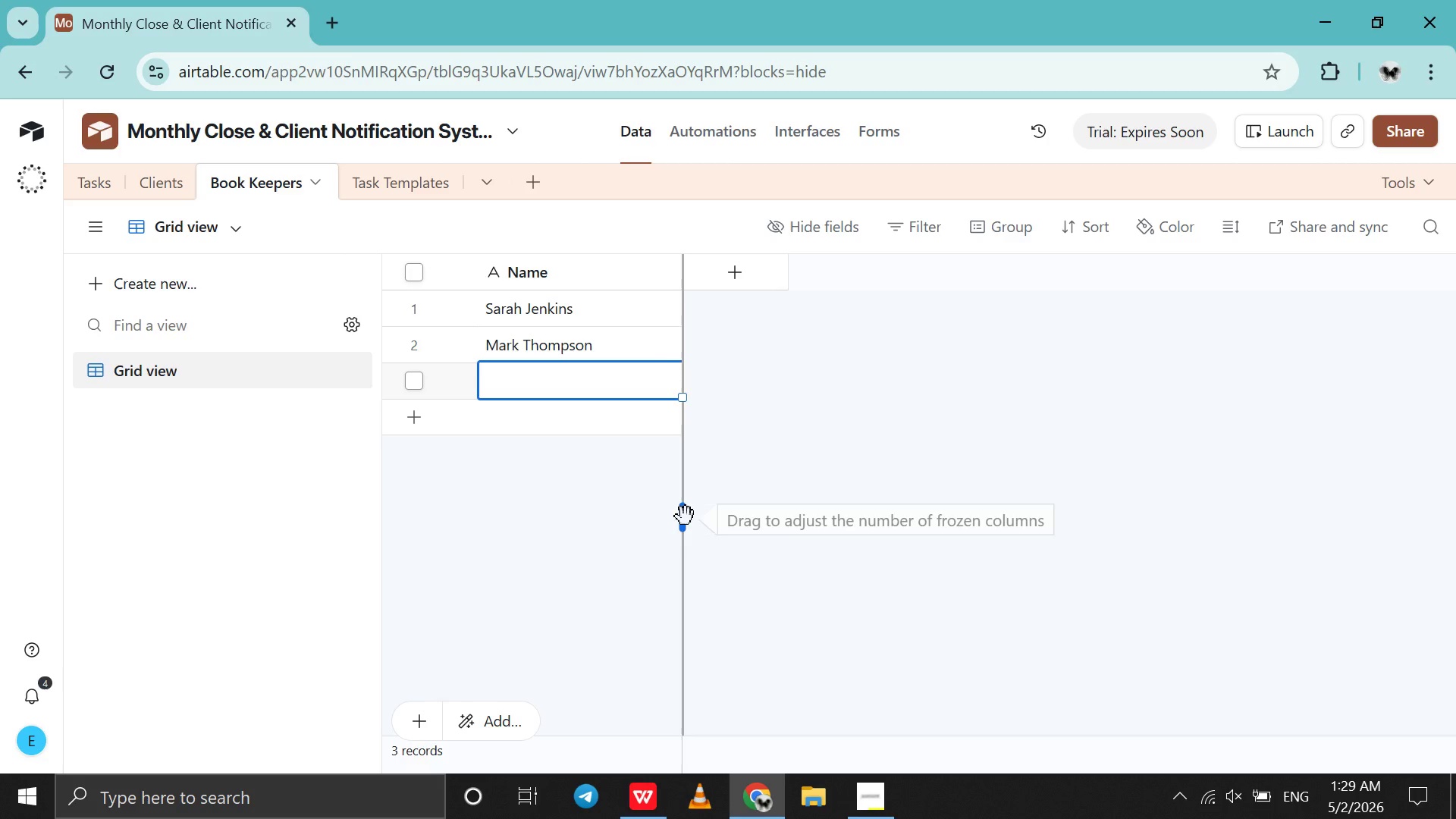 
type(Elena Rodrigueez )
 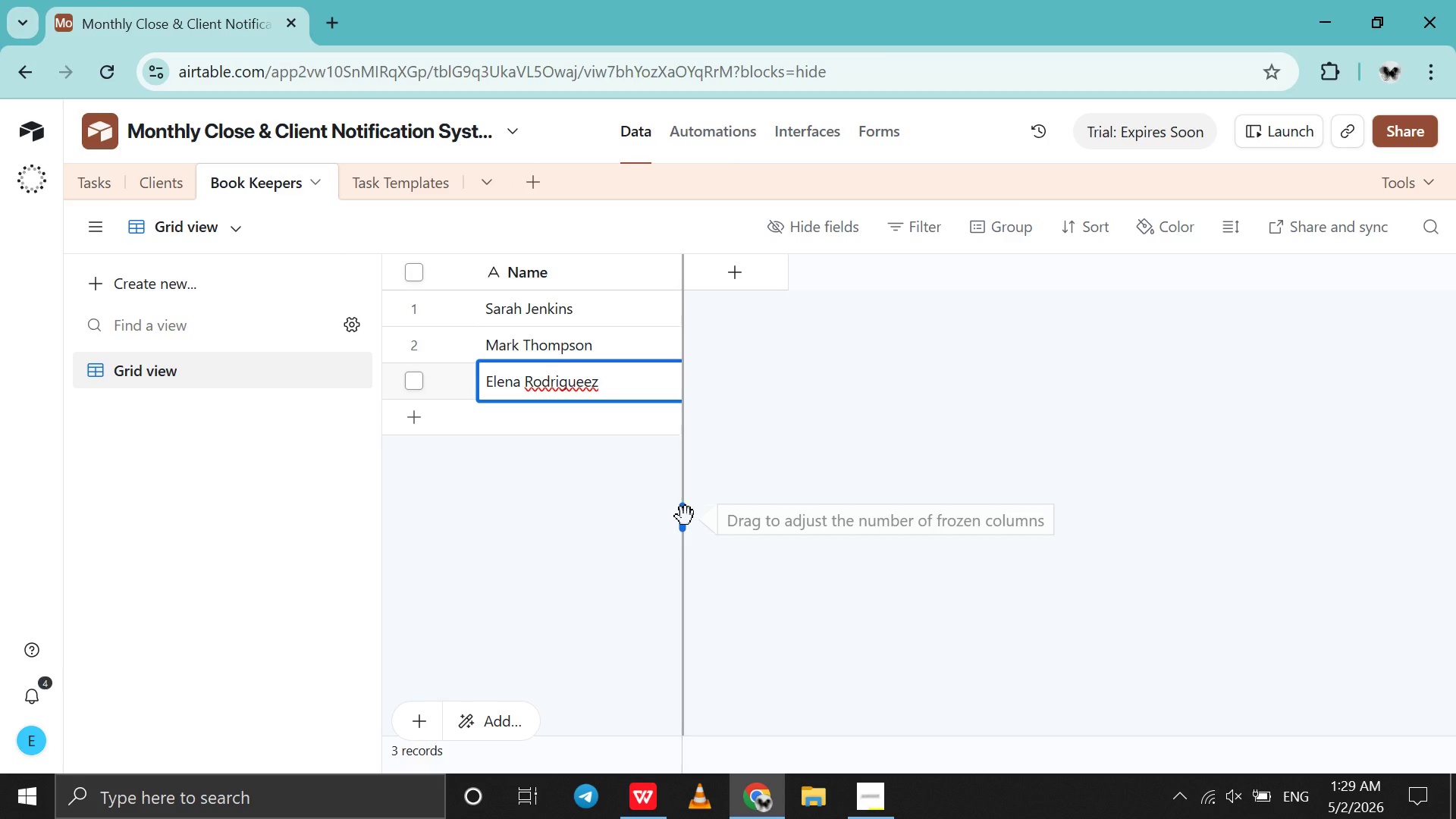 
left_click([741, 789])
 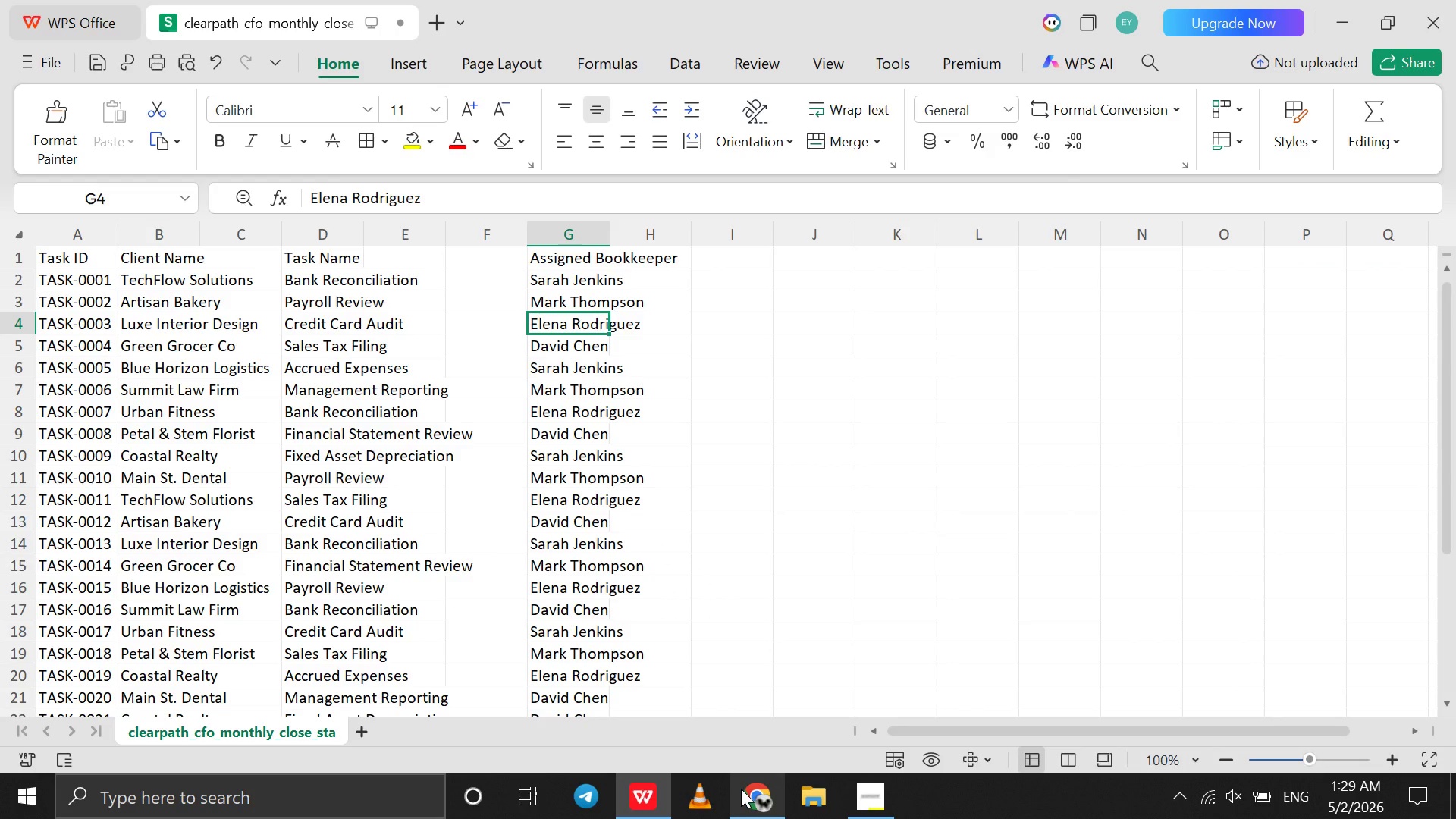 
left_click([741, 789])
 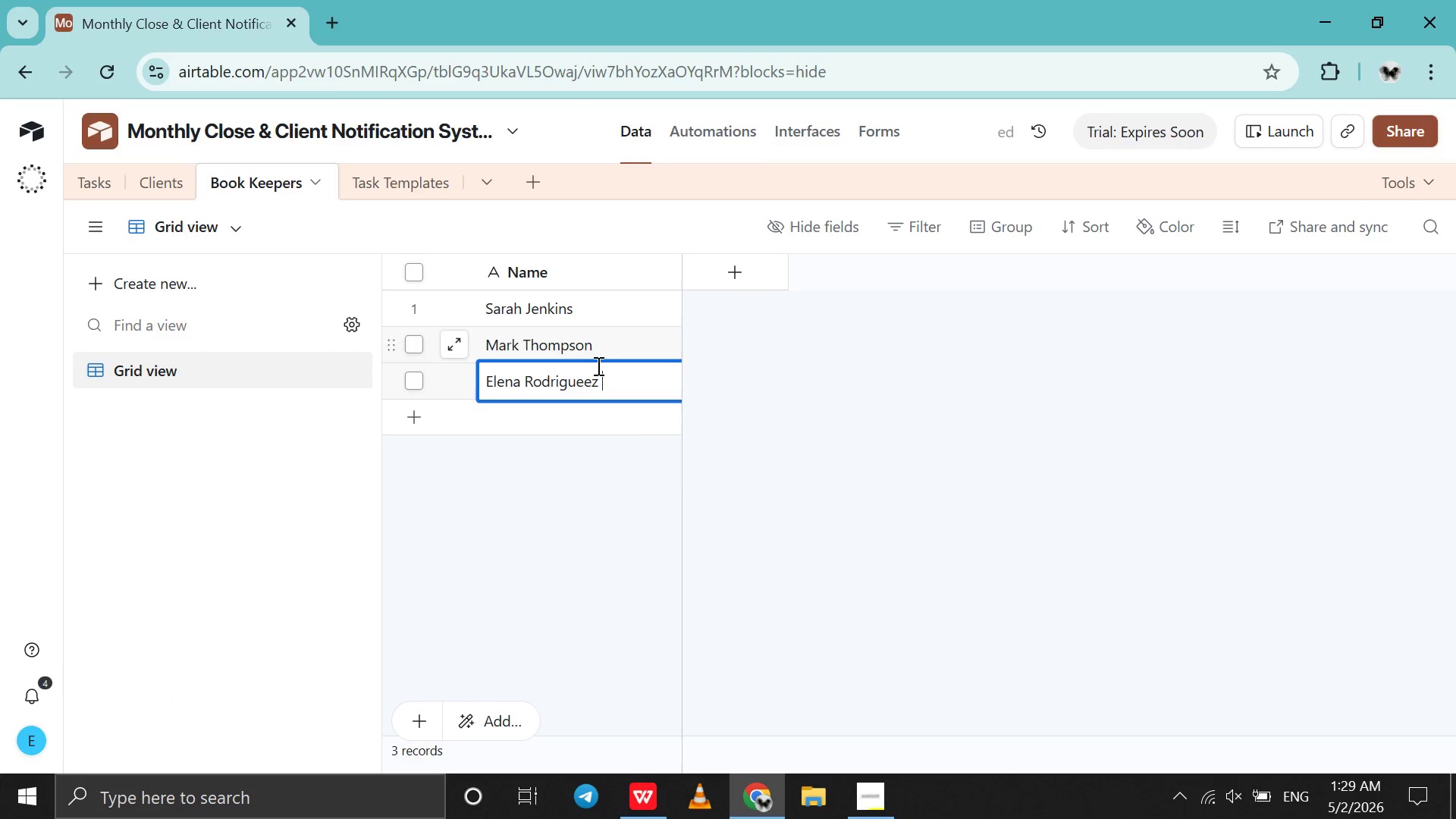 
left_click([584, 380])
 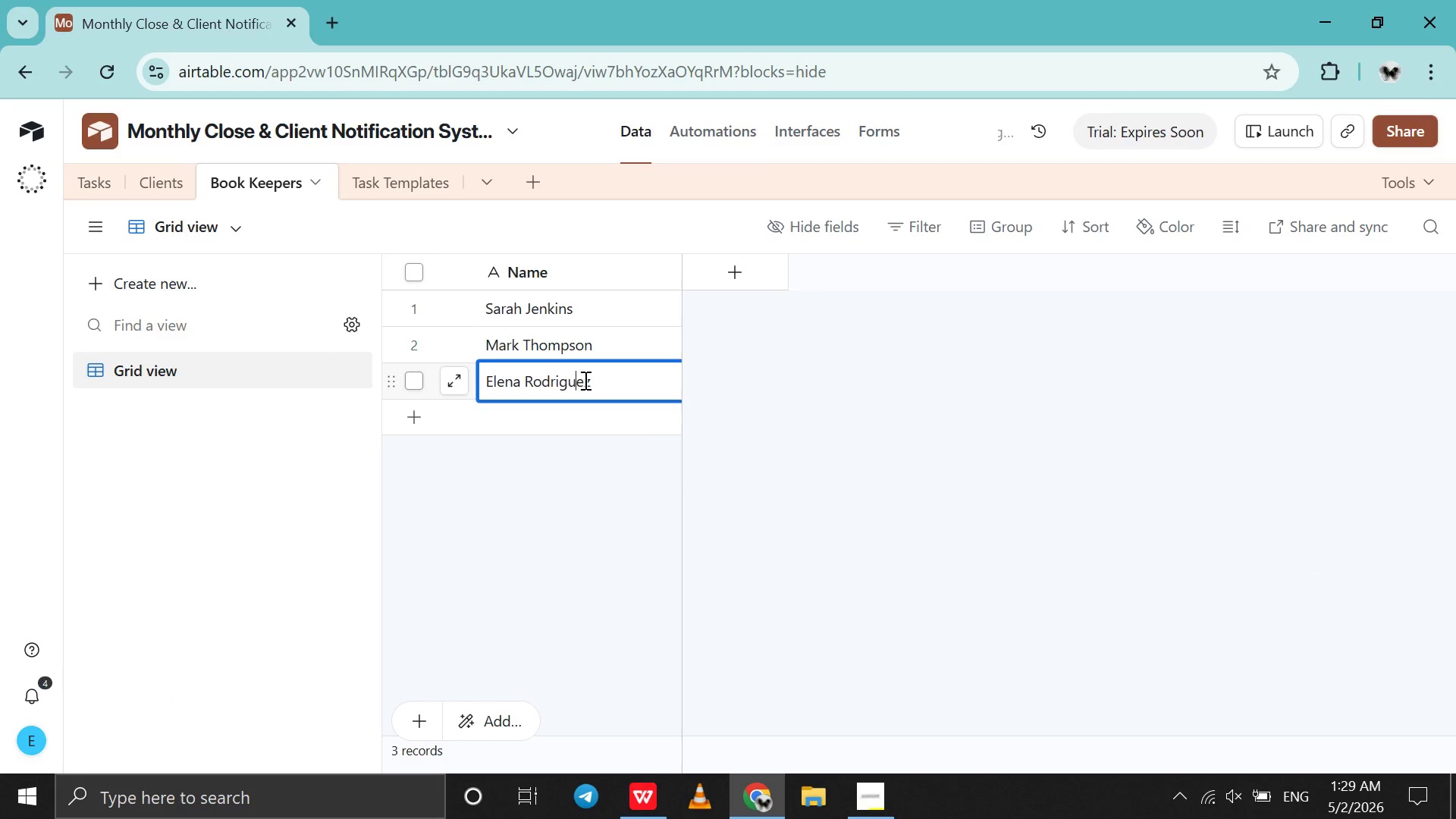 
key(Backspace)
 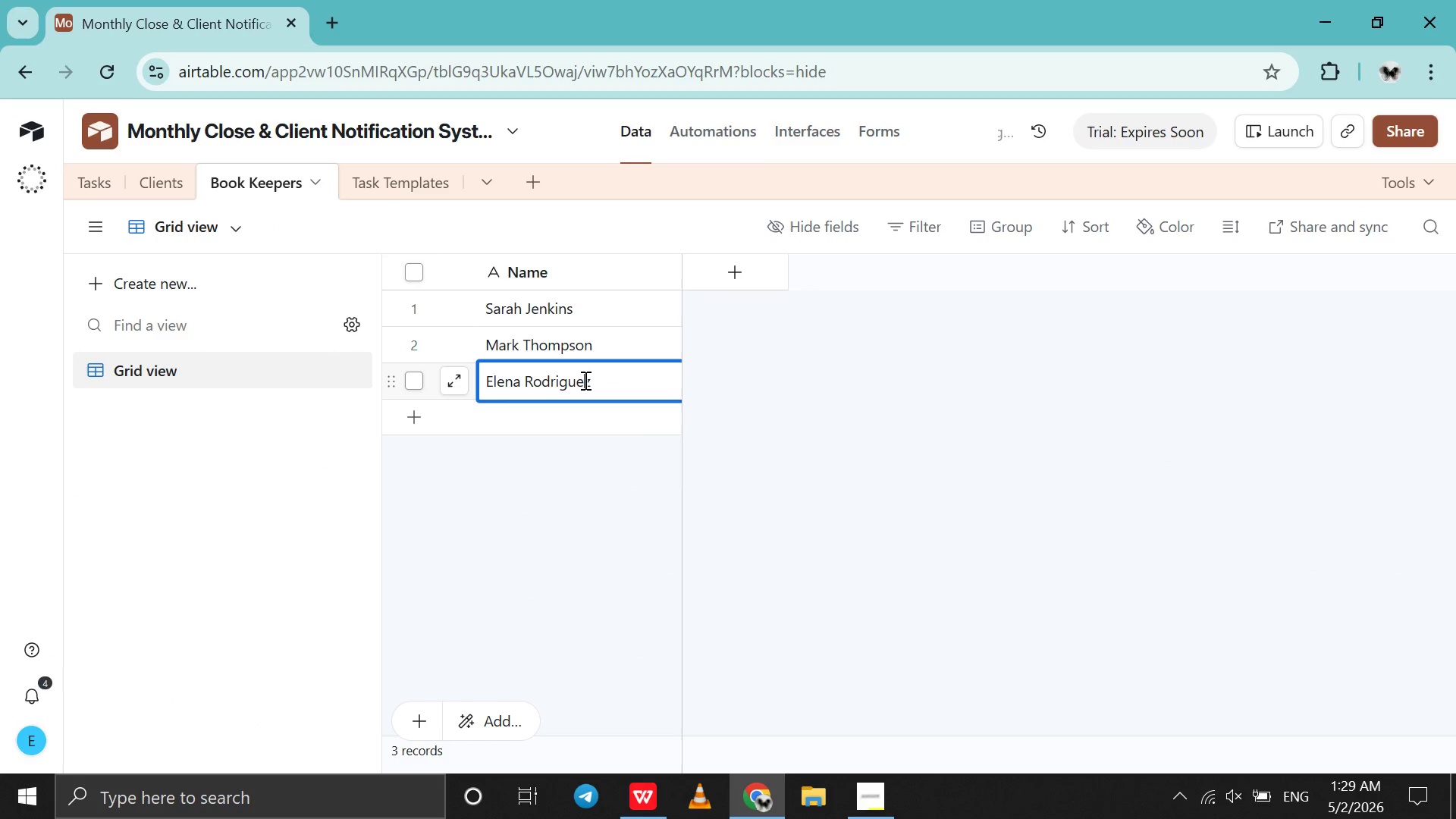 
key(ArrowRight)
 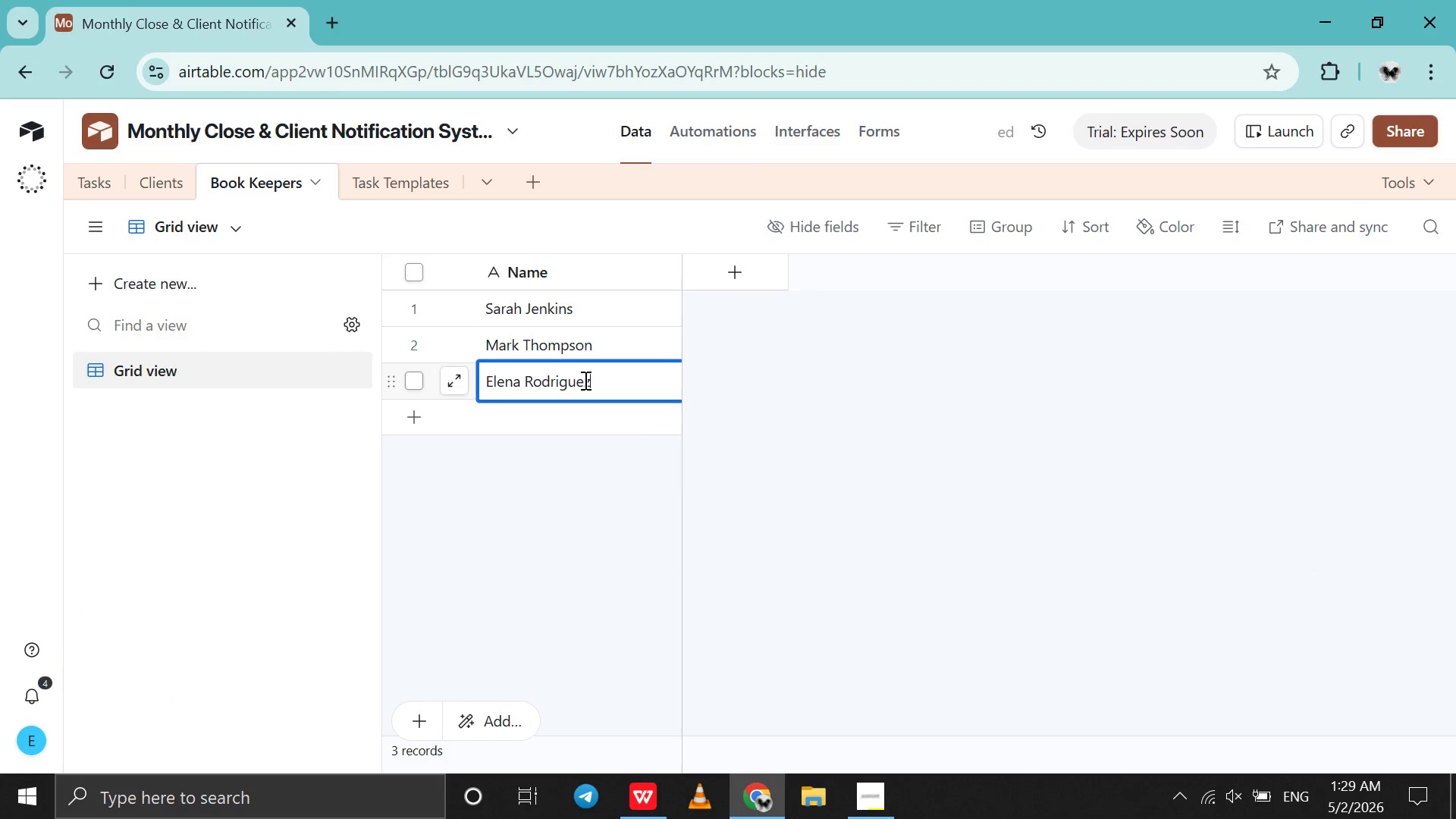 
key(ArrowRight)
 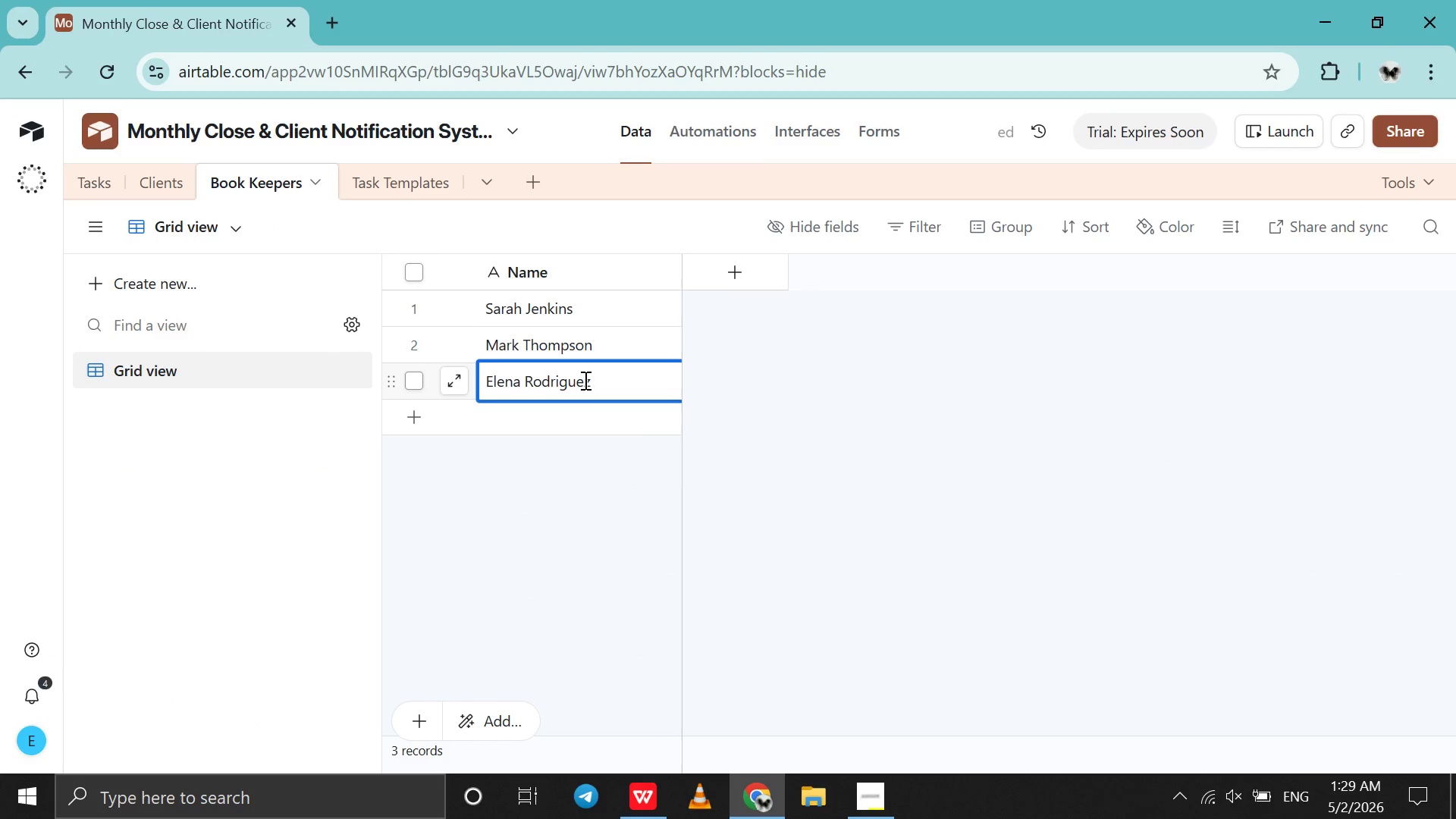 
key(Space)
 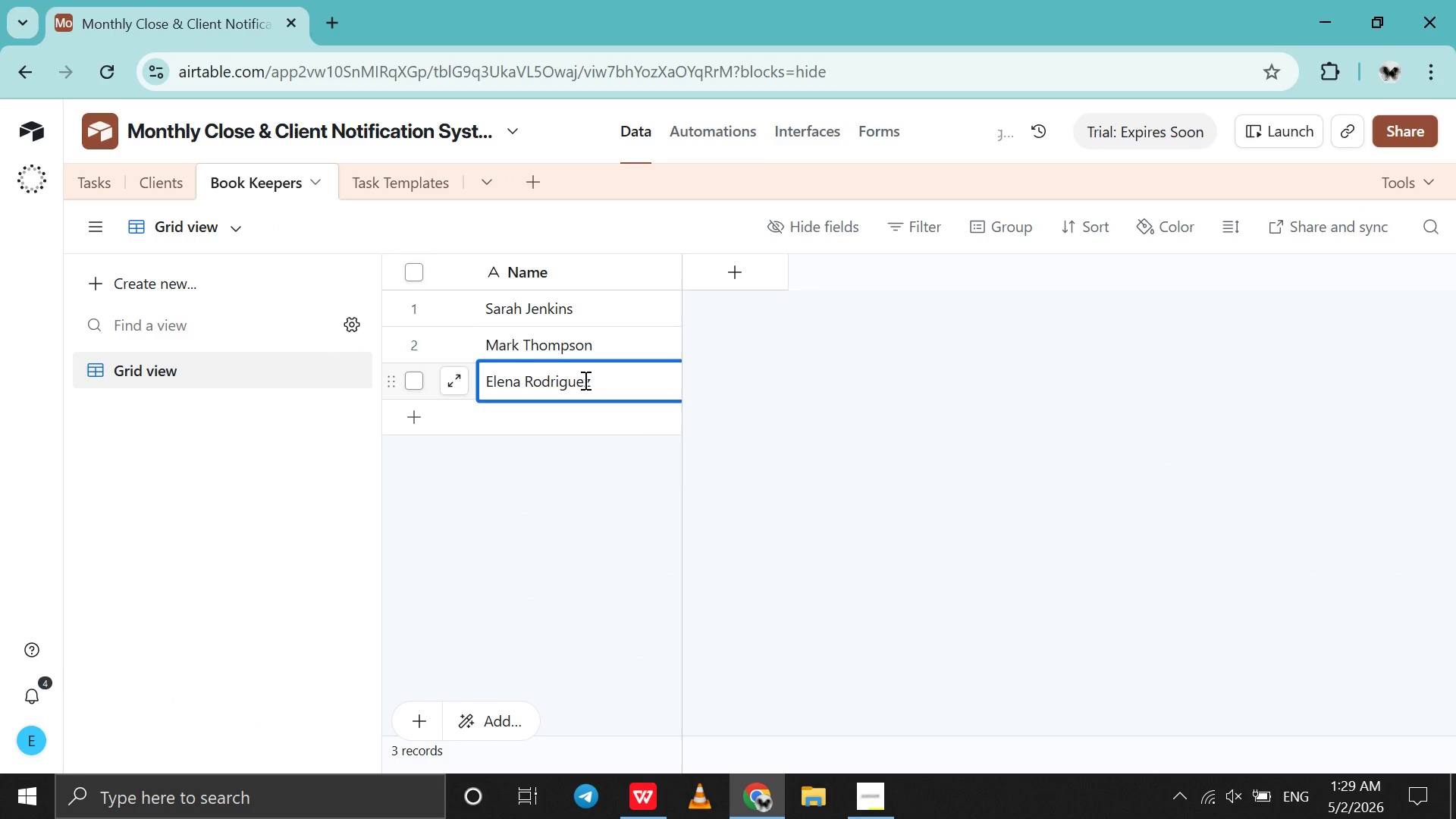 
key(Shift+ShiftRight)
 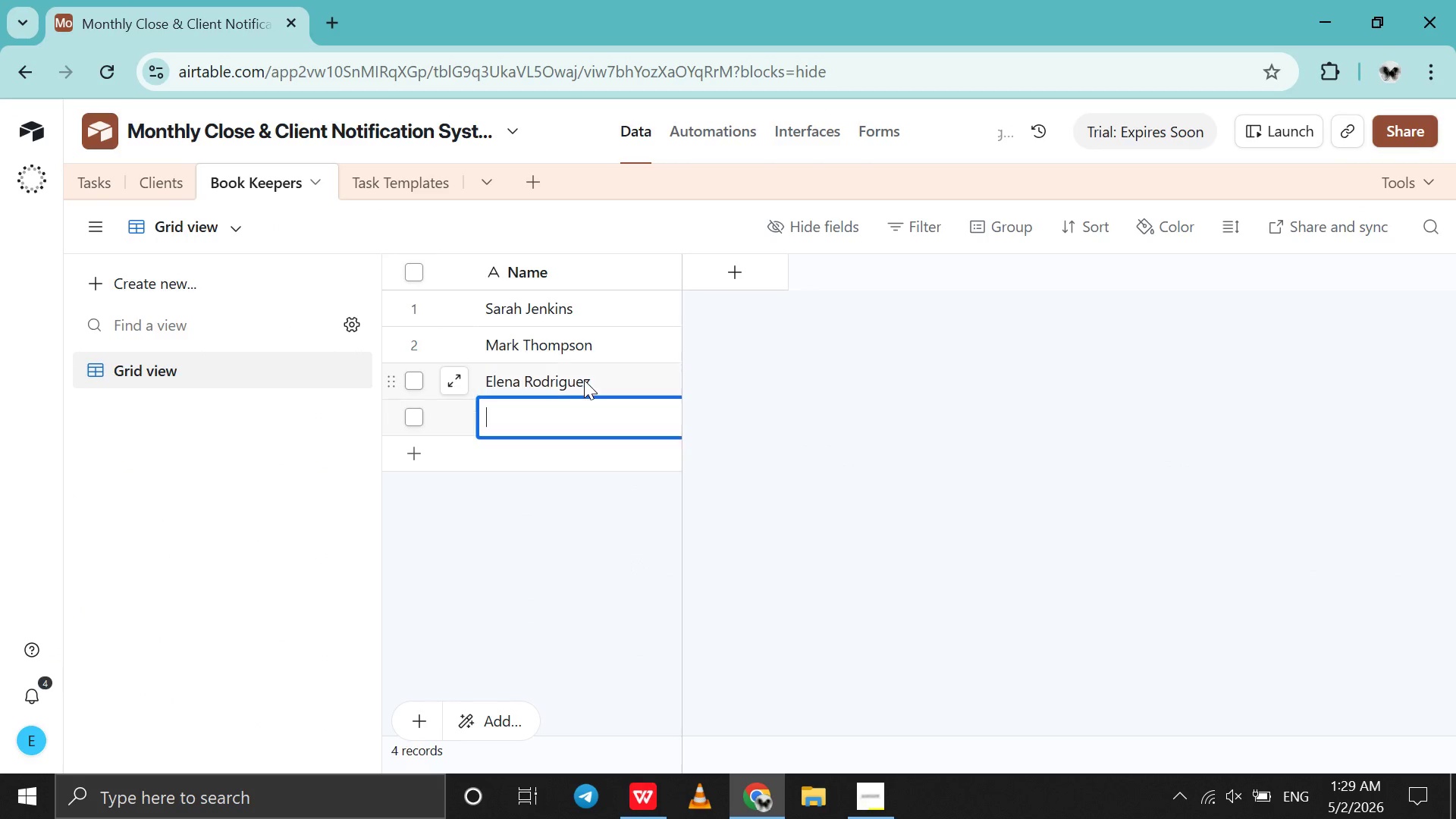 
key(Shift+Enter)
 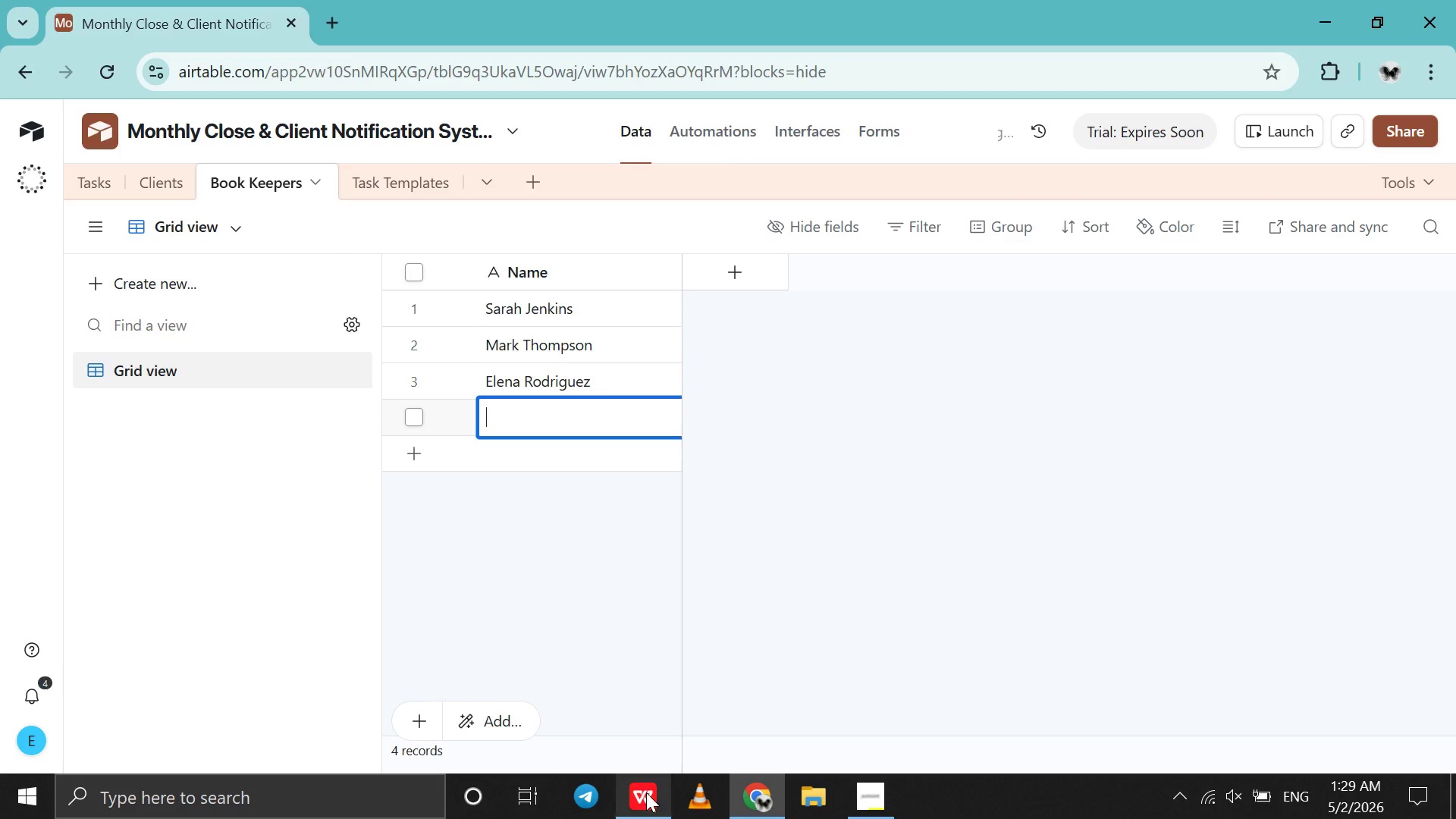 
left_click([646, 795])
 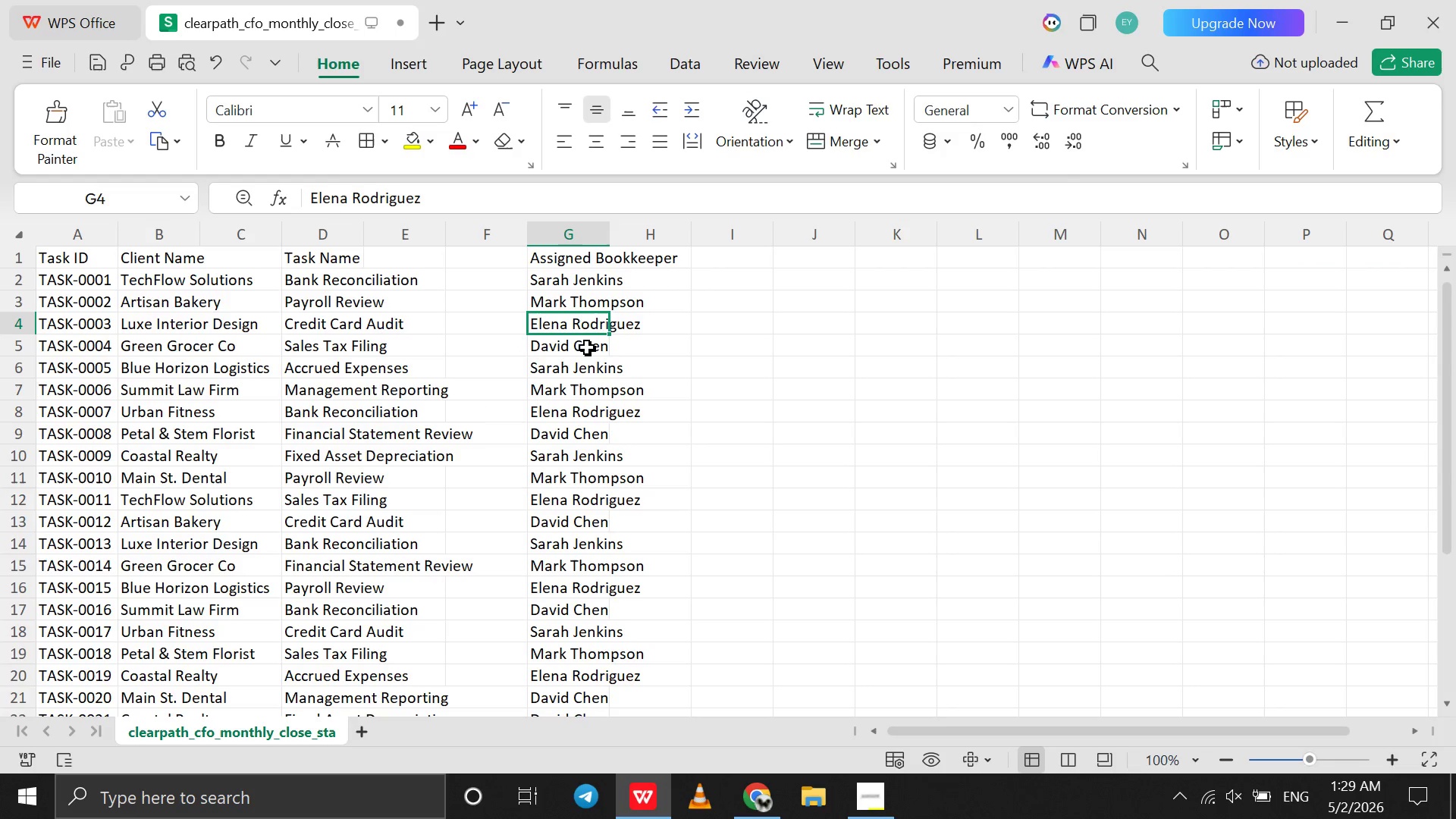 
left_click([587, 350])
 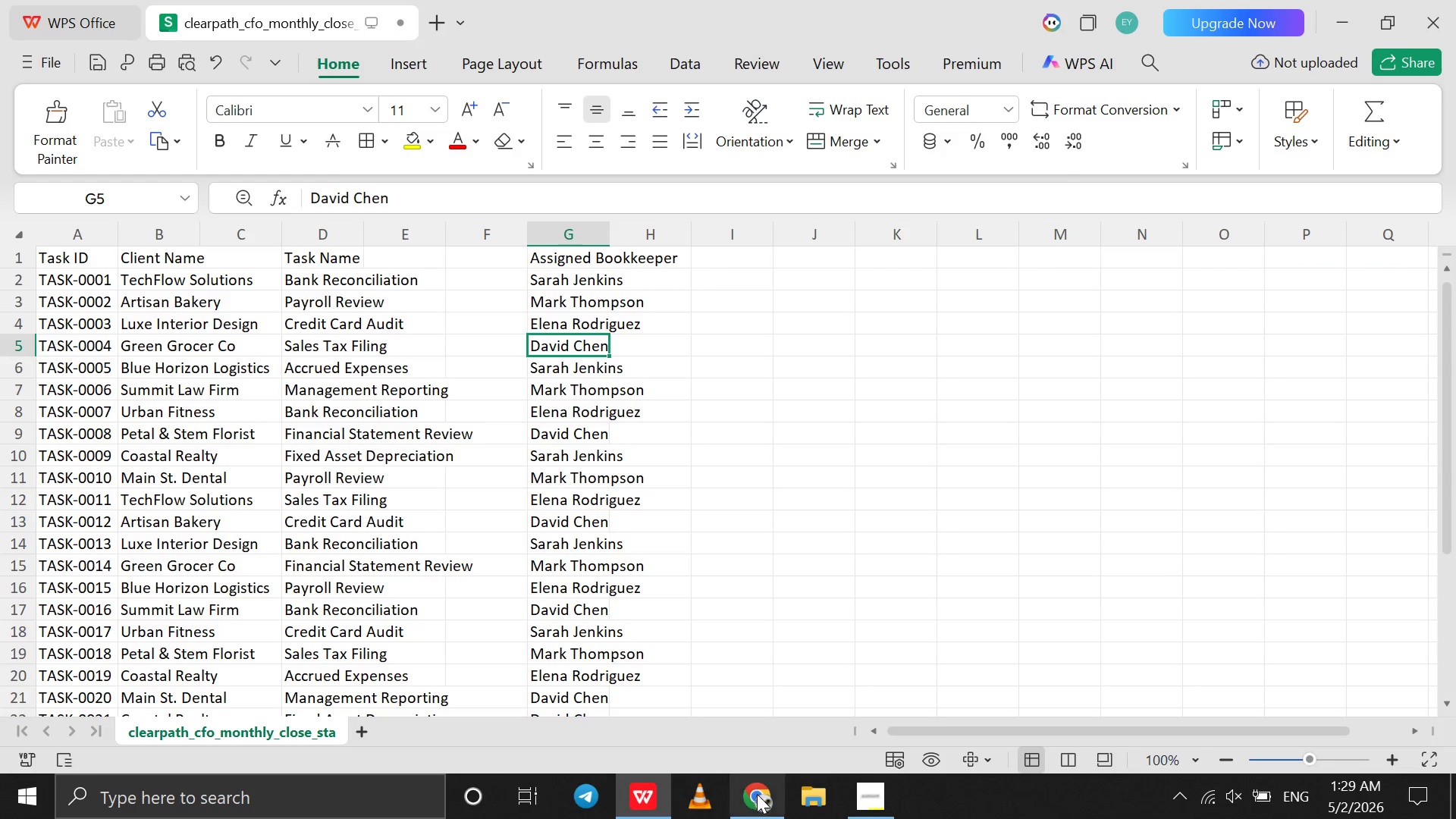 
left_click([758, 797])
 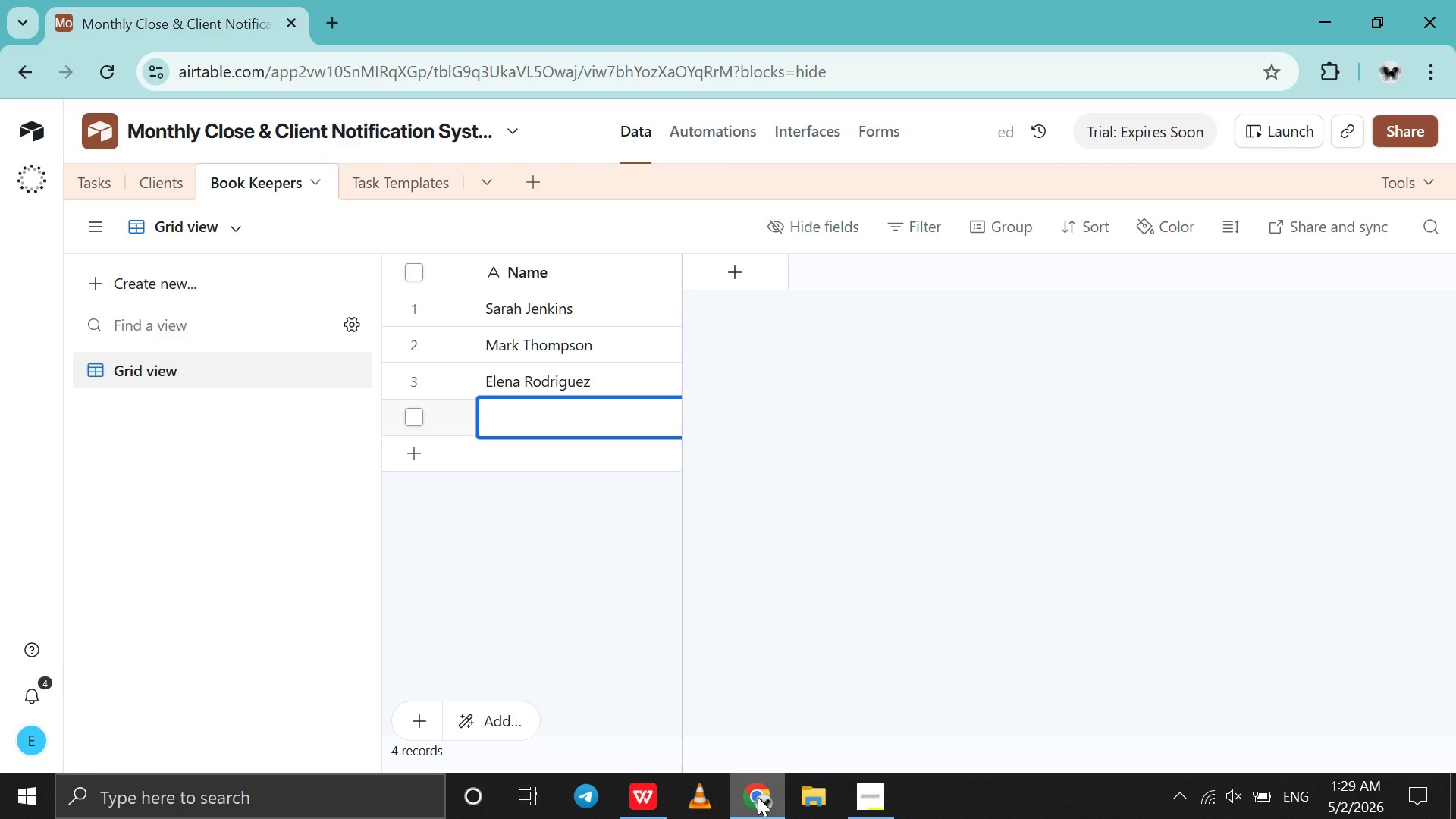 
type(David Chen)
 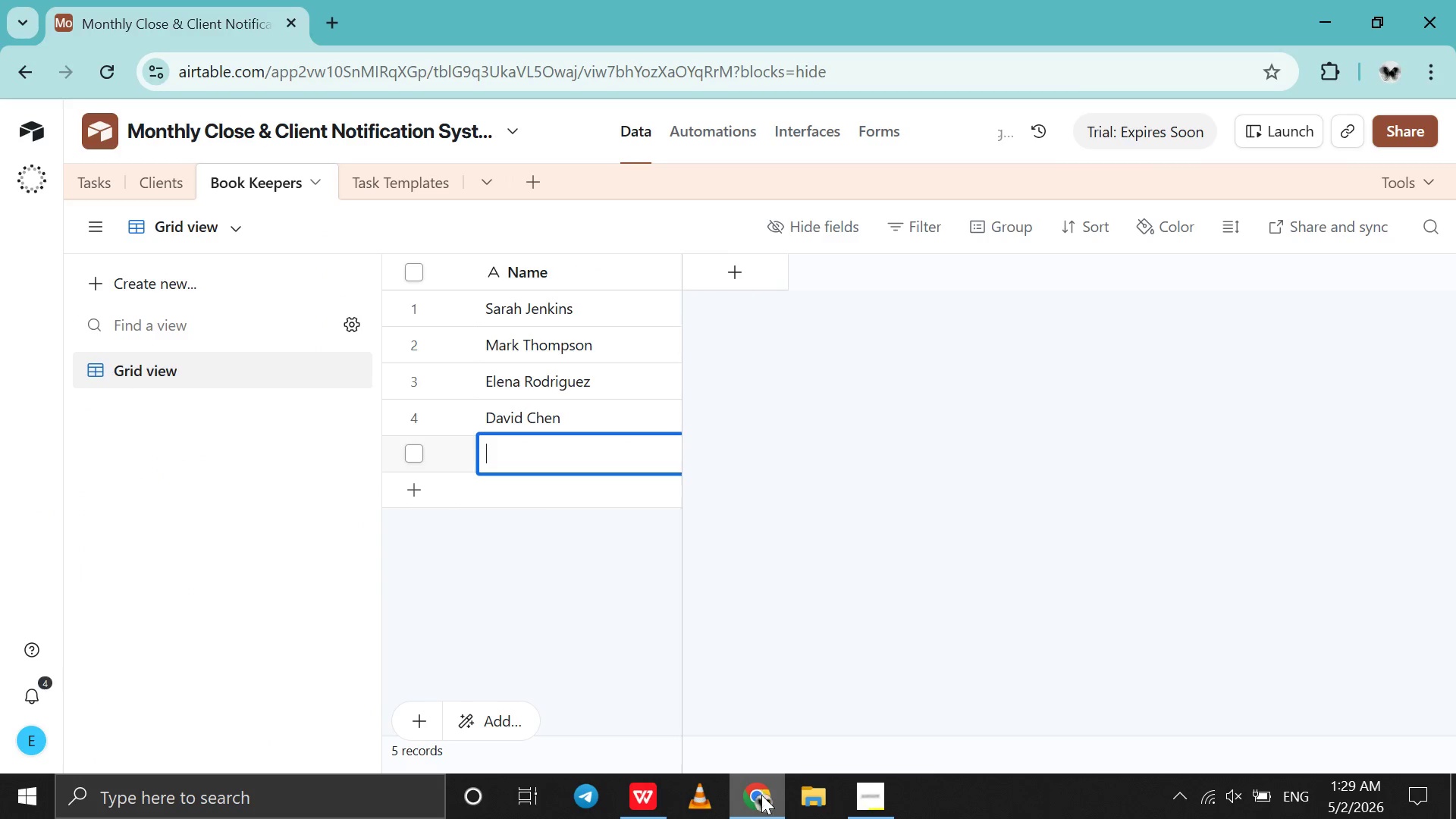 
 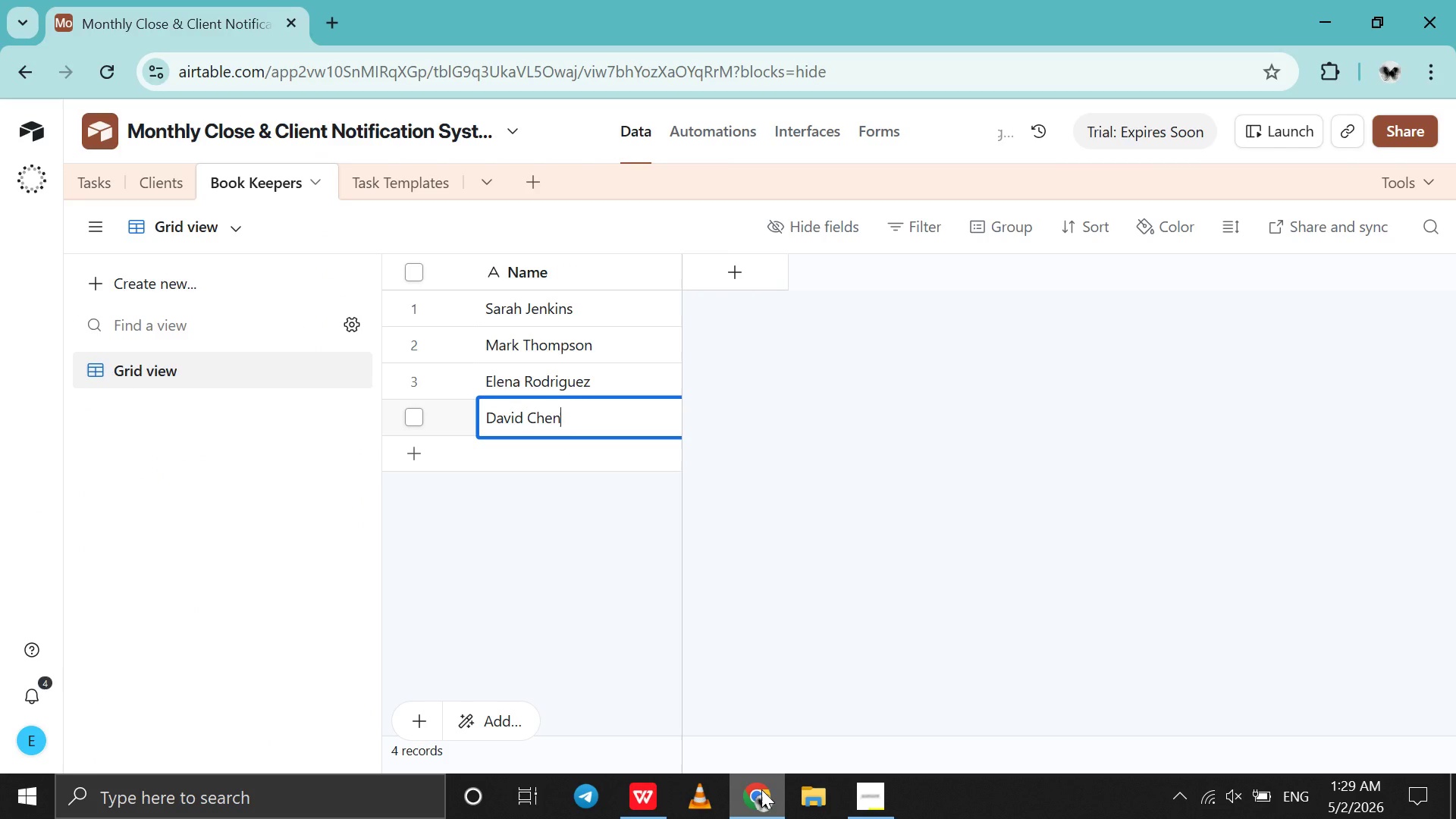 
key(Shift+Enter)
 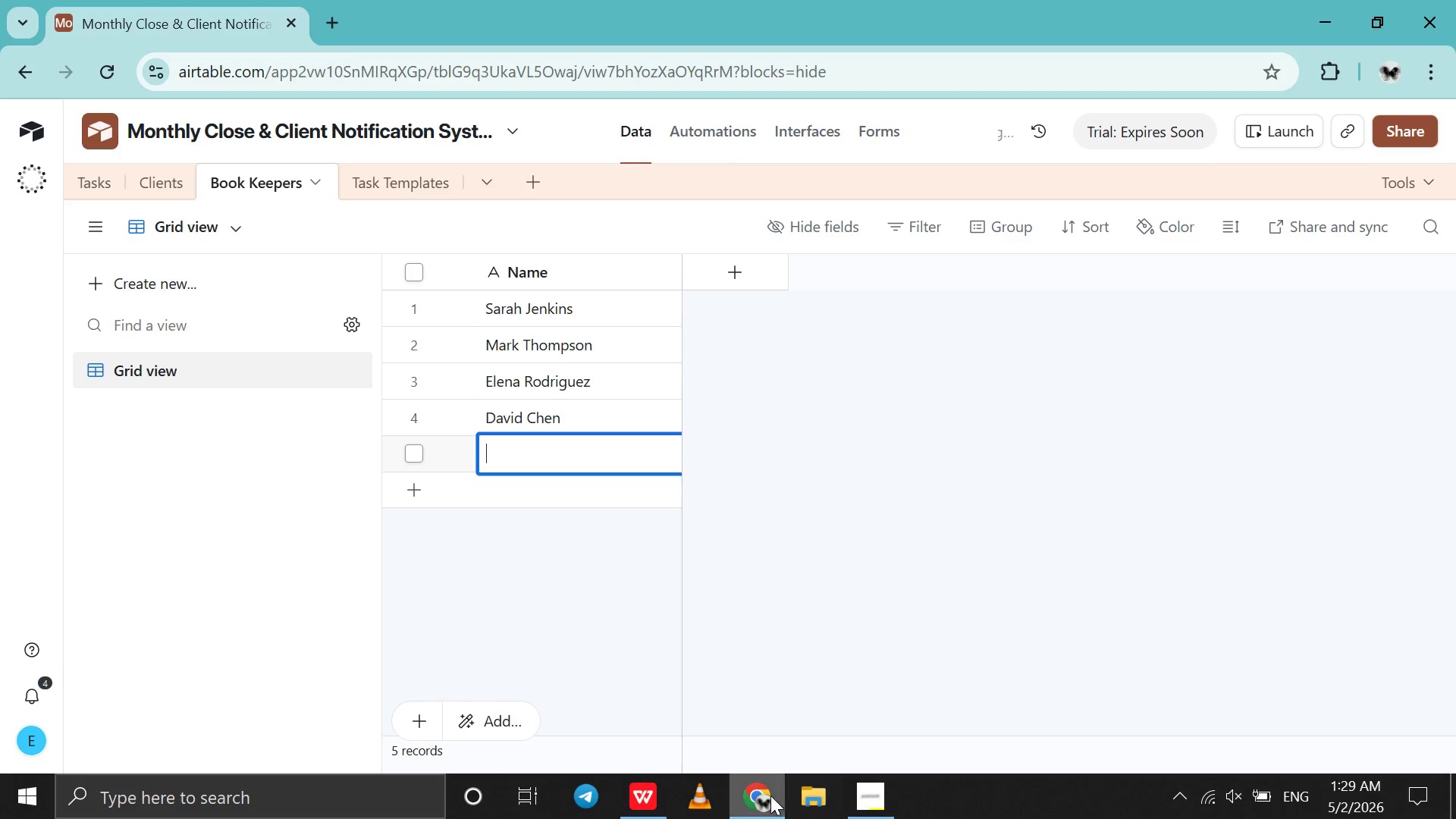 
left_click([764, 796])
 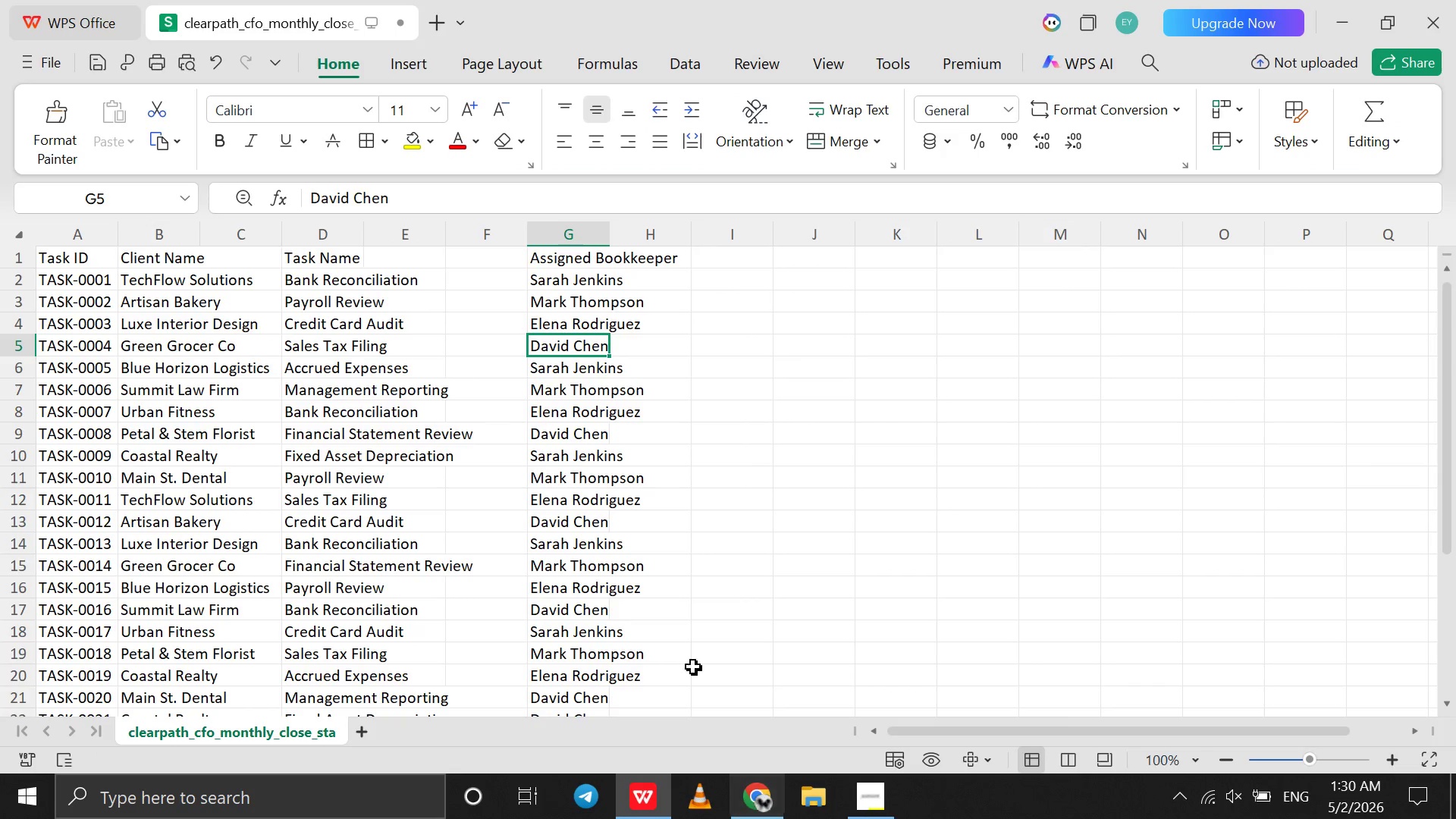 
left_click([563, 472])
 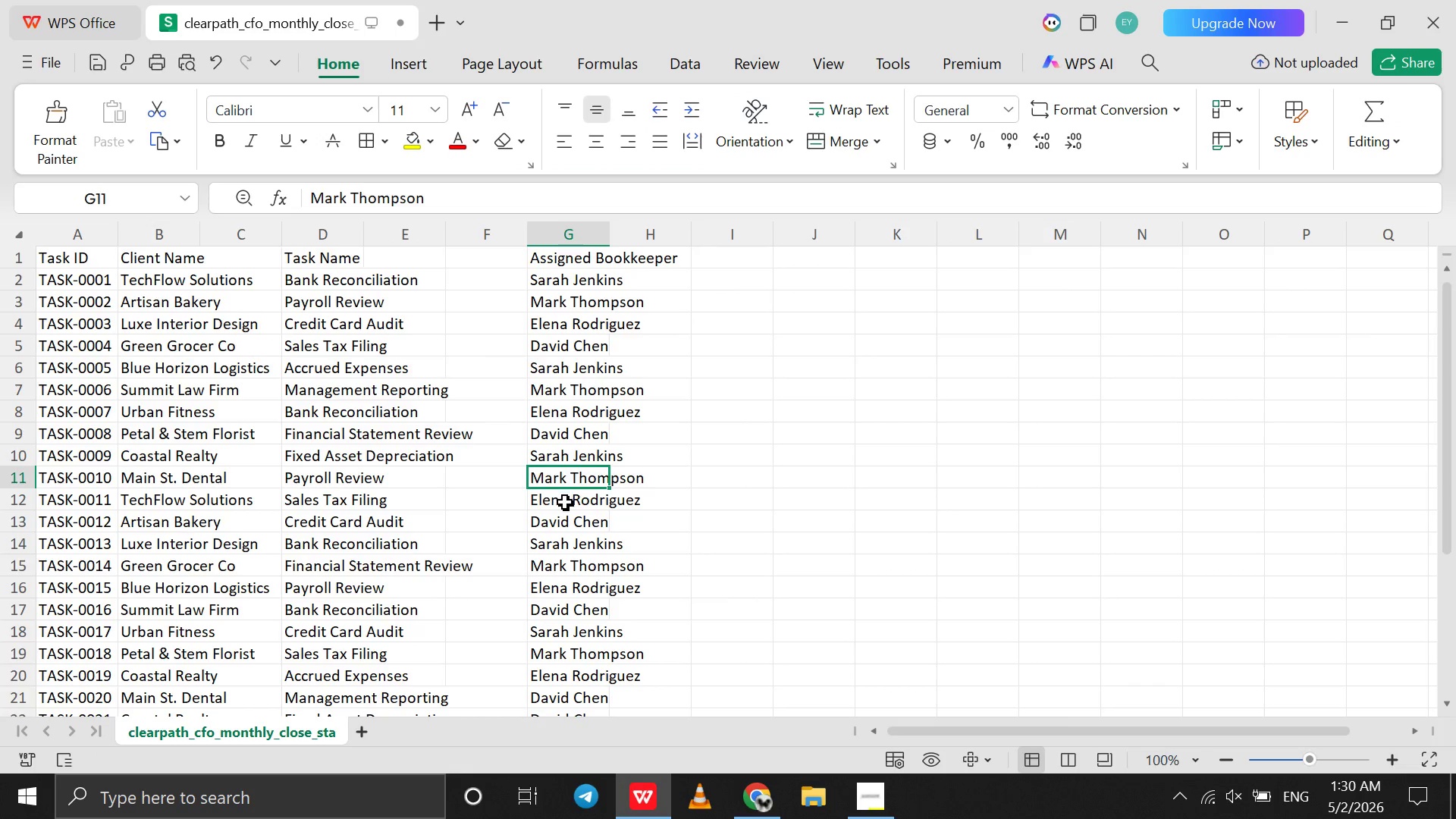 
left_click([565, 502])
 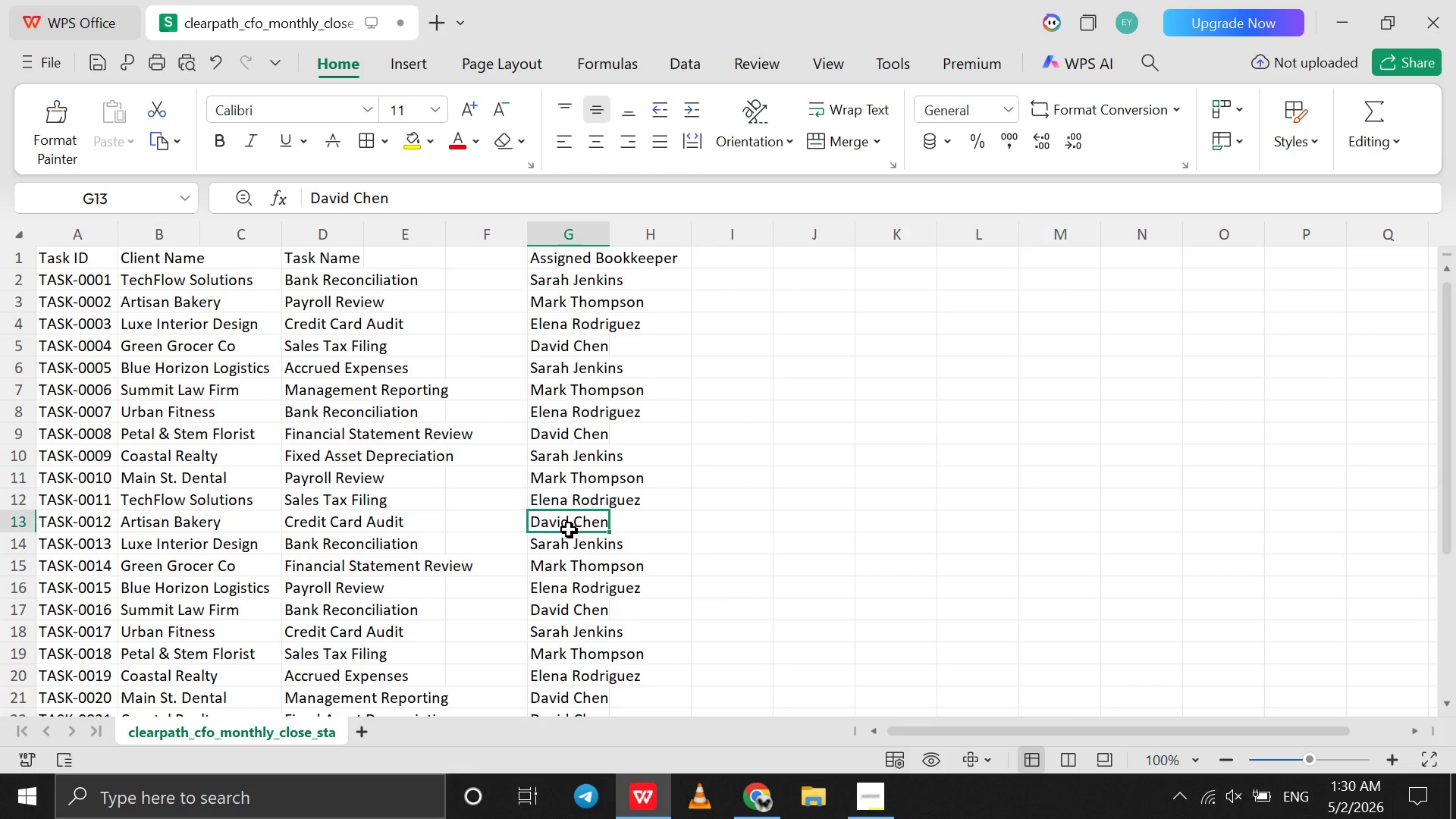 
left_click([569, 529])
 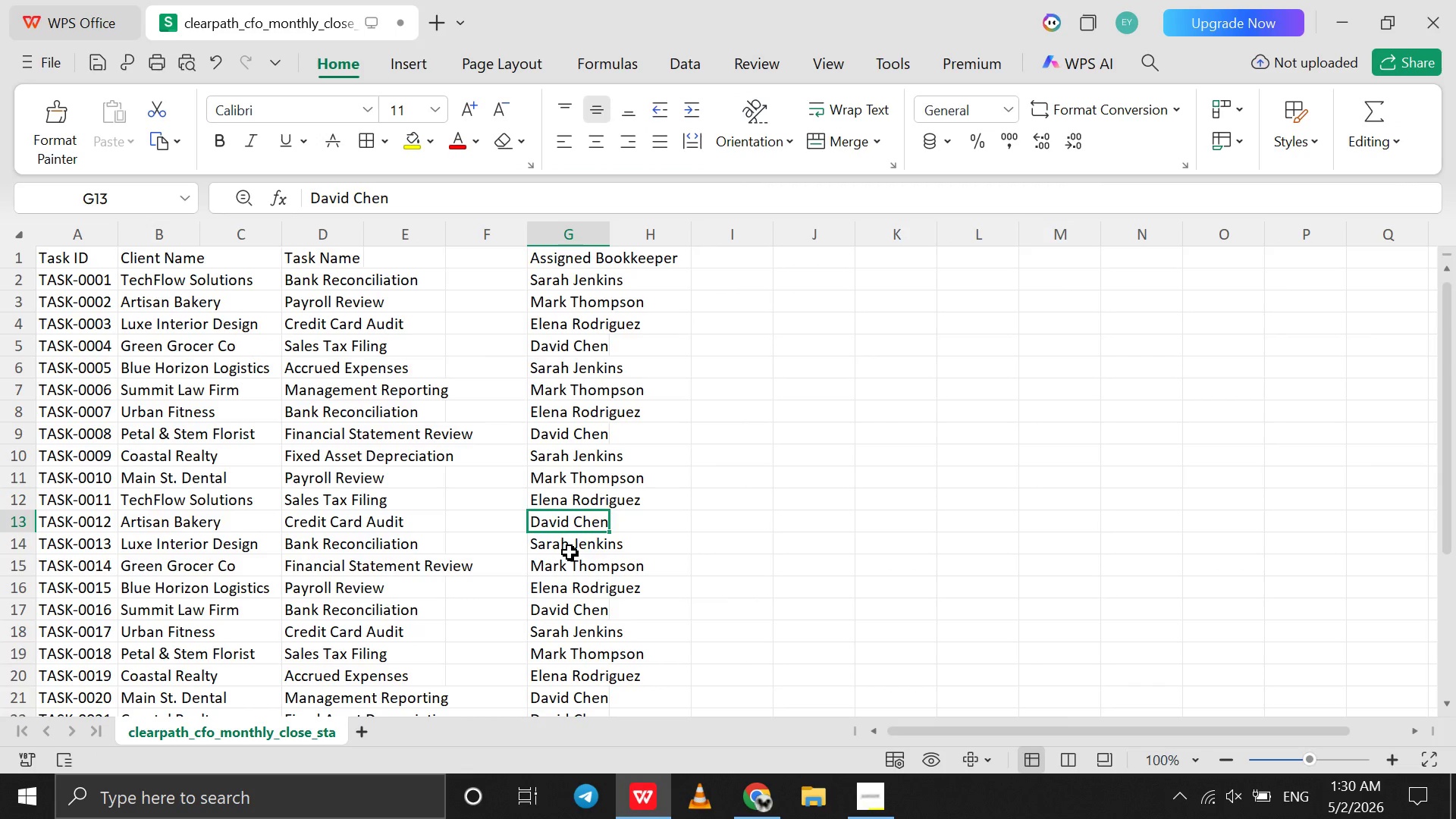 
left_click([570, 552])
 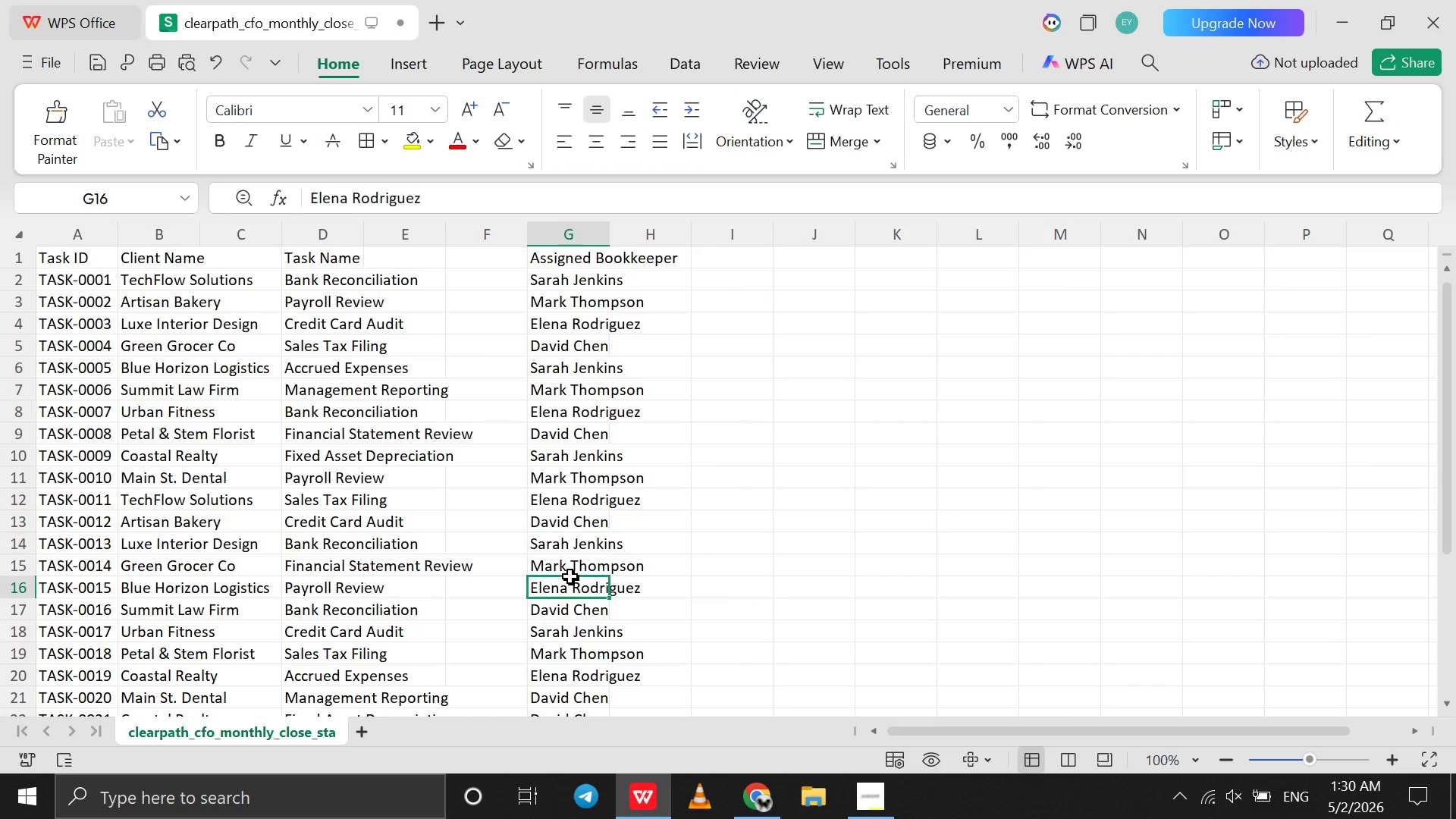 
left_click([570, 576])
 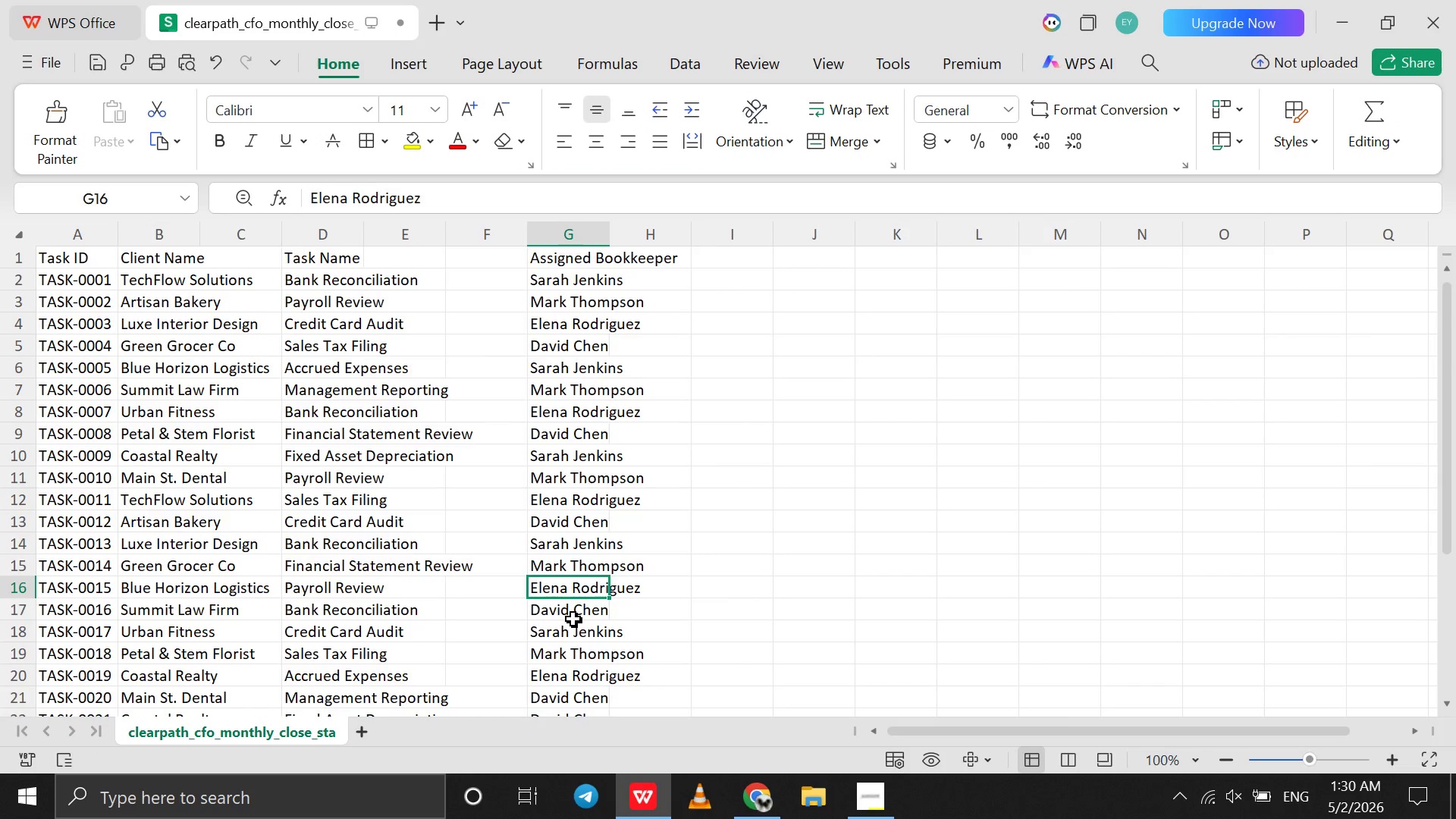 
left_click([573, 619])
 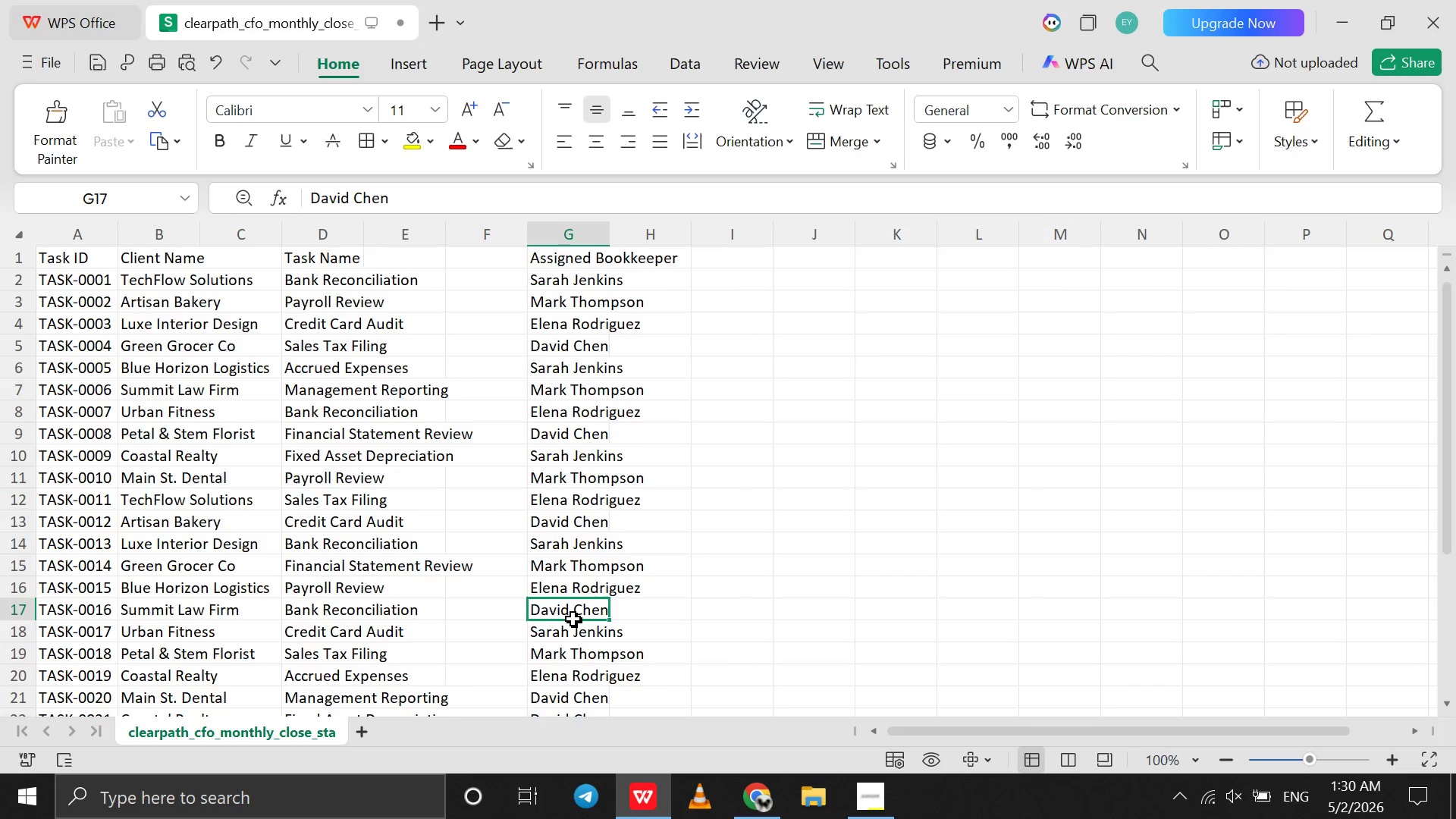 
scroll: coordinate [573, 619], scroll_direction: down, amount: 1.0
 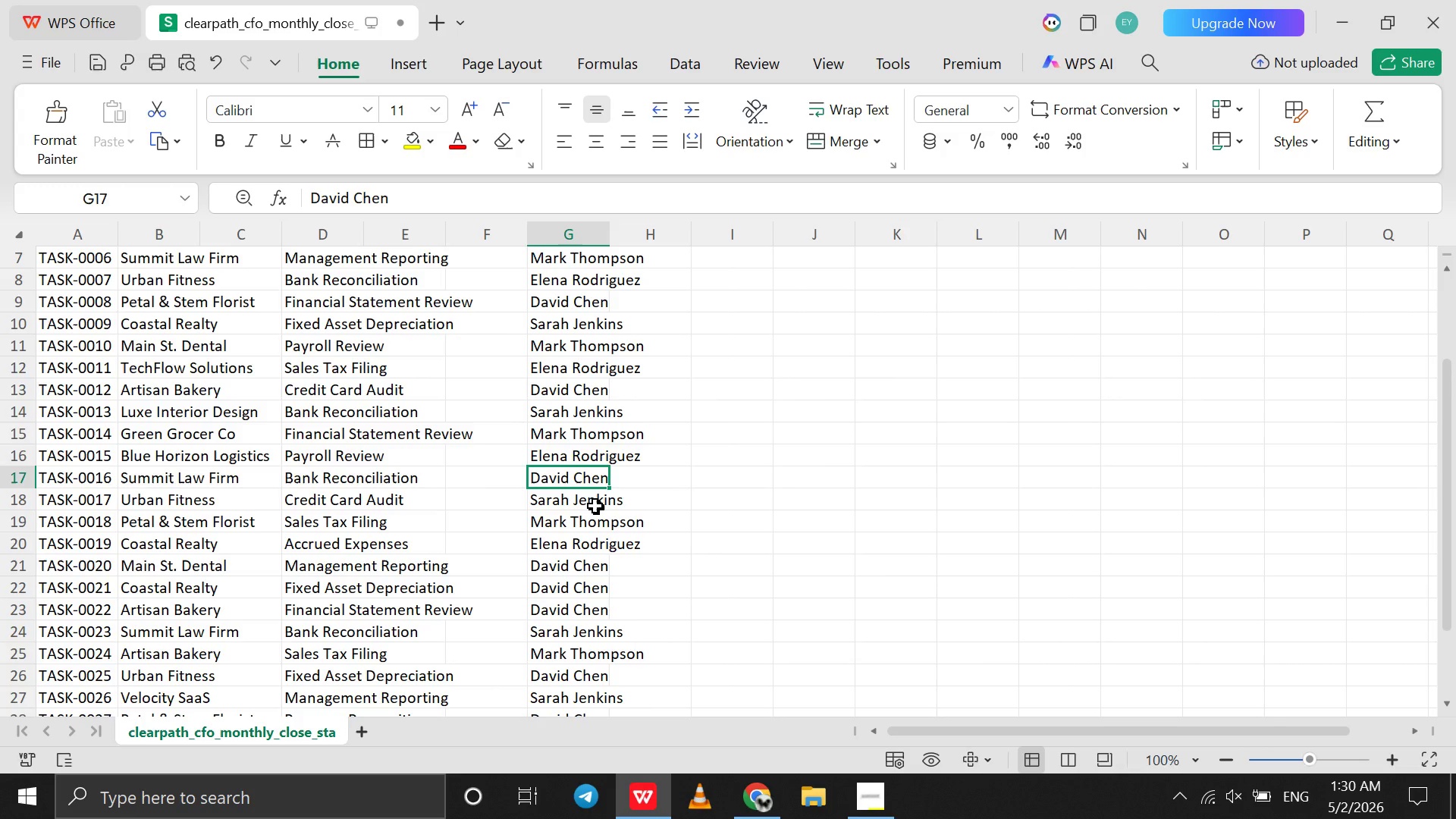 
left_click([595, 505])
 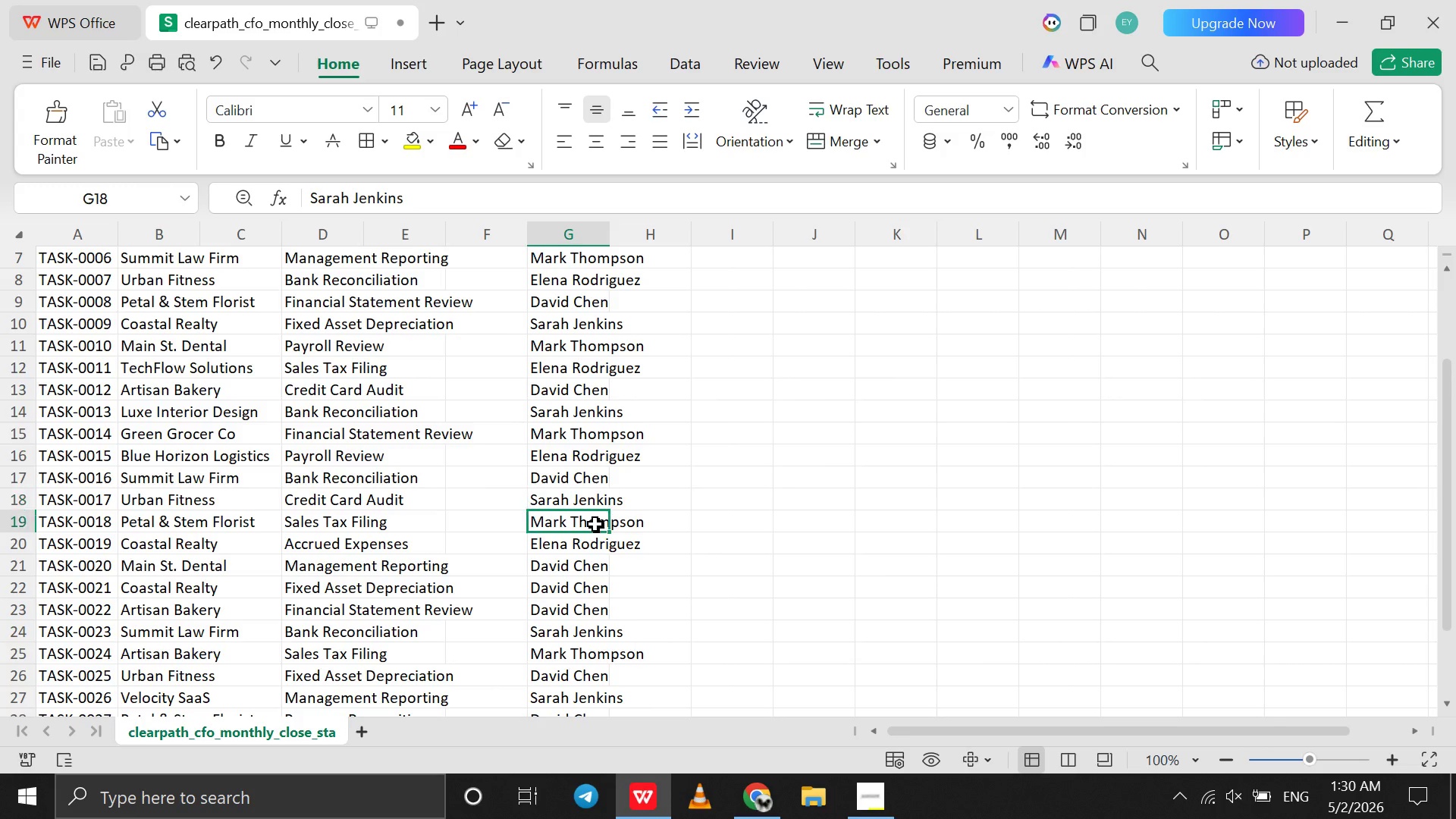 
left_click([595, 524])
 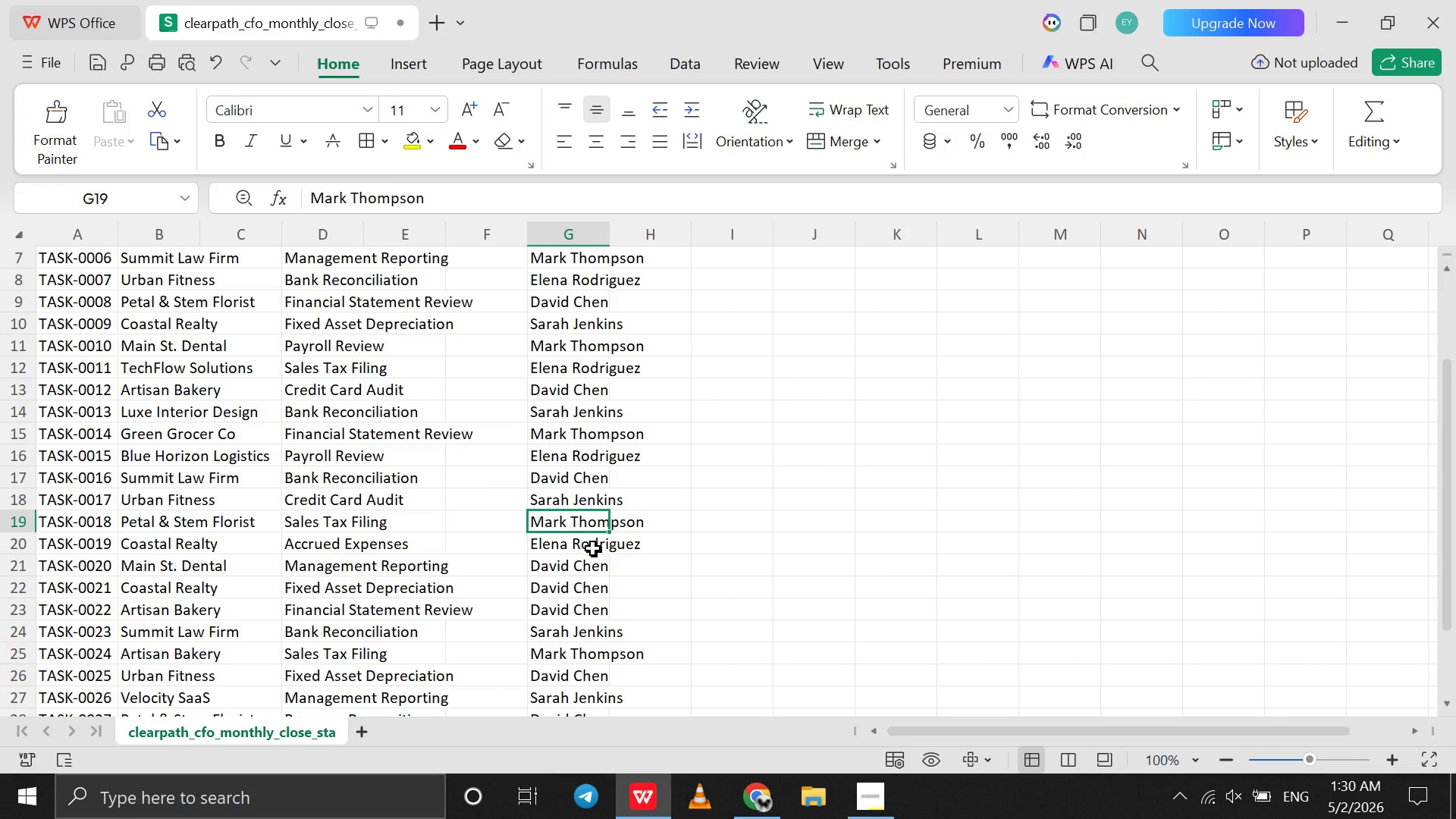 
left_click([593, 548])
 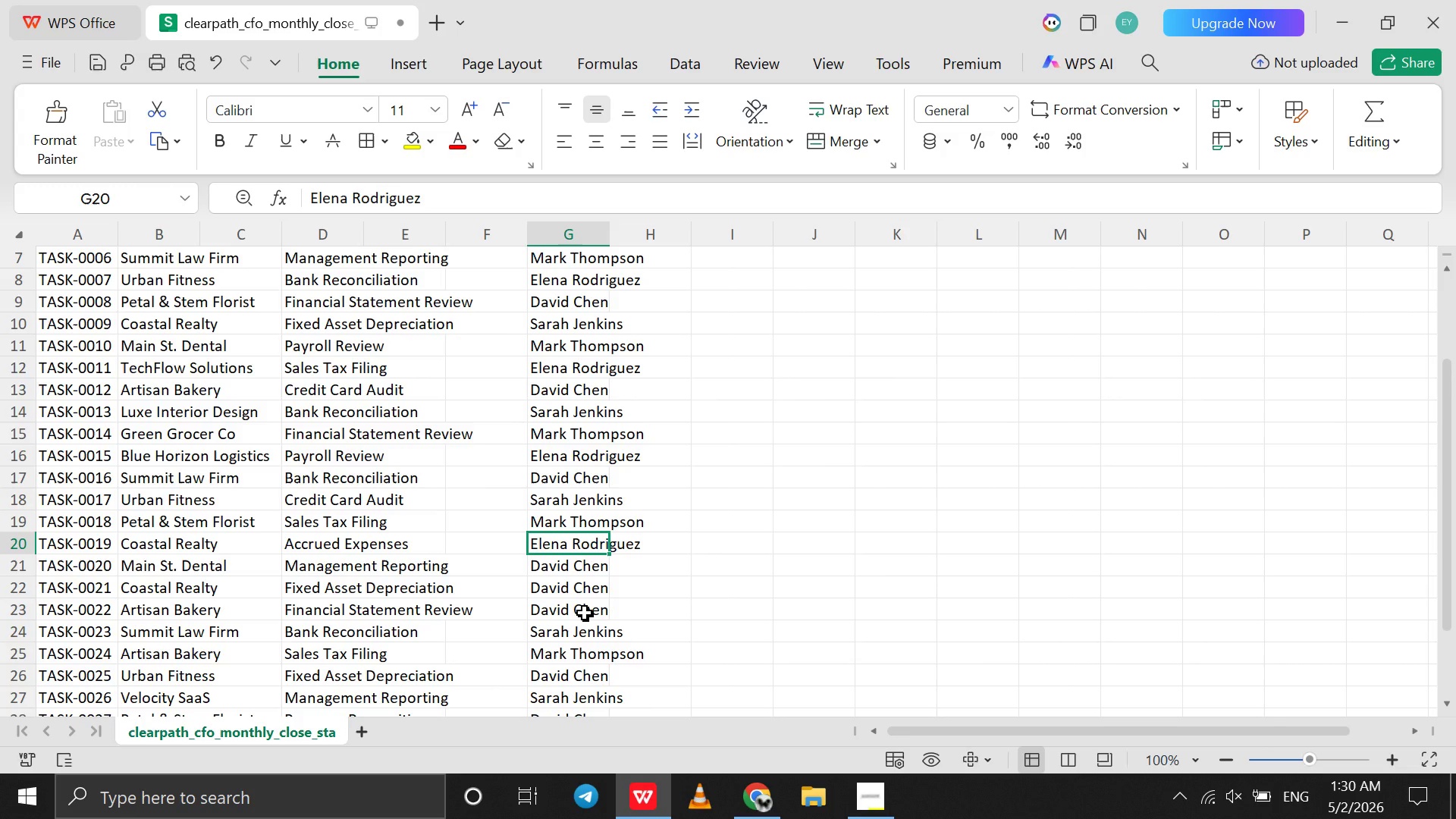 
scroll: coordinate [585, 613], scroll_direction: down, amount: 2.0
 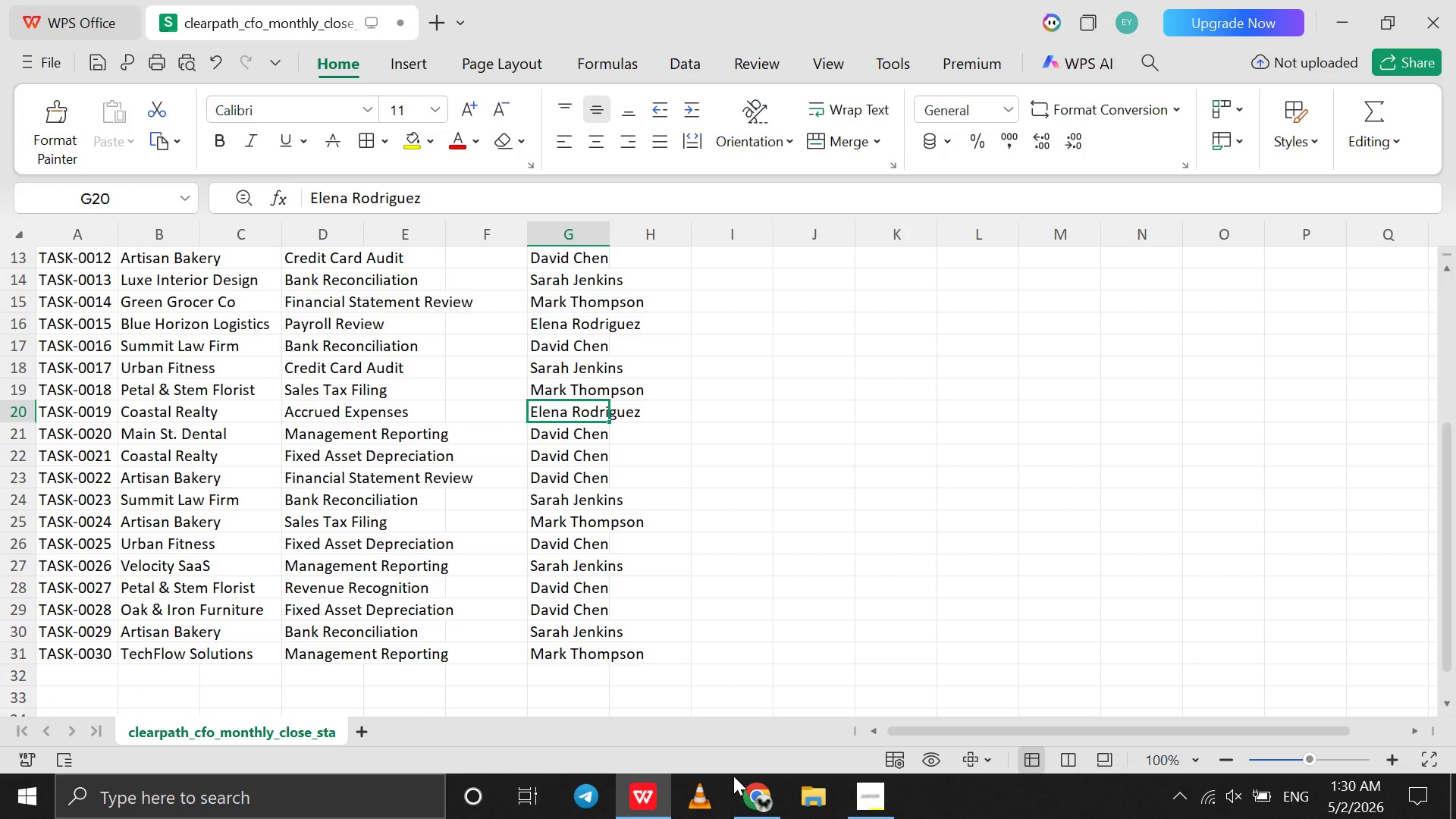 
left_click([761, 803])
 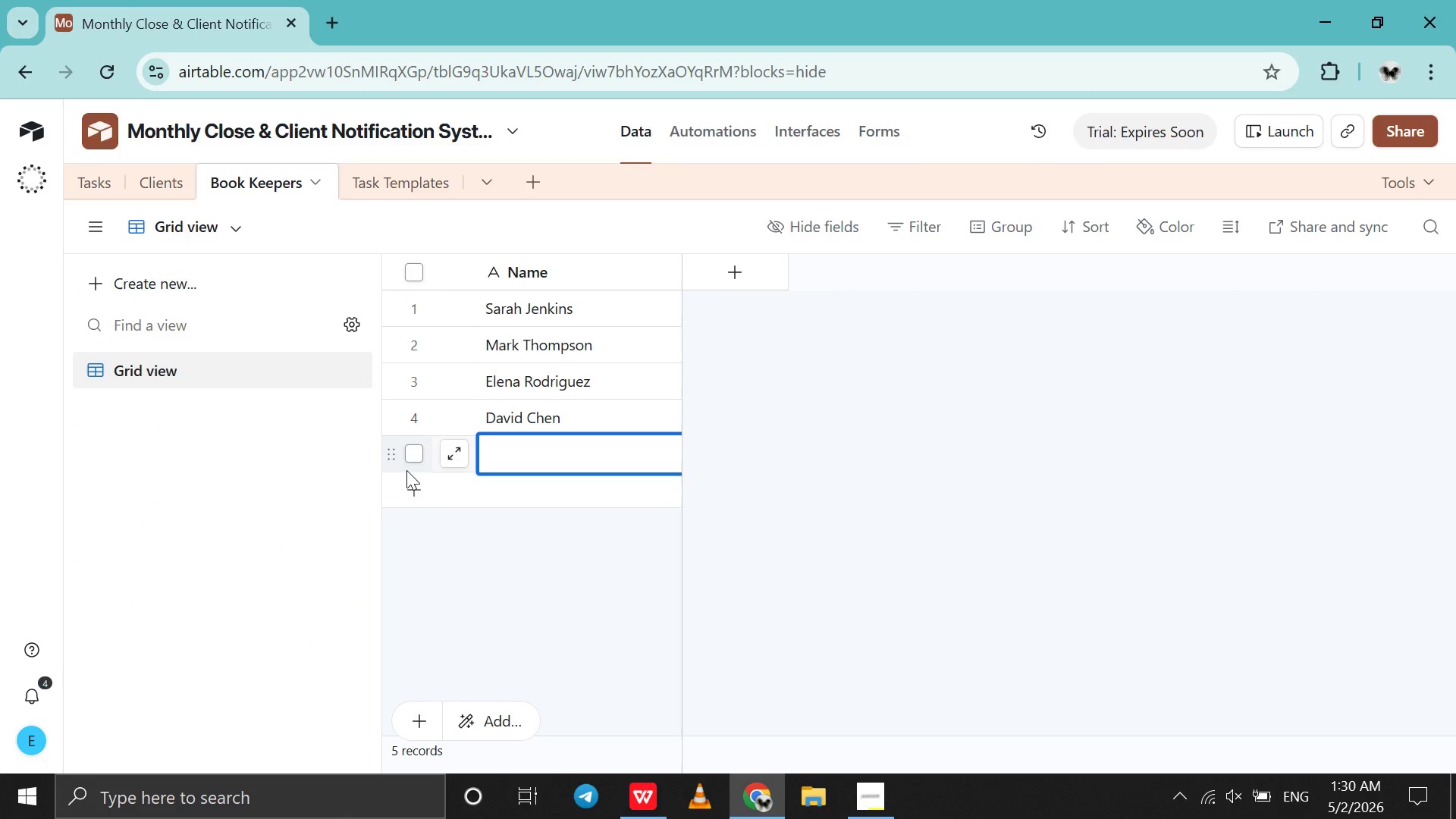 
left_click([418, 457])
 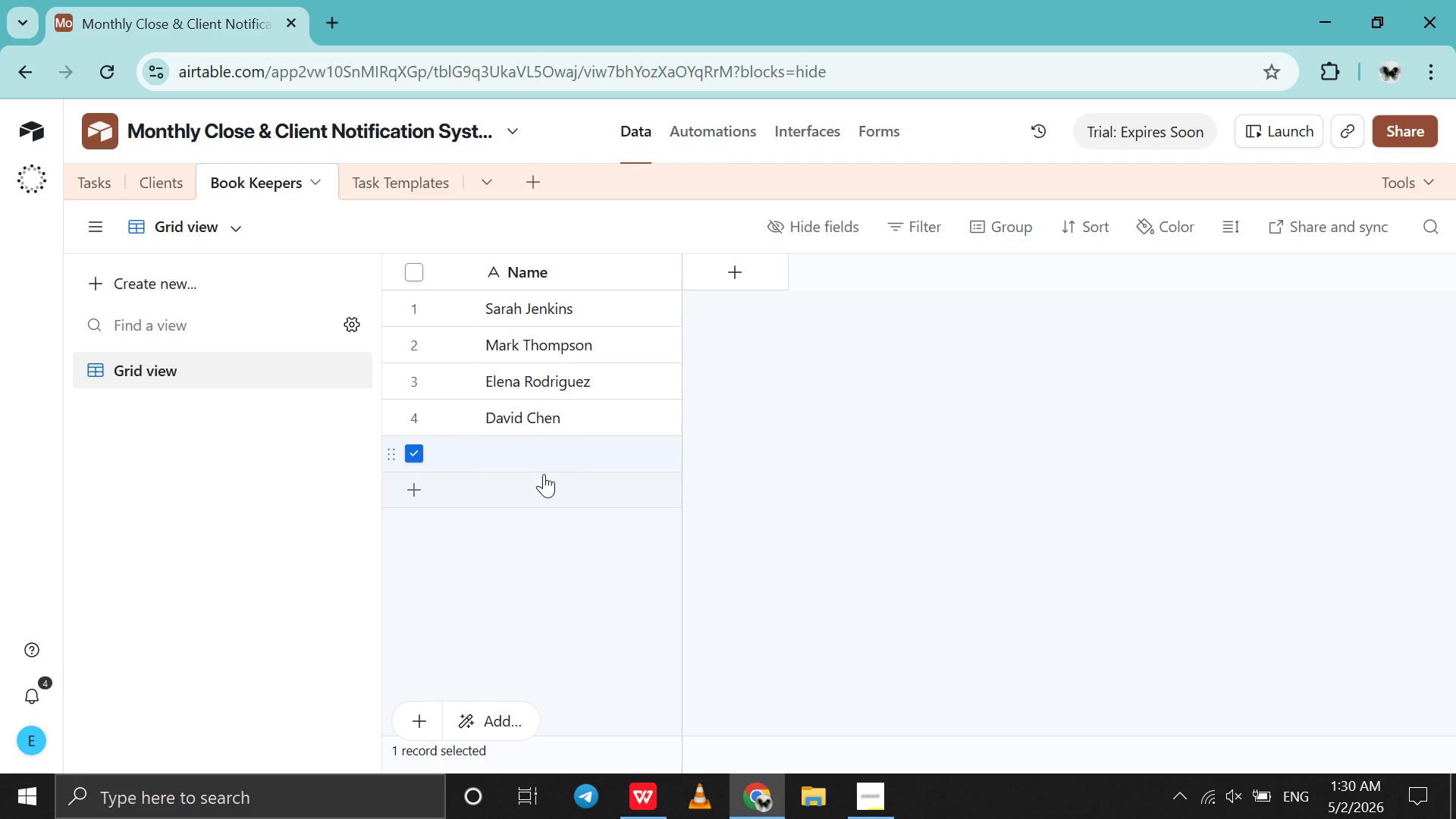 
right_click([558, 454])
 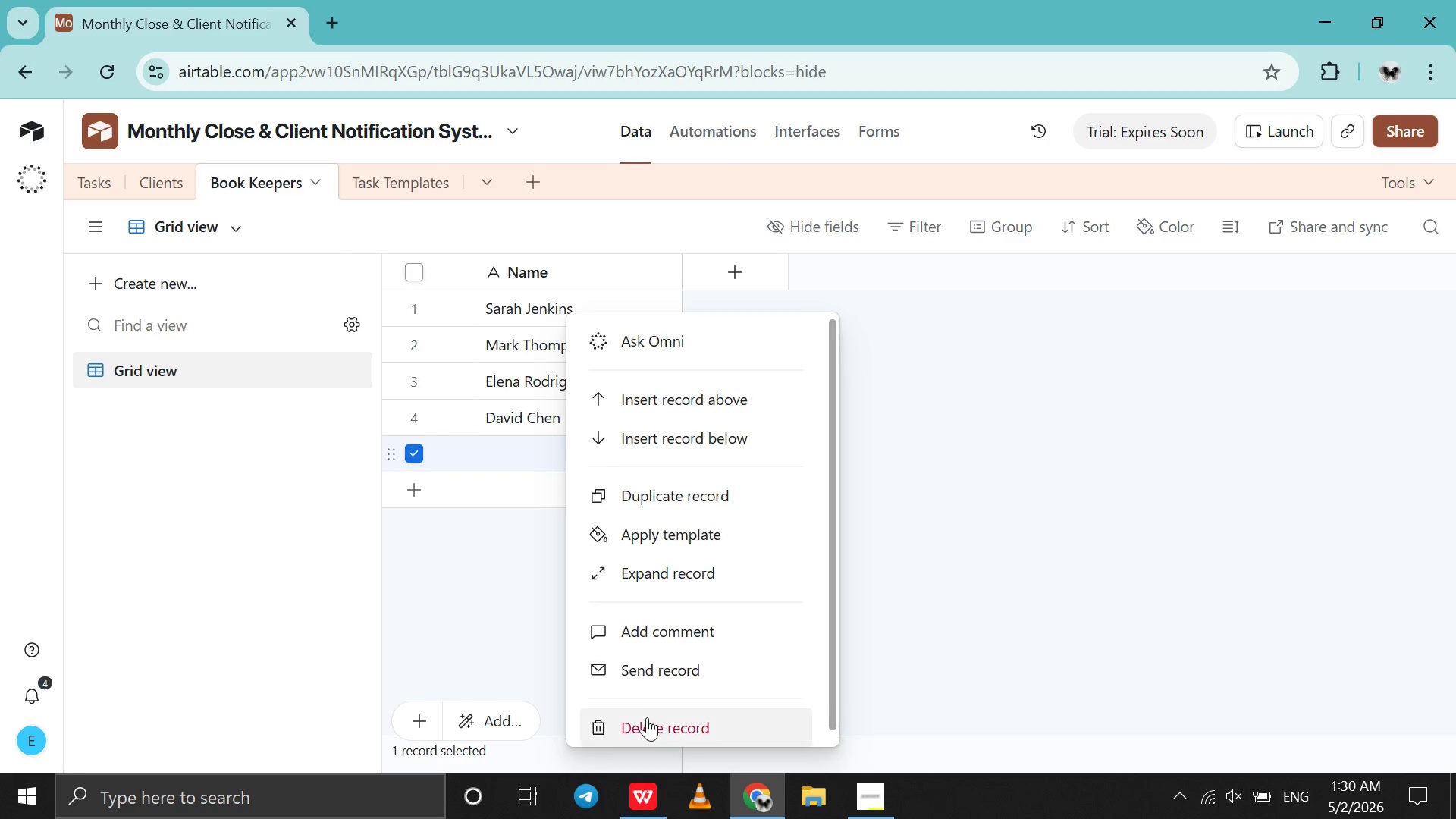 
left_click([647, 717])
 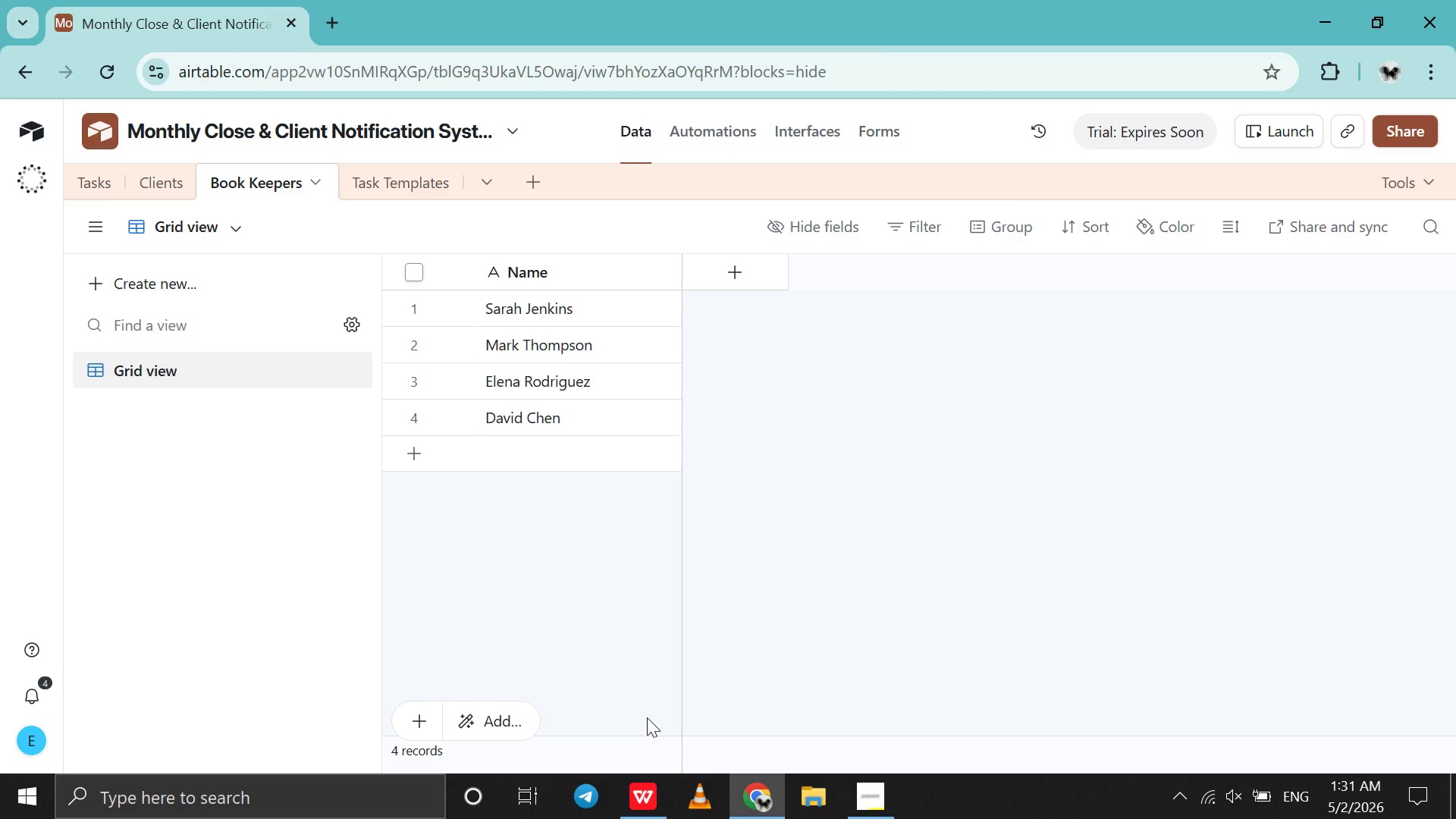 
wait(41.72)
 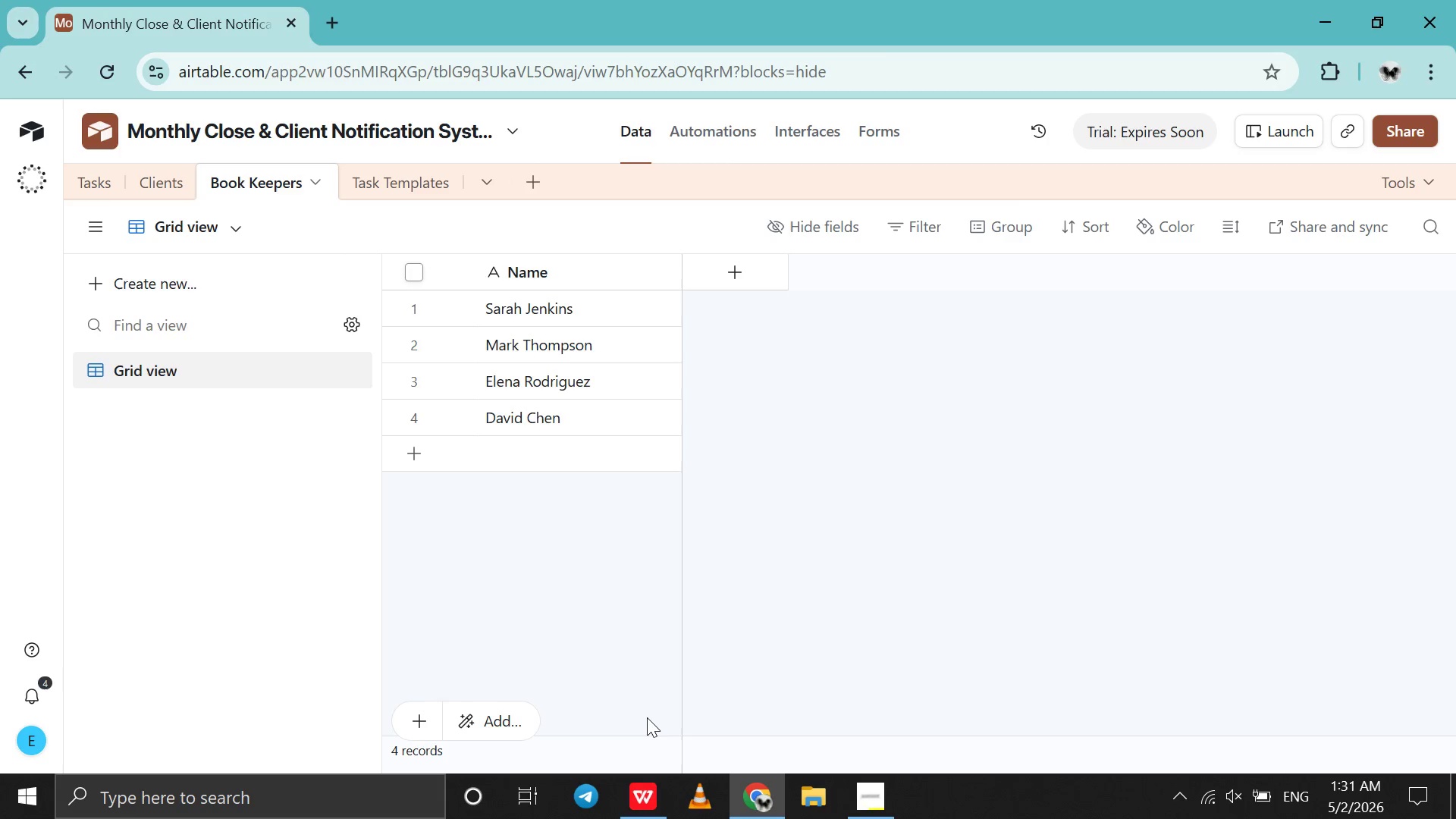 
left_click([738, 274])
 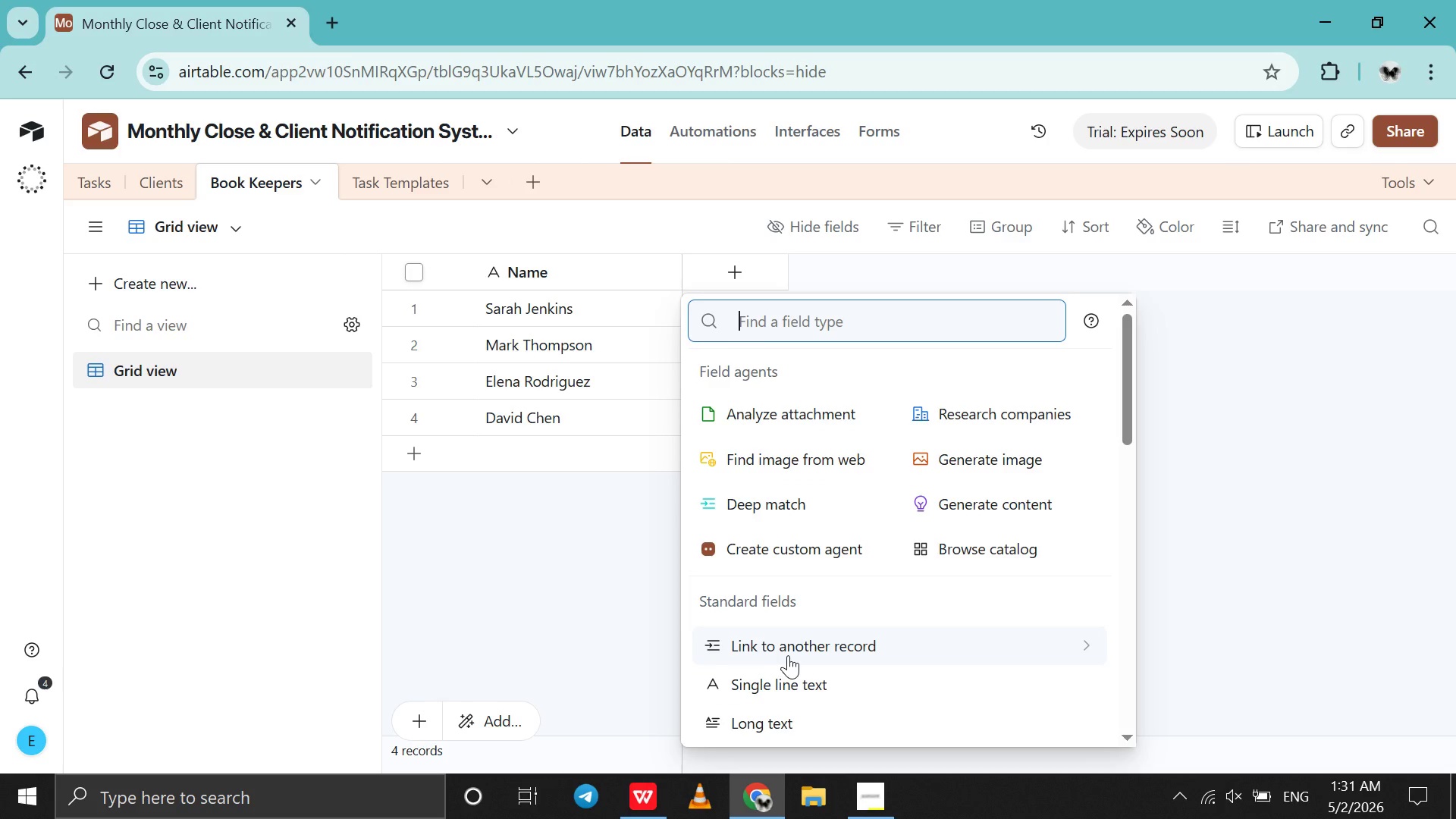 
left_click([789, 653])
 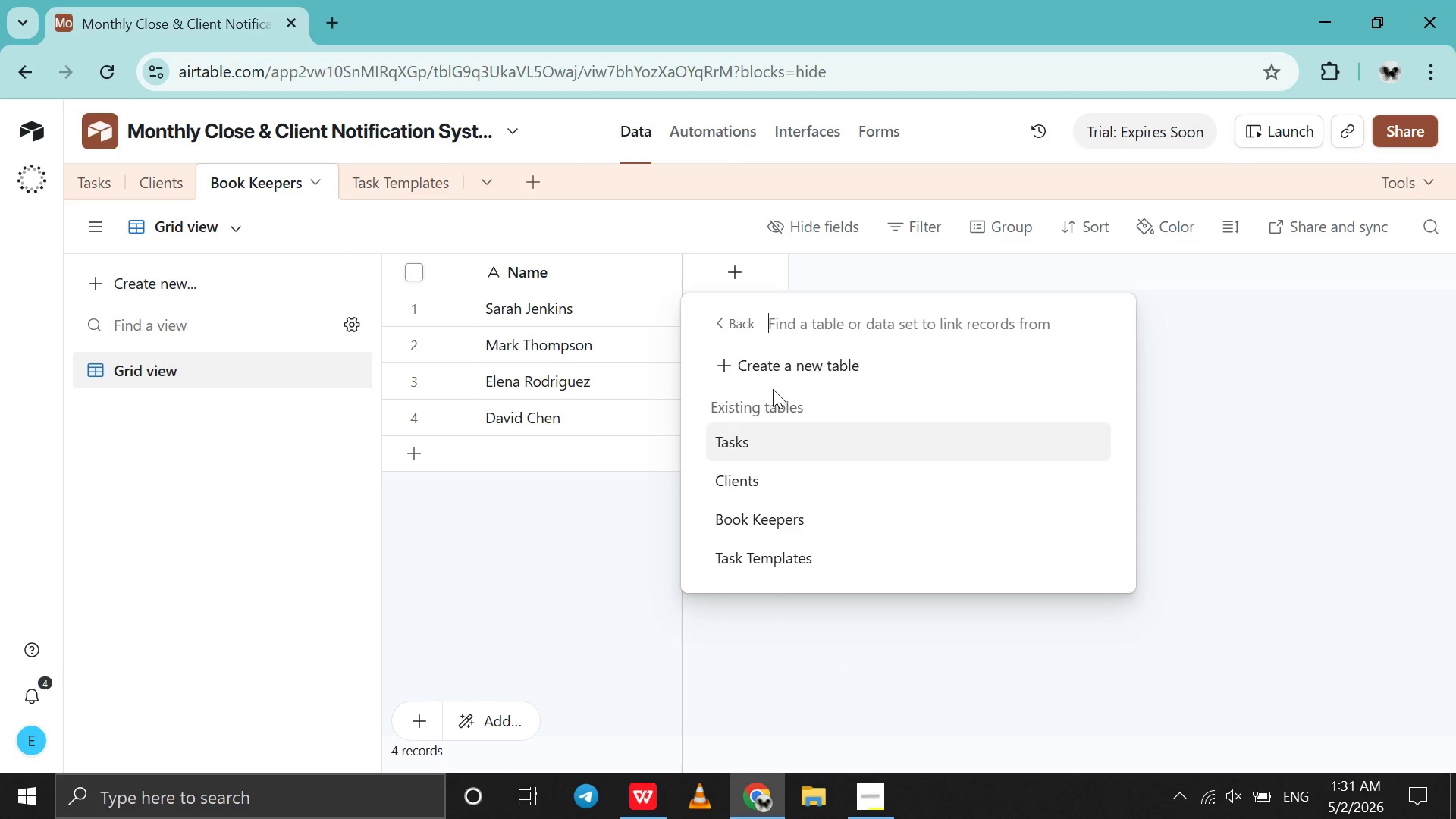 
left_click([768, 457])
 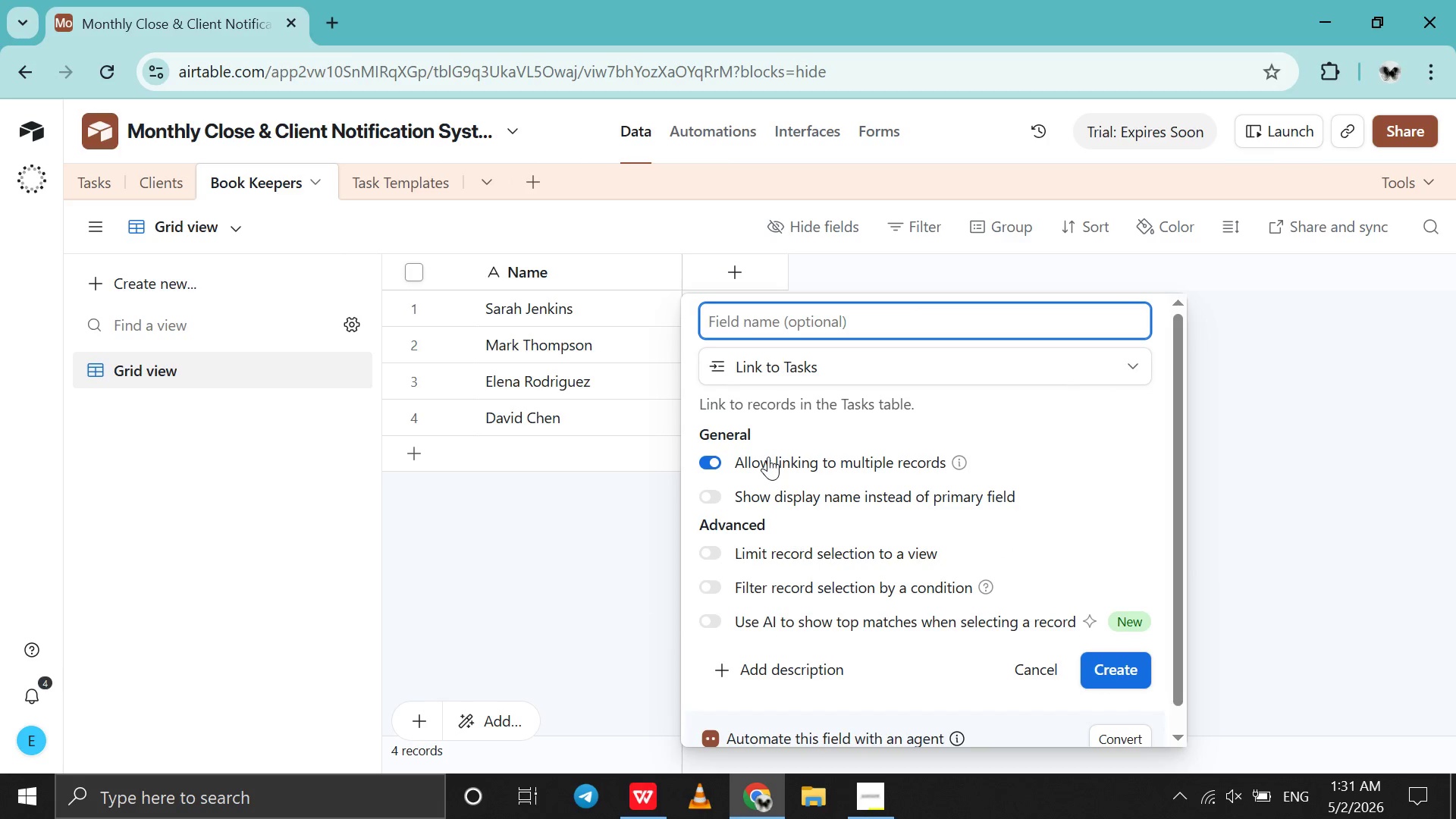 
key(Enter)
 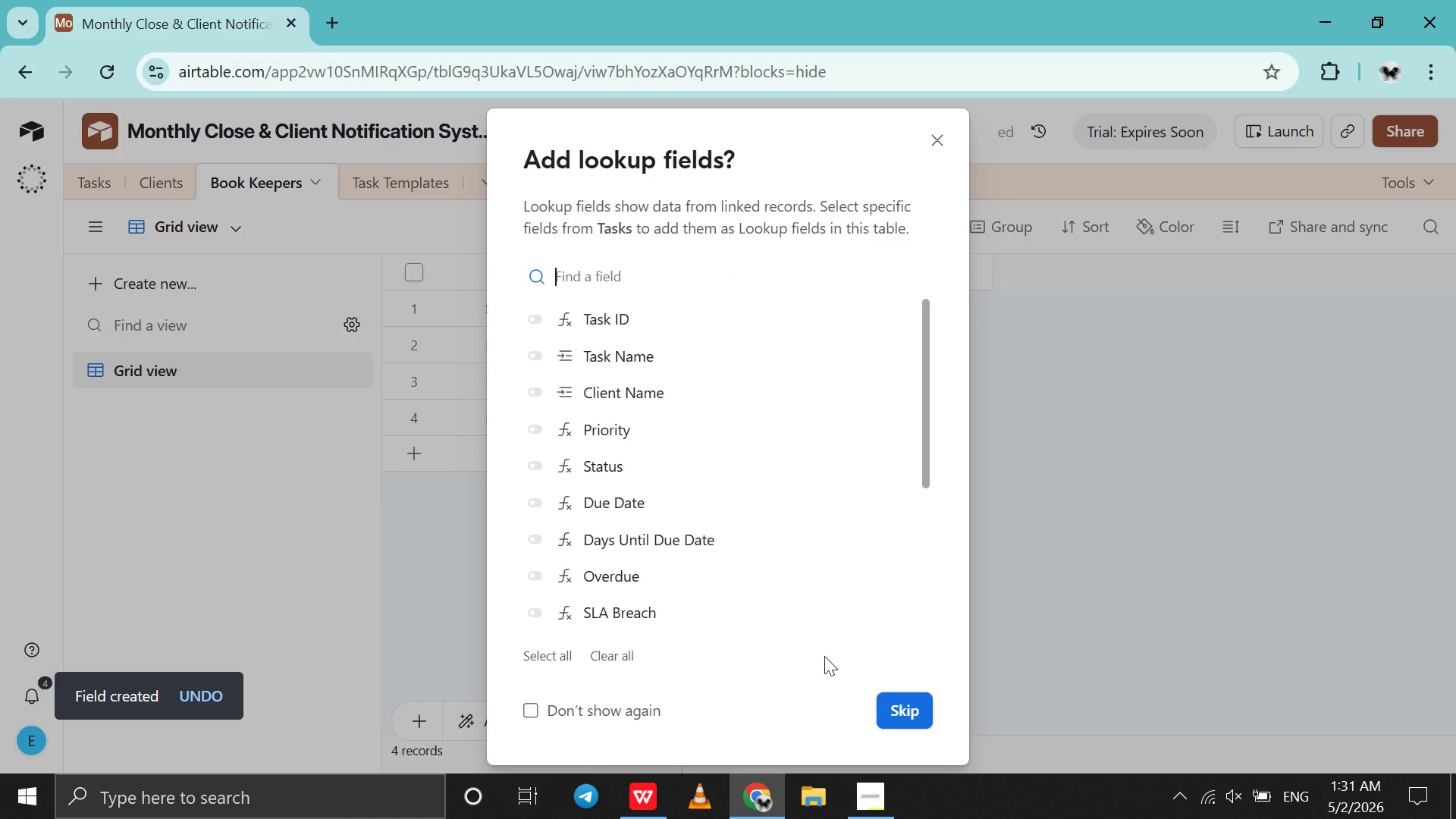 
left_click([893, 709])
 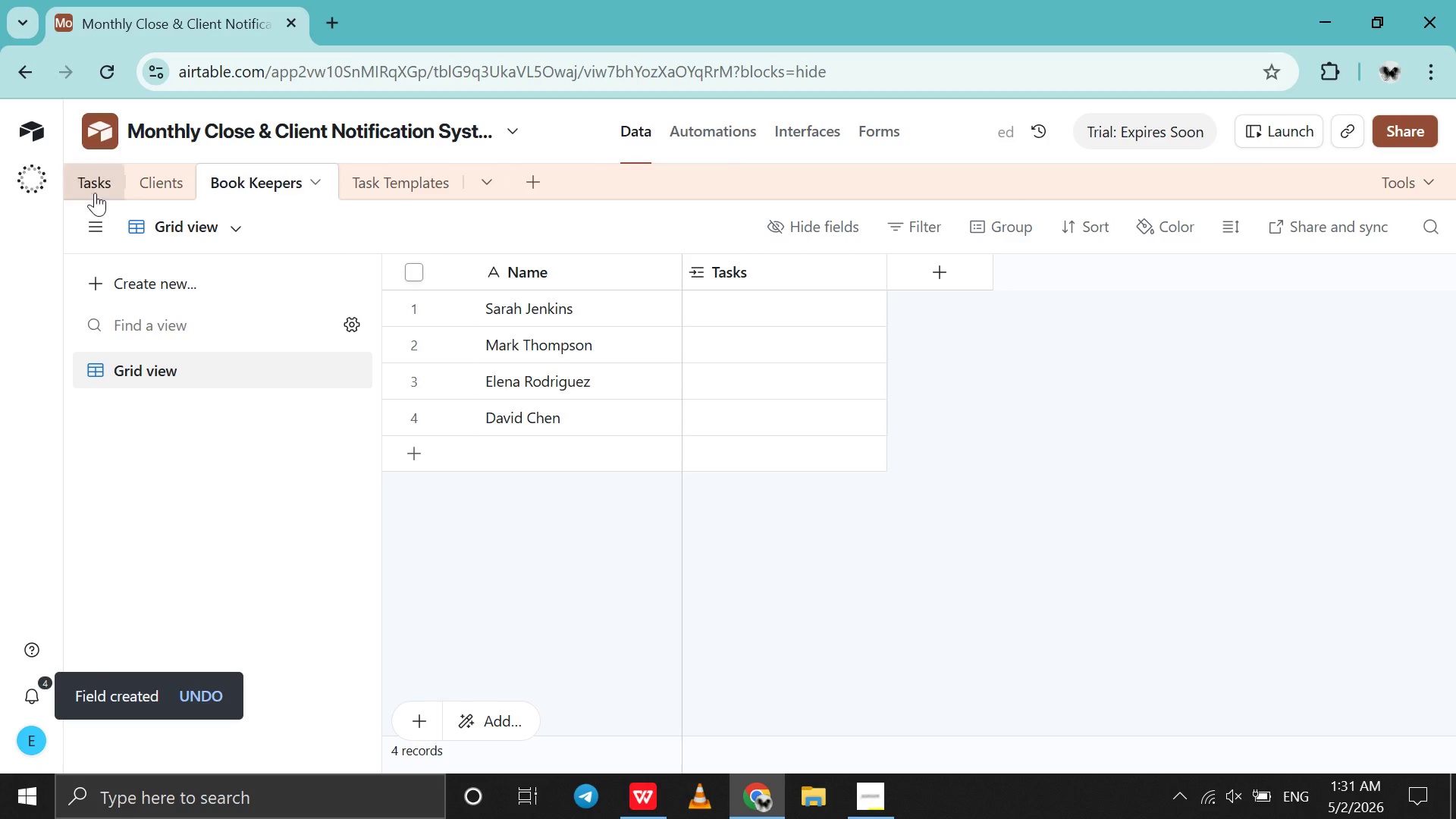 
left_click([90, 187])
 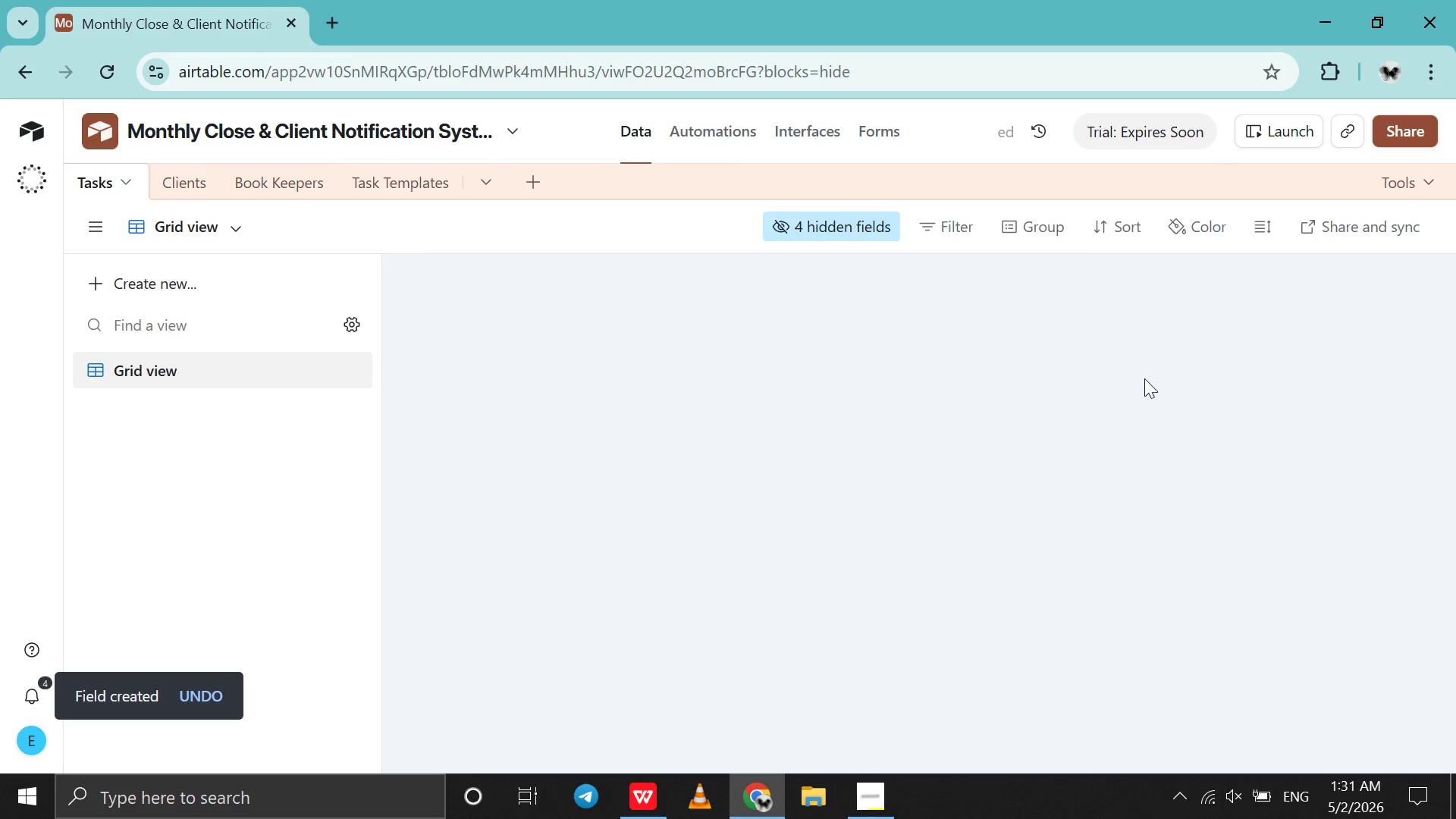 
scroll: coordinate [1144, 378], scroll_direction: down, amount: 29.0
 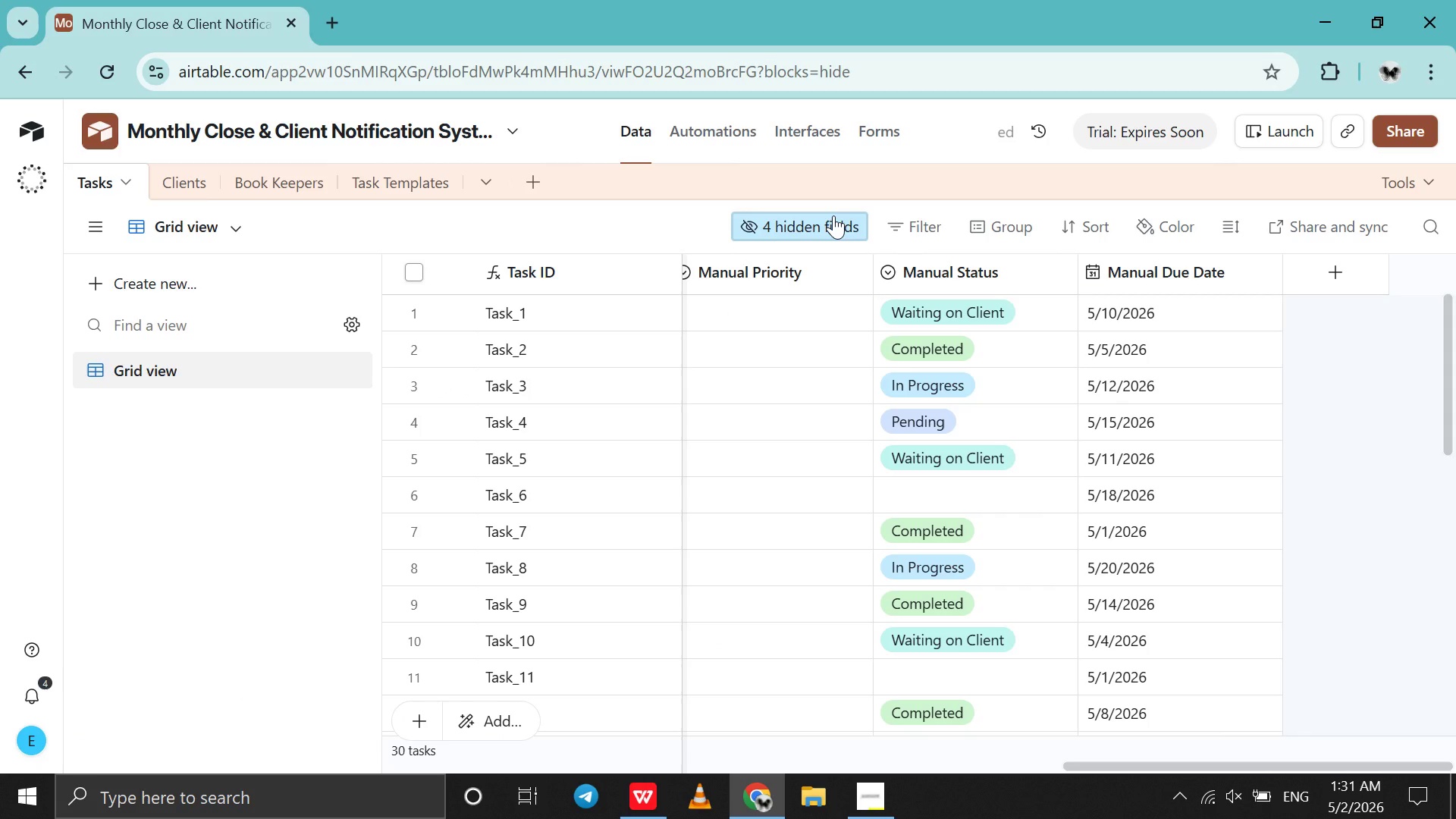 
left_click([833, 215])
 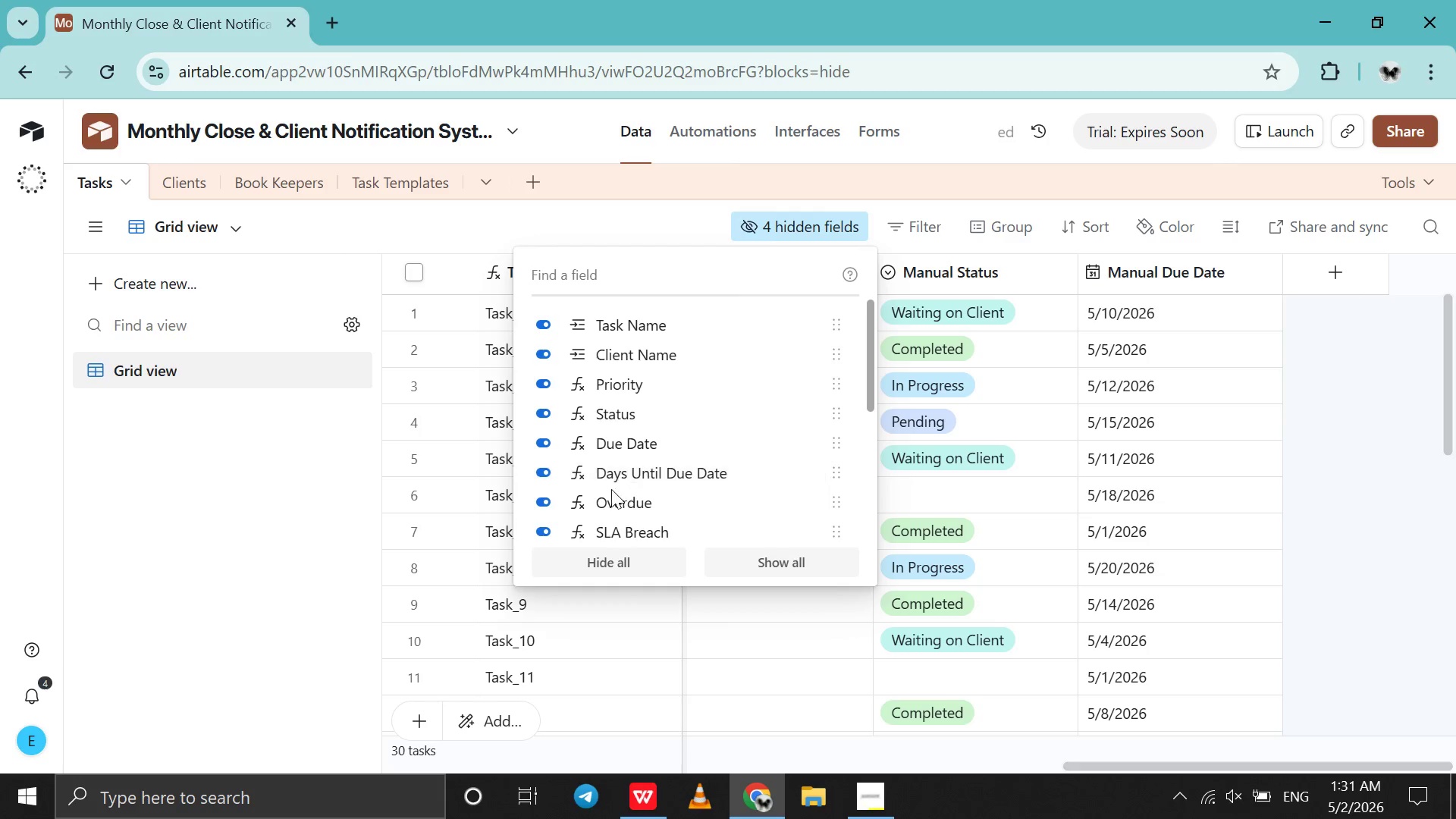 
scroll: coordinate [608, 492], scroll_direction: down, amount: 33.0
 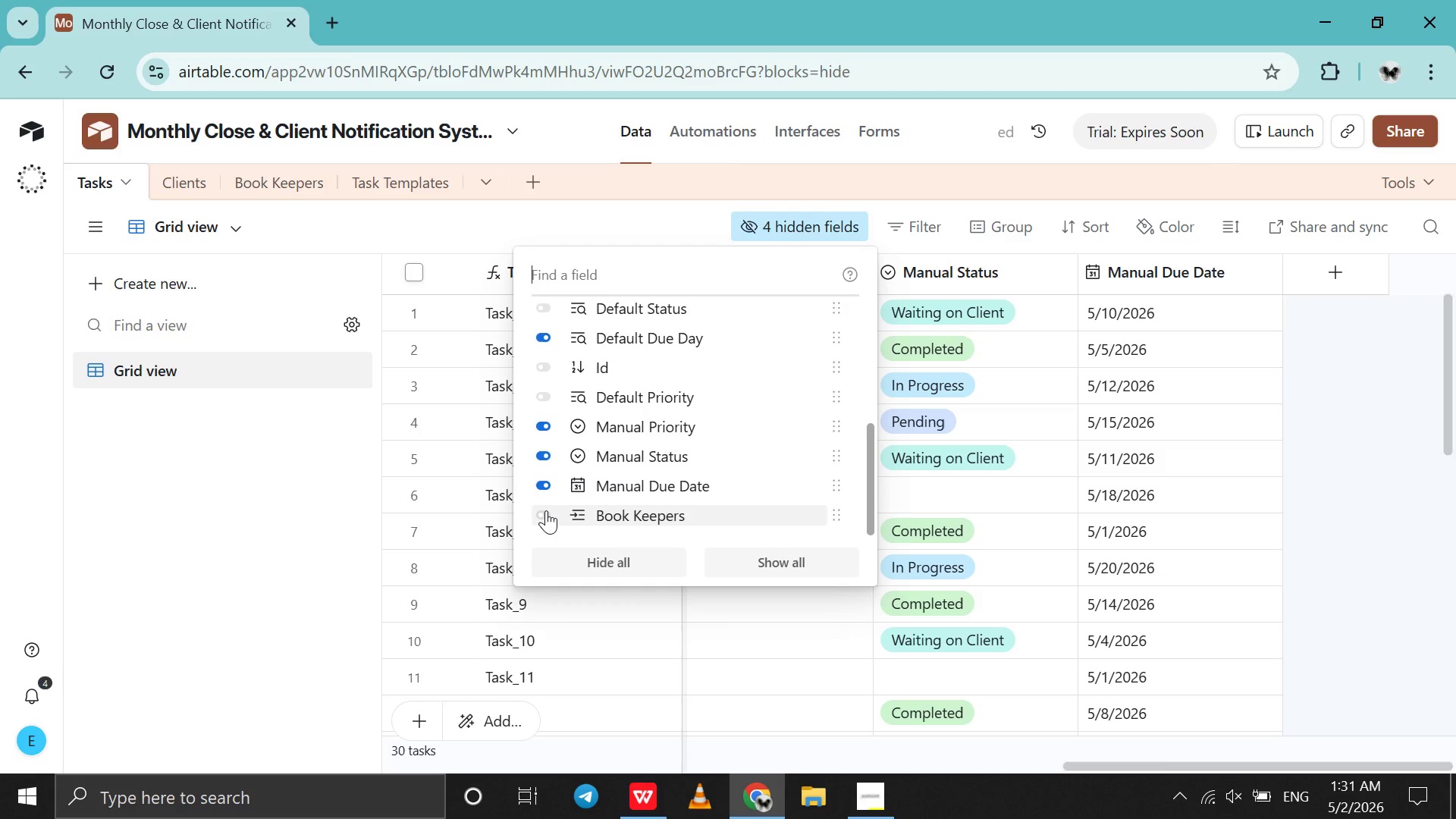 
left_click([546, 510])
 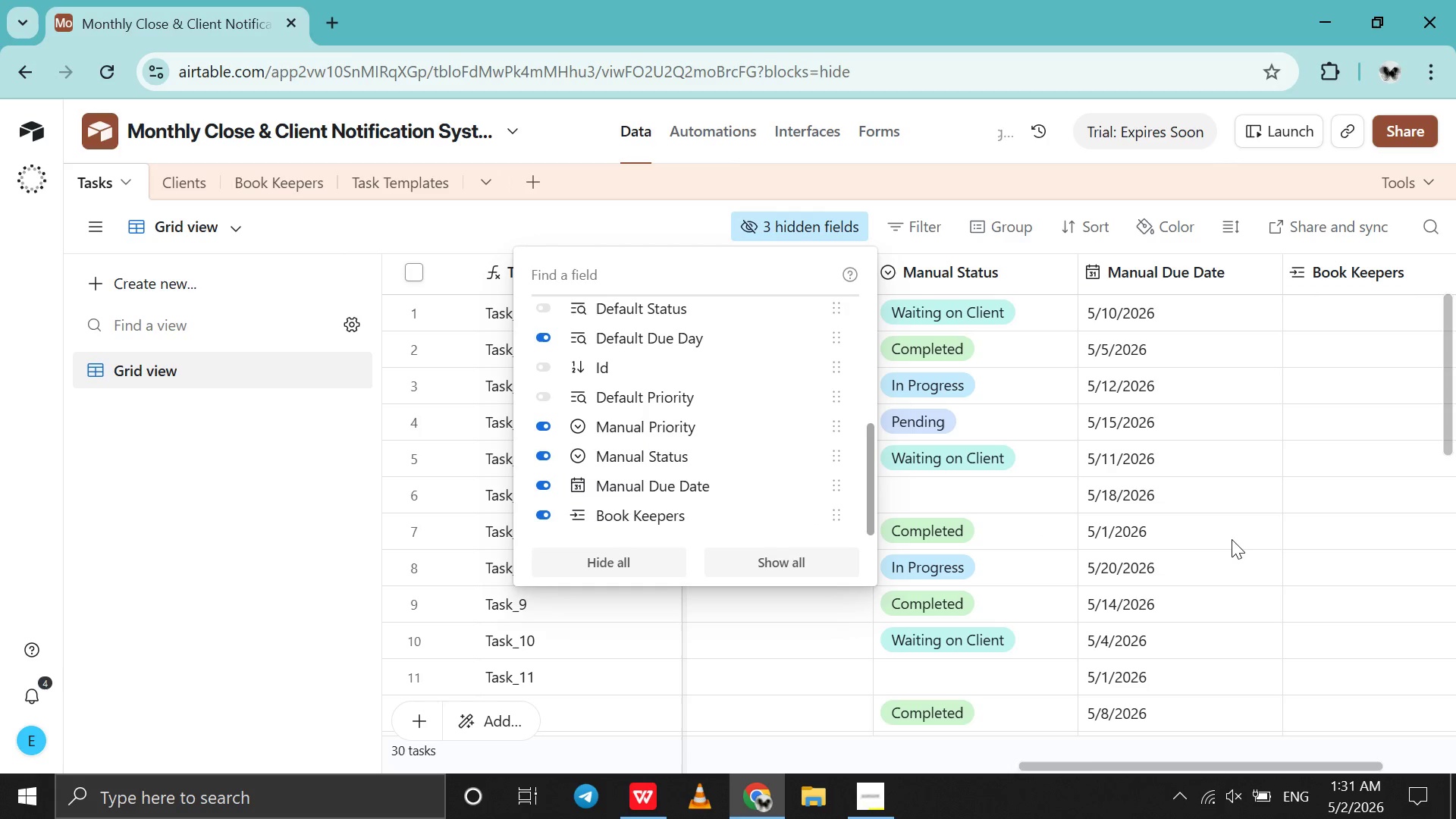 
left_click([1389, 514])
 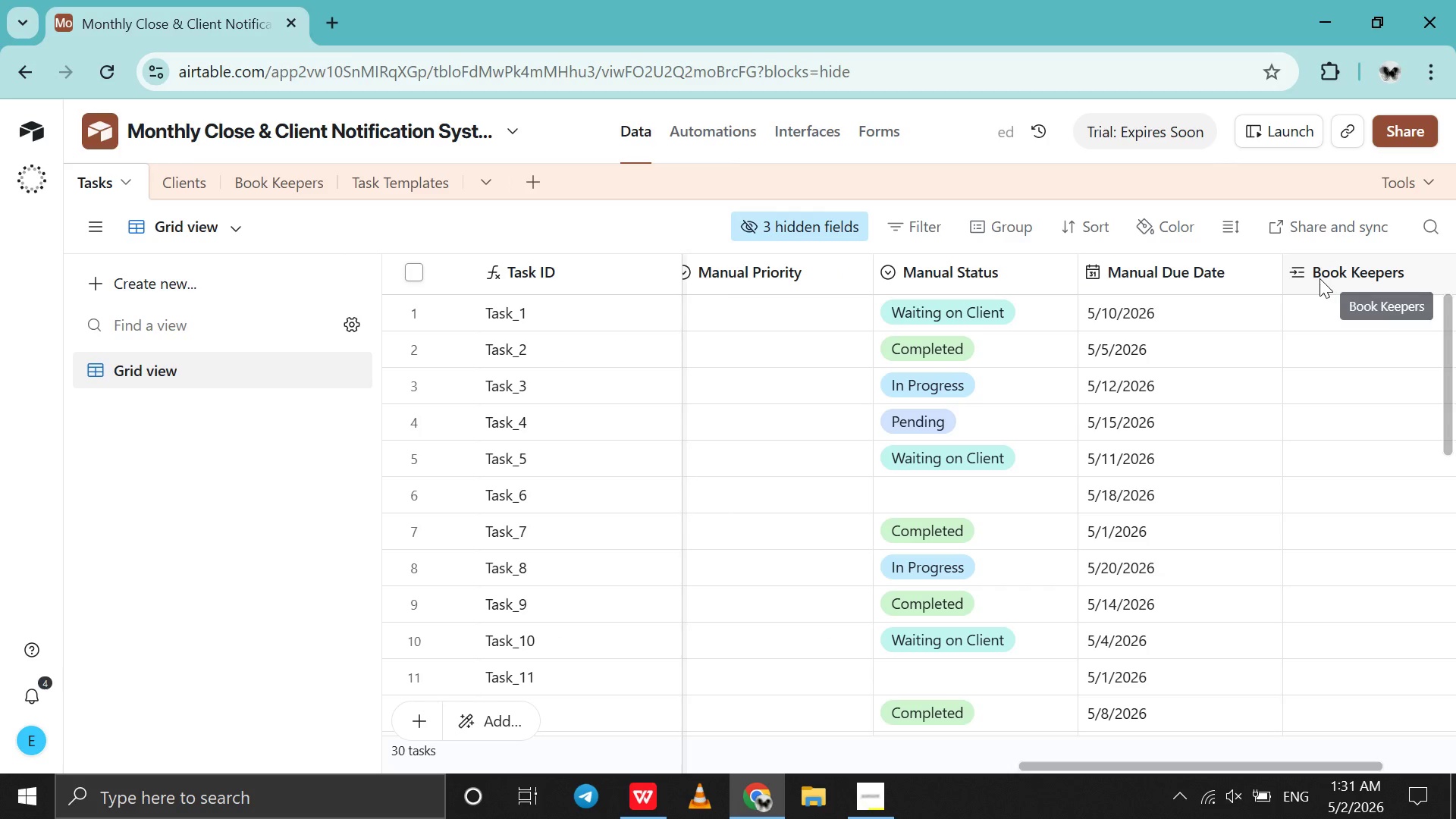 
double_click([1320, 278])
 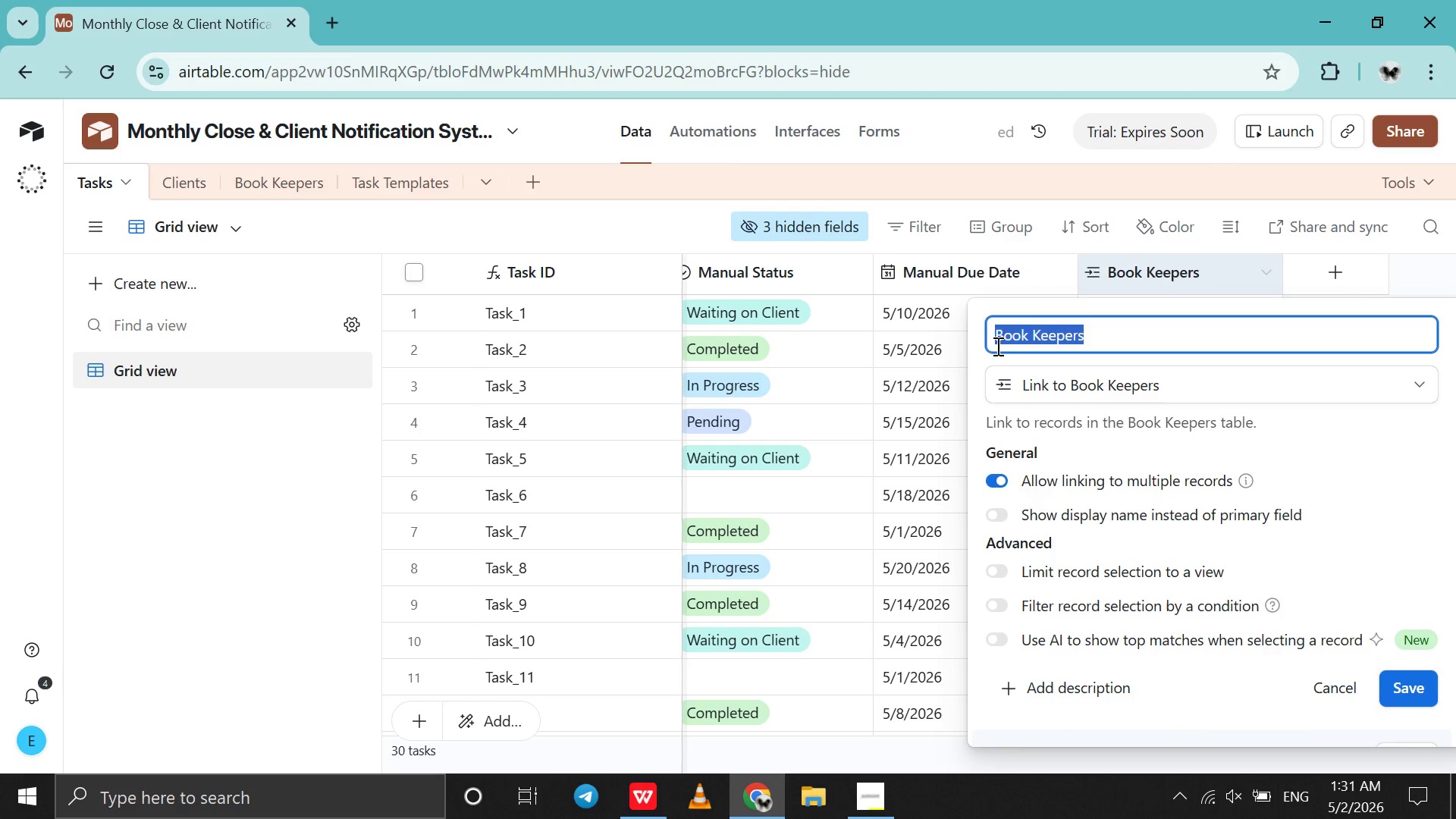 
left_click([996, 346])
 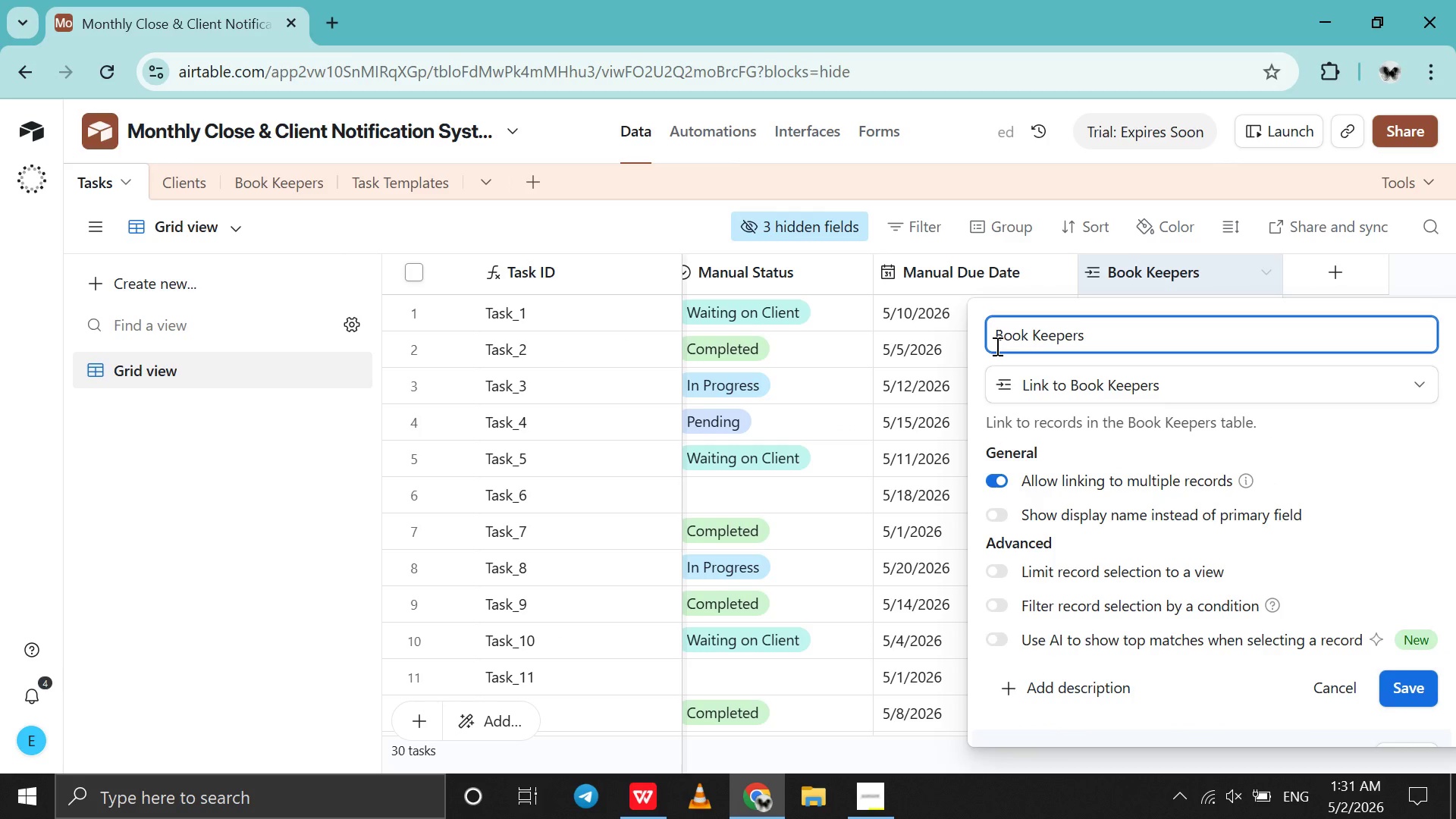 
type(Assigned )
 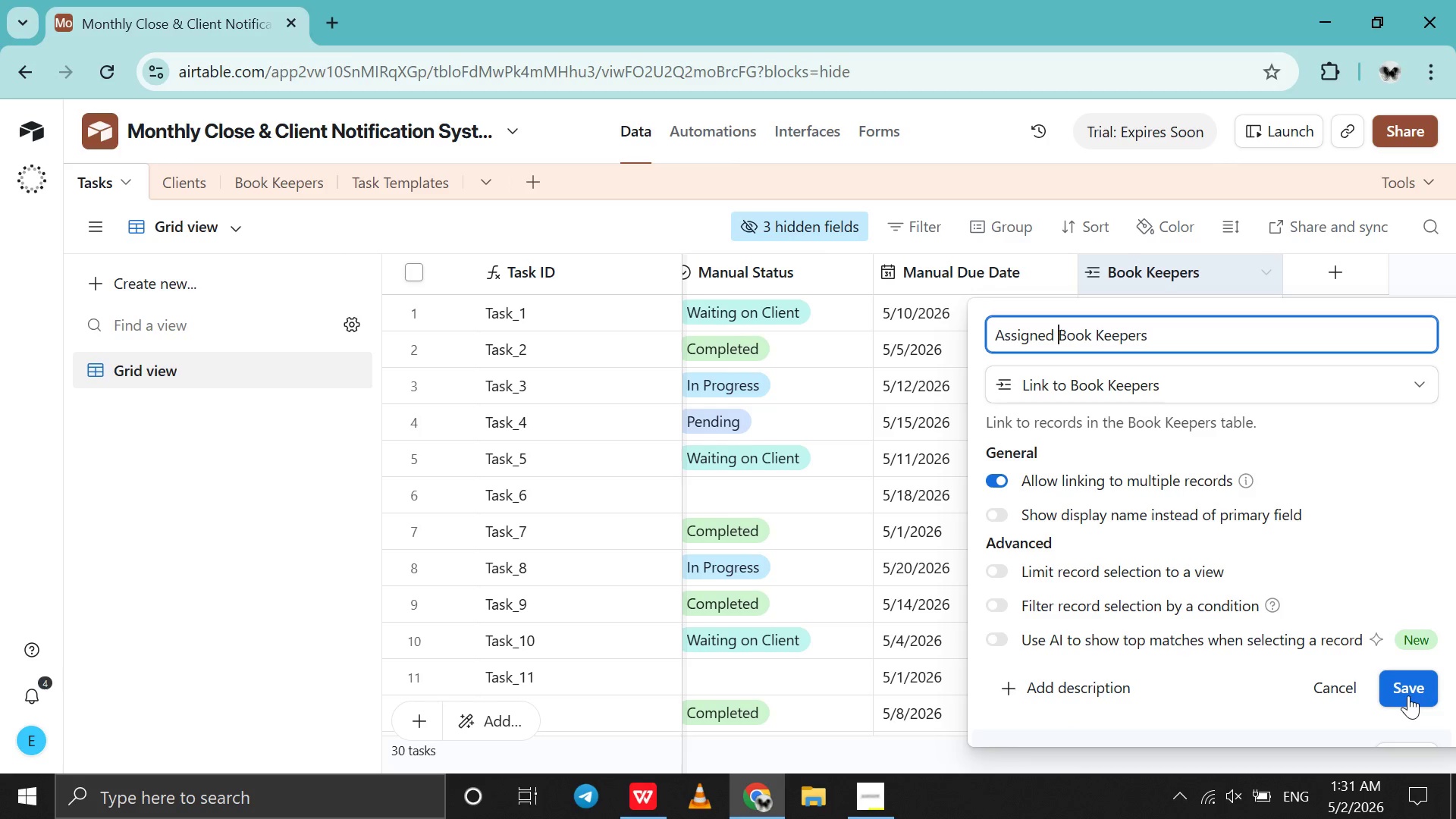 
left_click([1408, 695])
 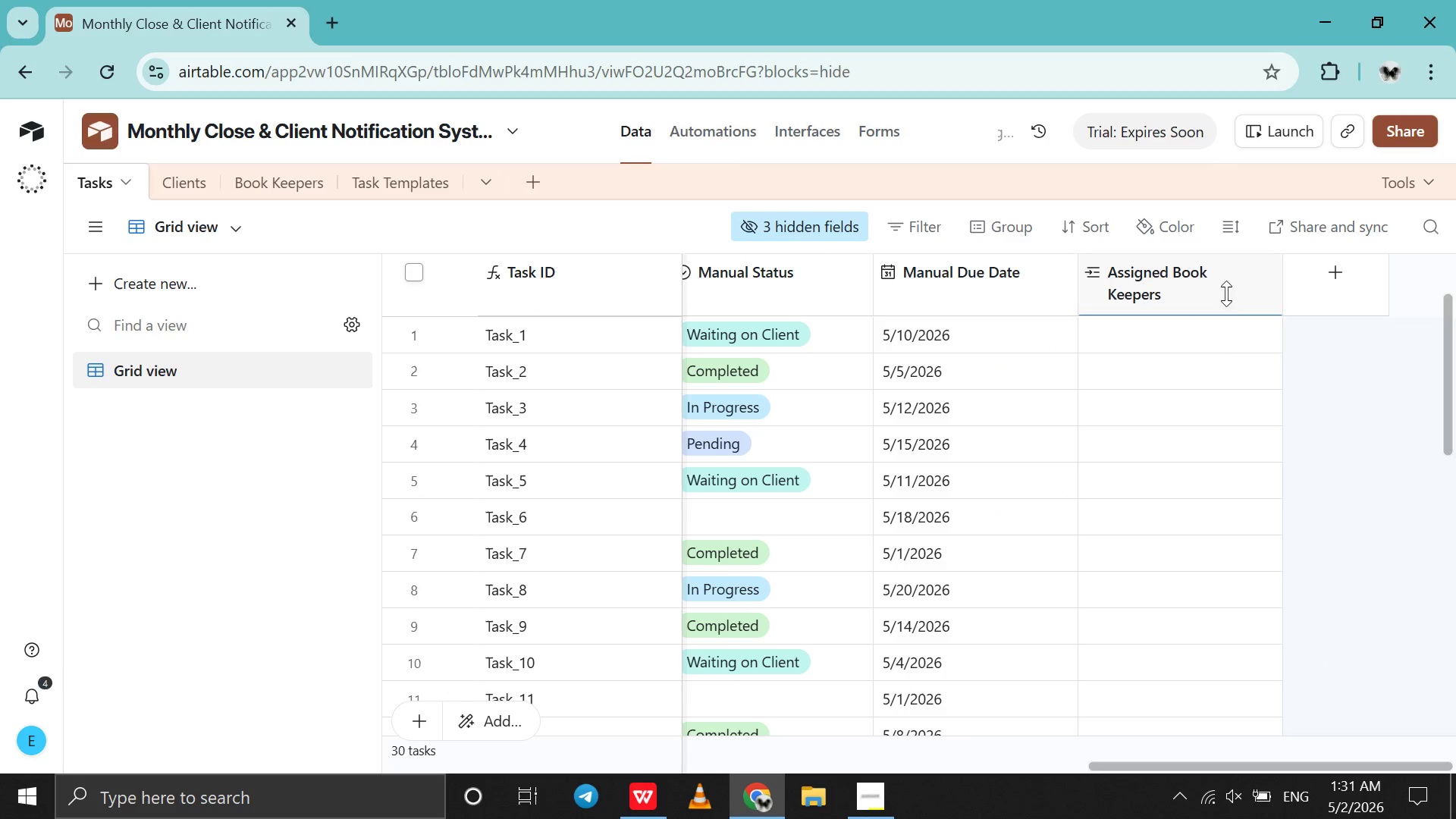 
double_click([1226, 293])
 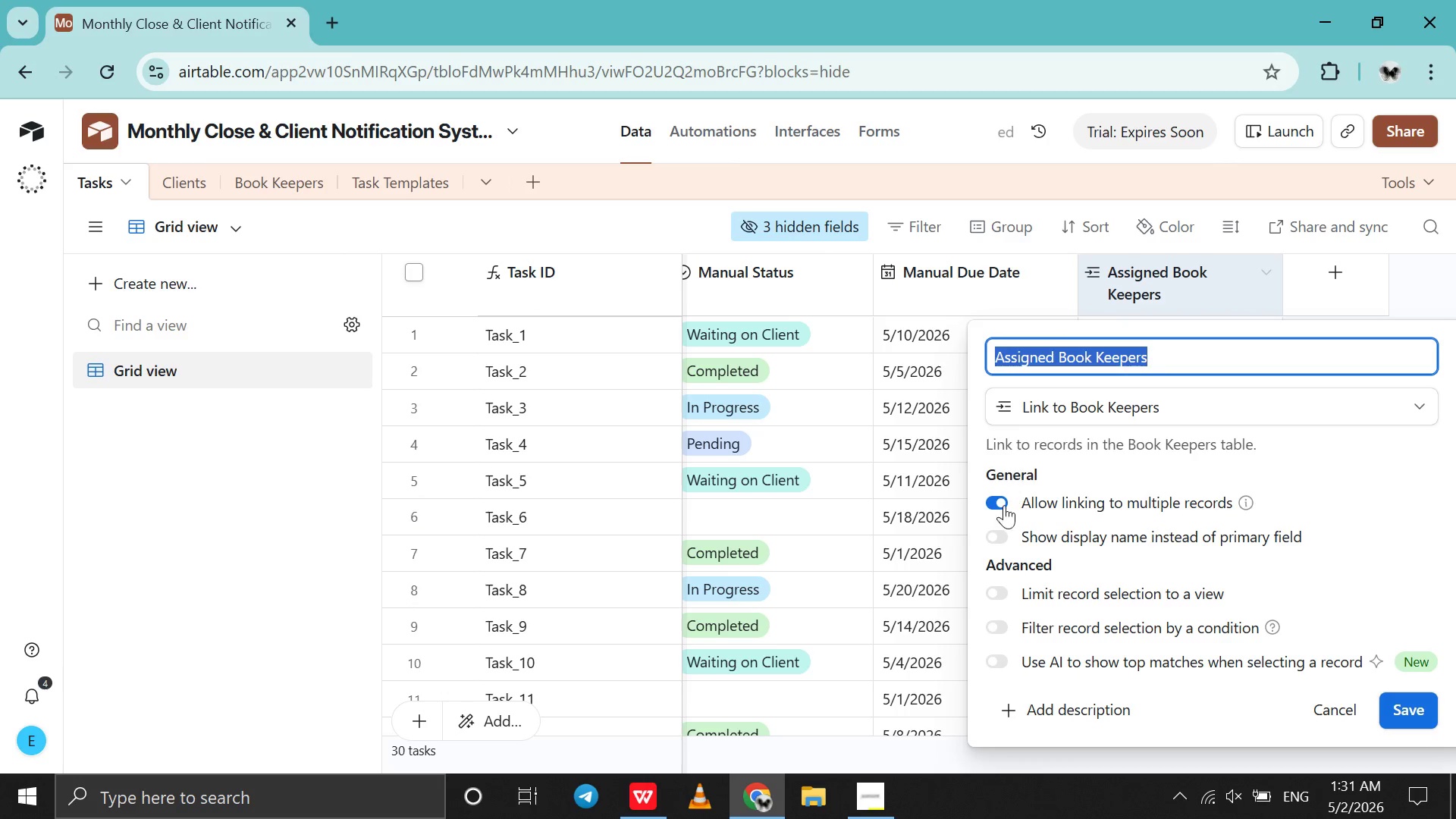 
left_click([1003, 516])
 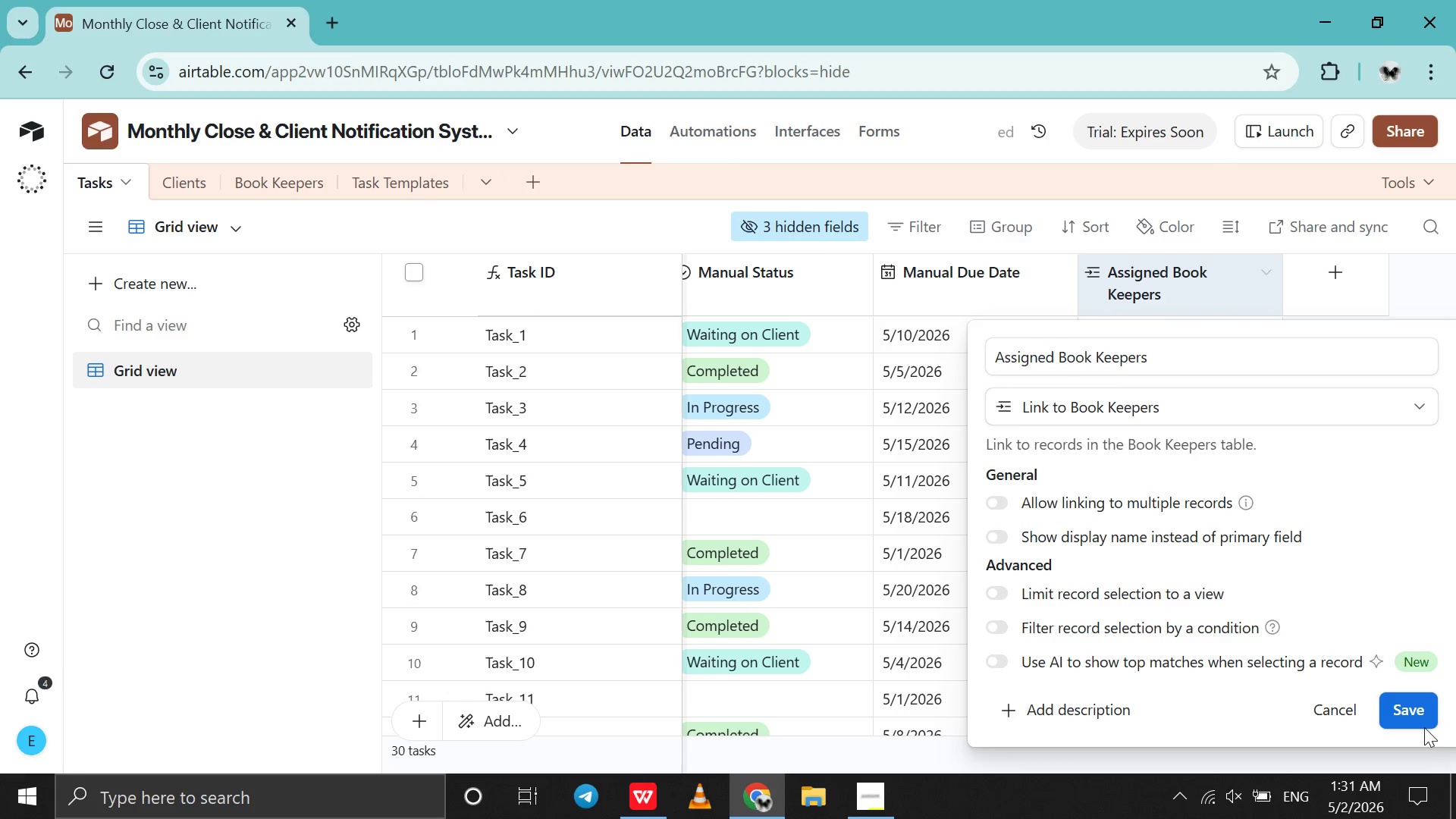 
left_click([1424, 717])
 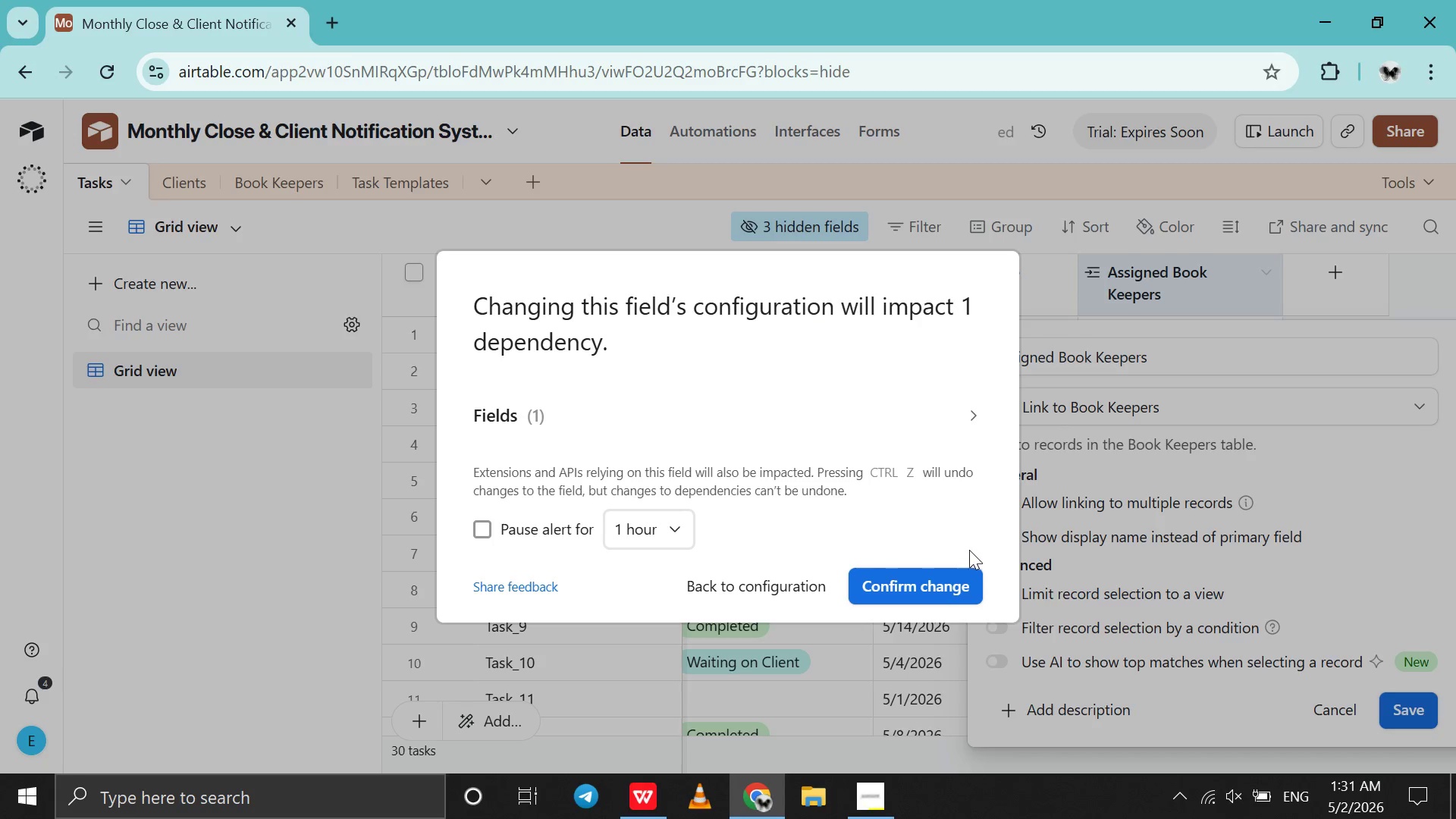 
left_click([942, 577])
 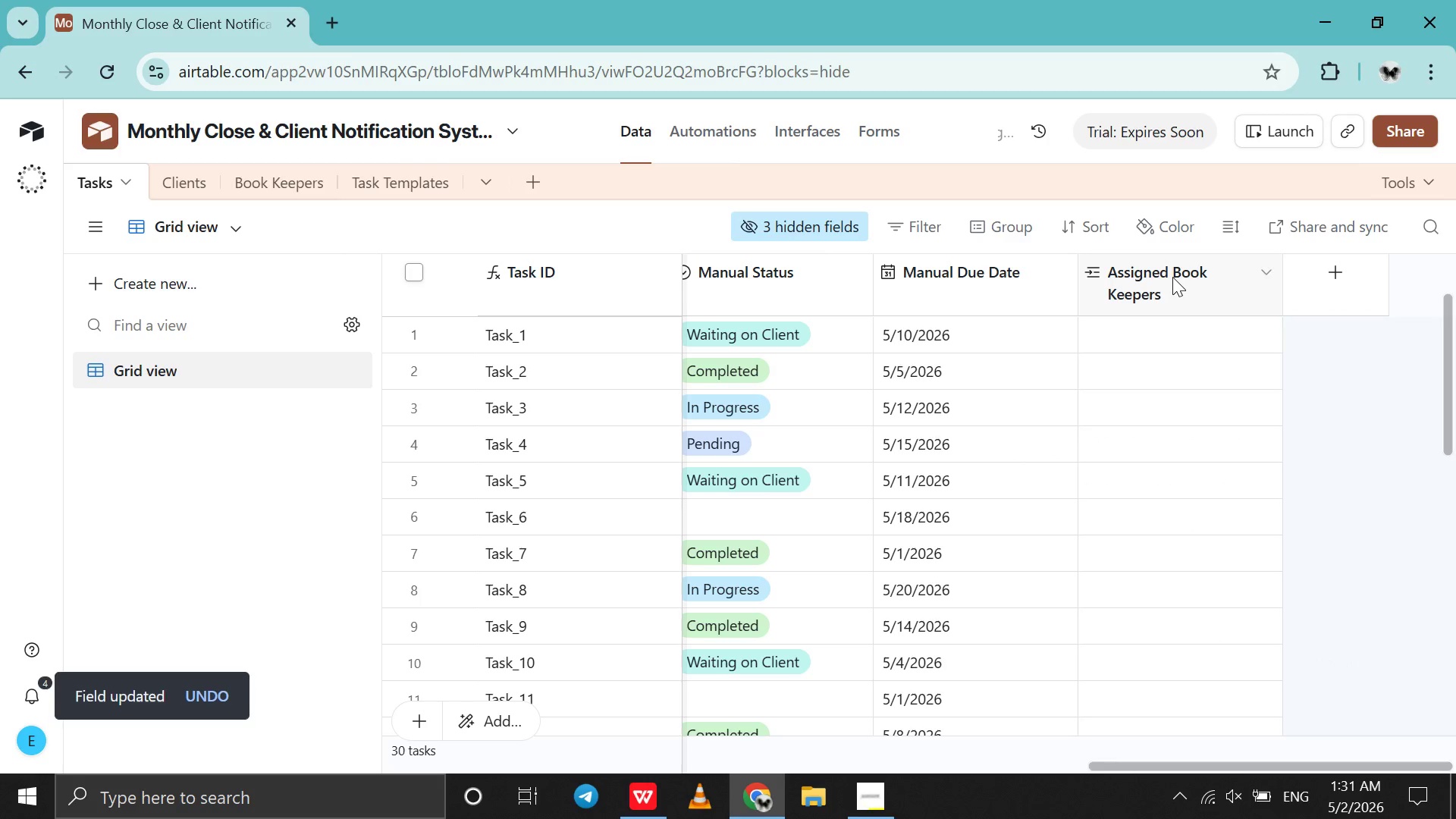 
left_click_drag(start_coordinate=[1172, 277], to_coordinate=[1099, 267])
 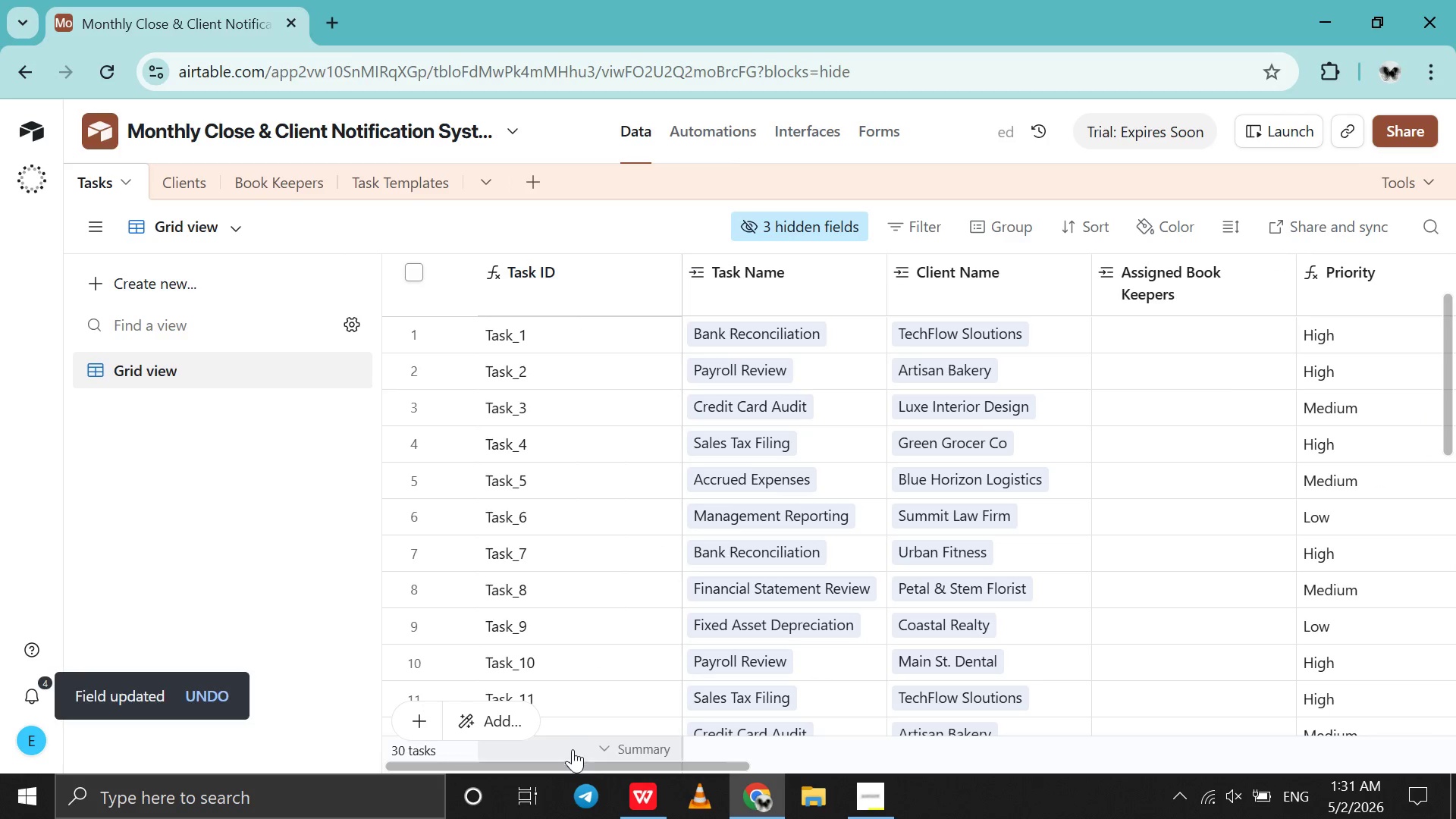 
left_click([629, 792])
 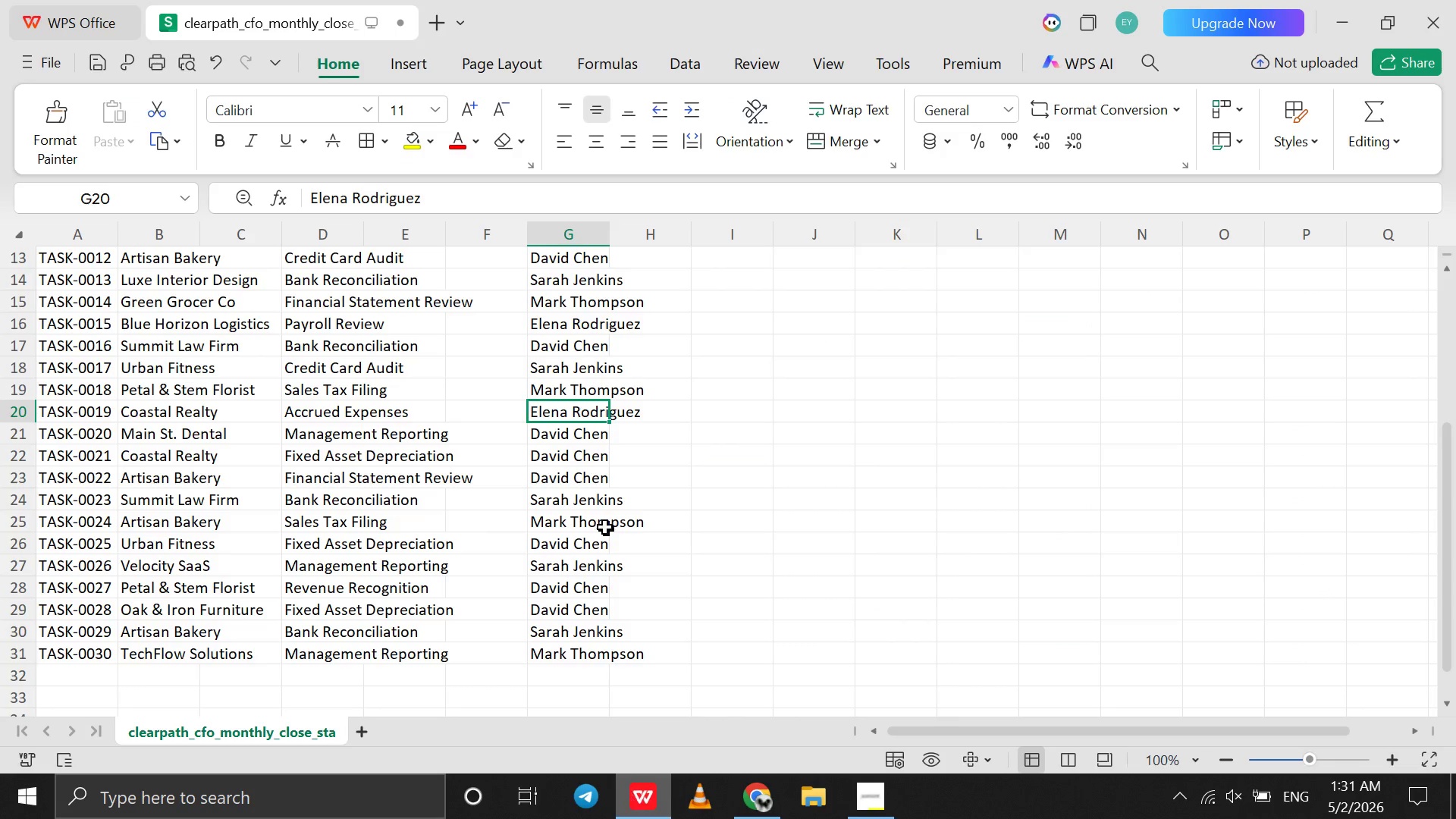 
scroll: coordinate [601, 443], scroll_direction: up, amount: 141.0
 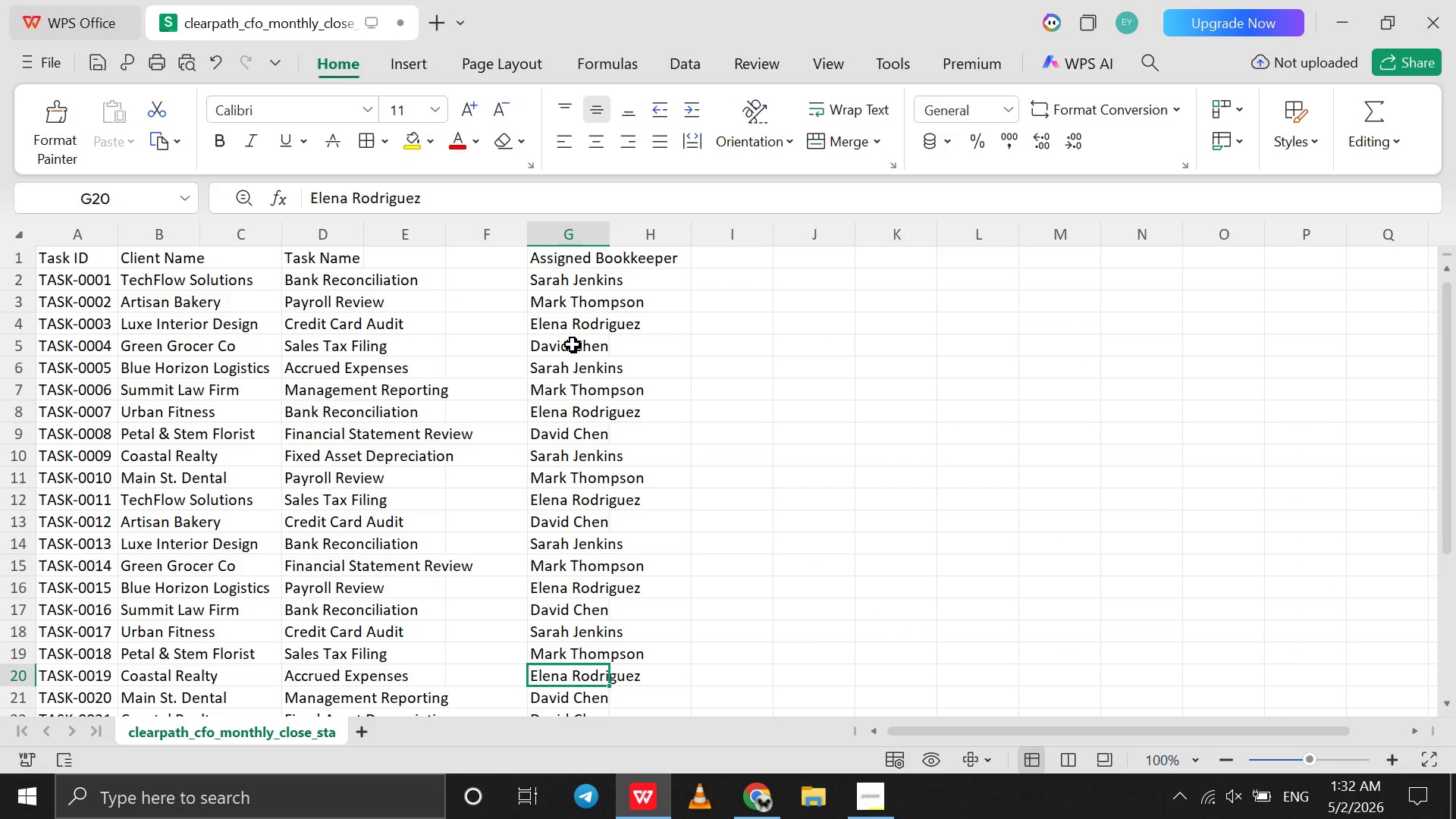 
left_click([568, 354])
 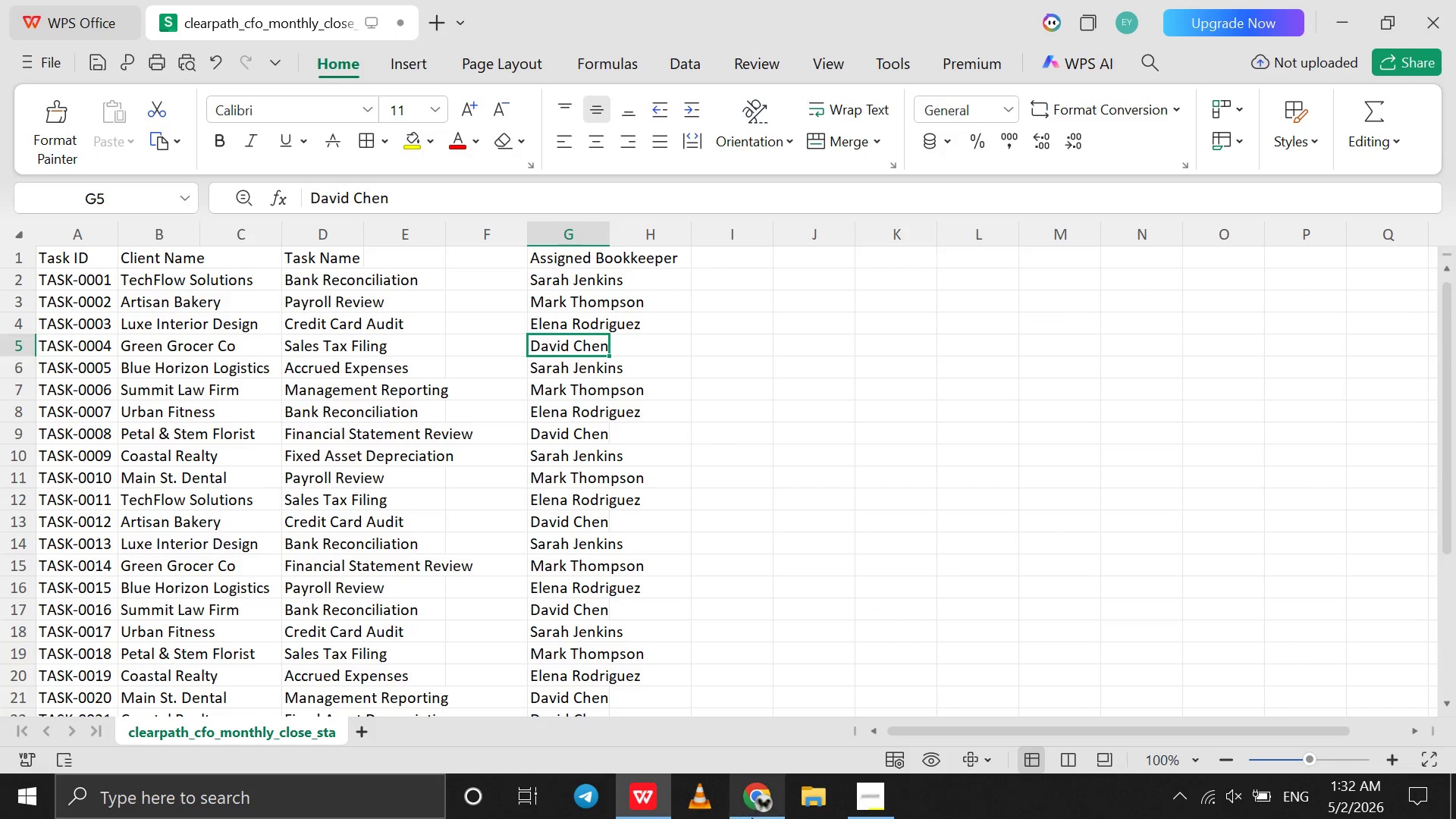 
left_click([752, 817])
 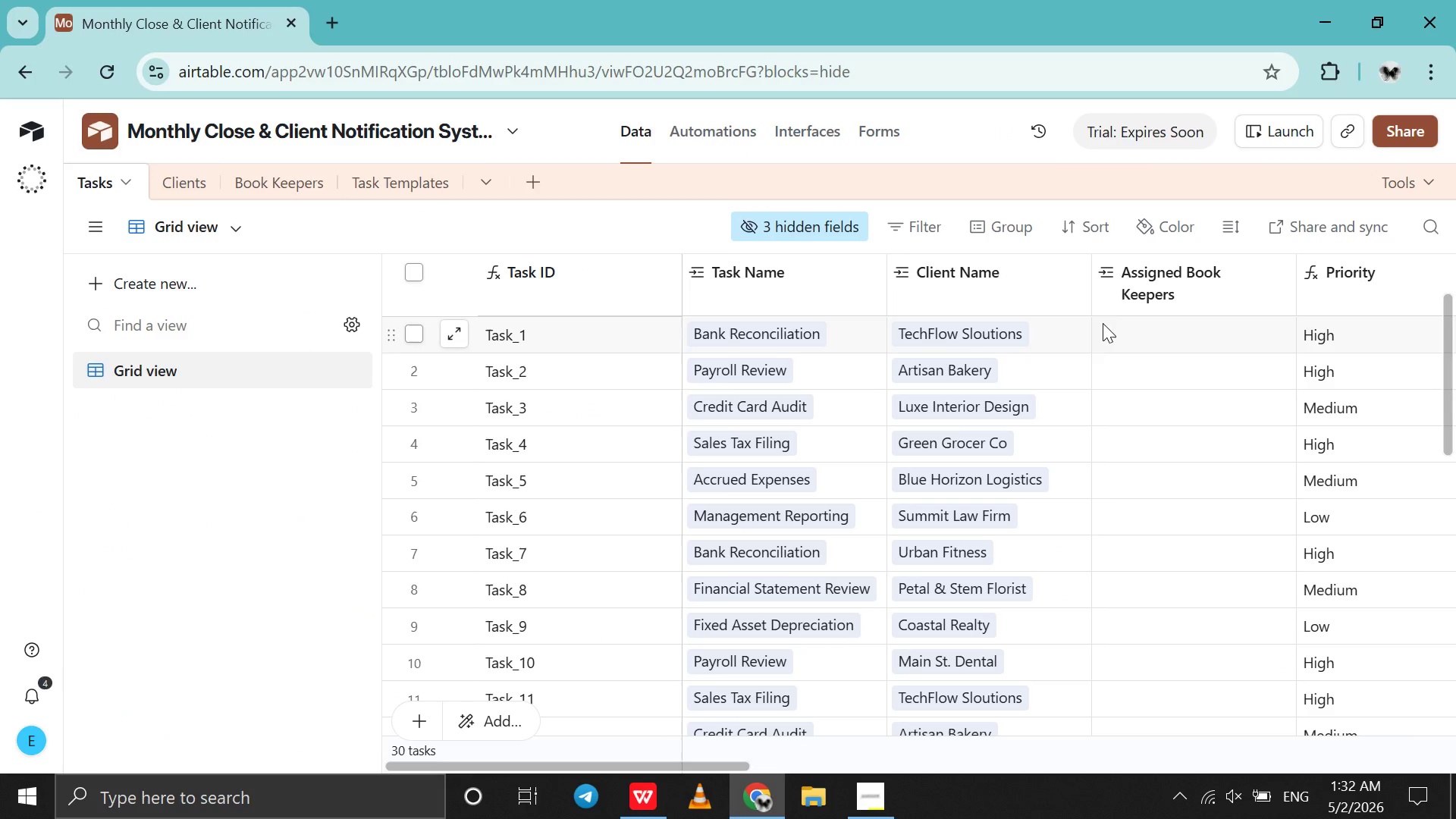 
left_click([1103, 323])
 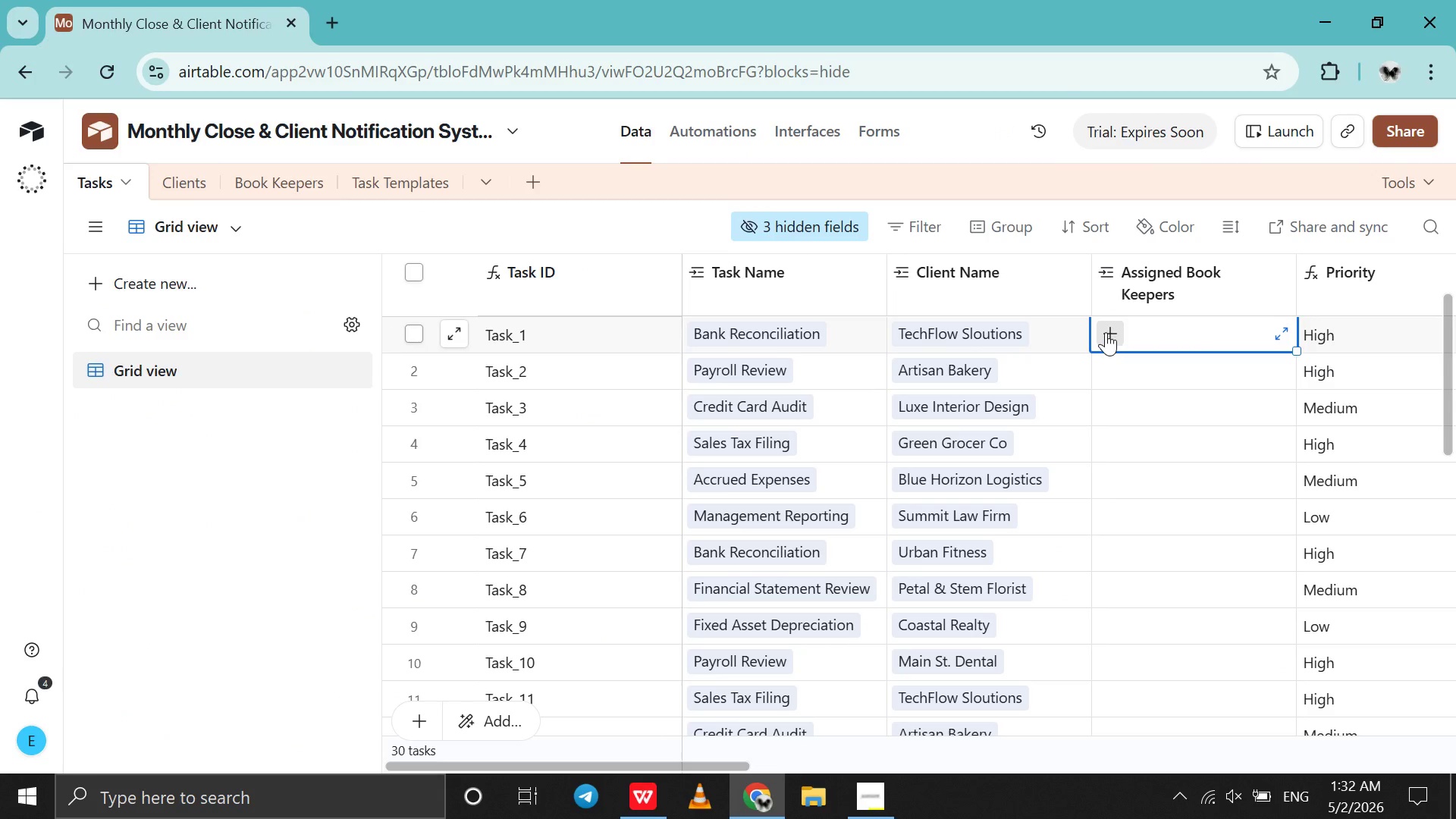 
left_click([1106, 332])
 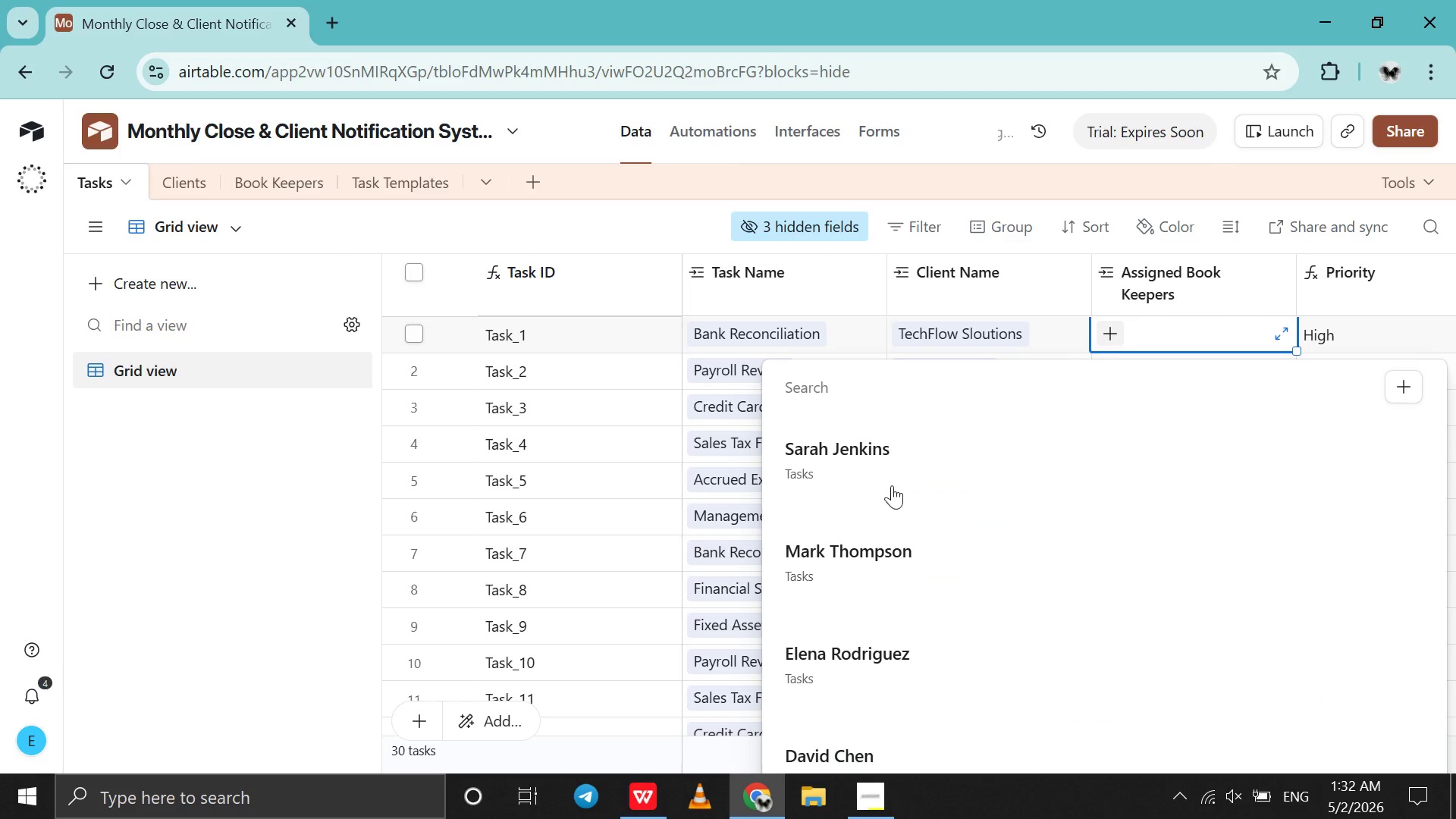 
left_click([851, 503])
 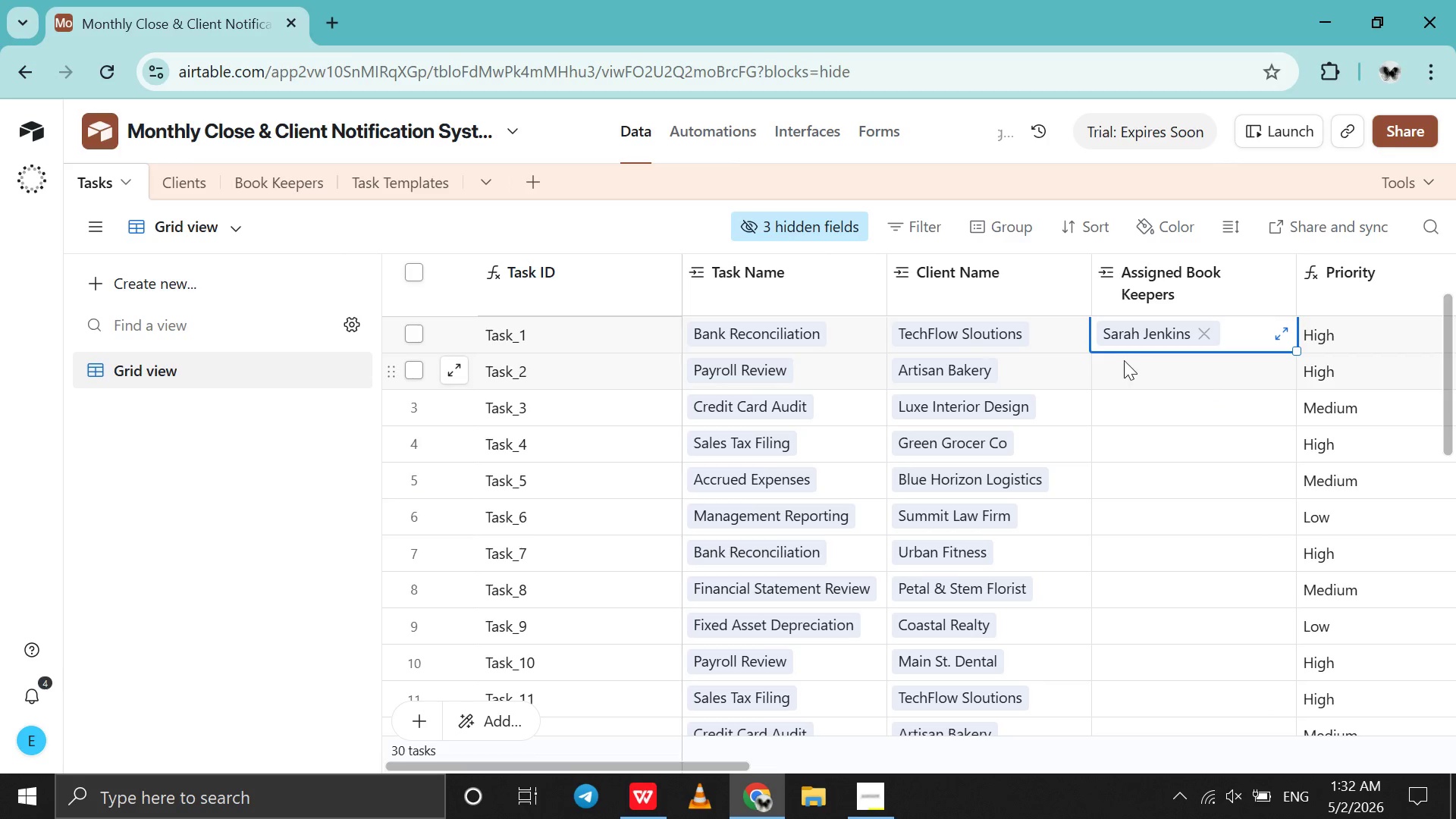 
left_click([1122, 360])
 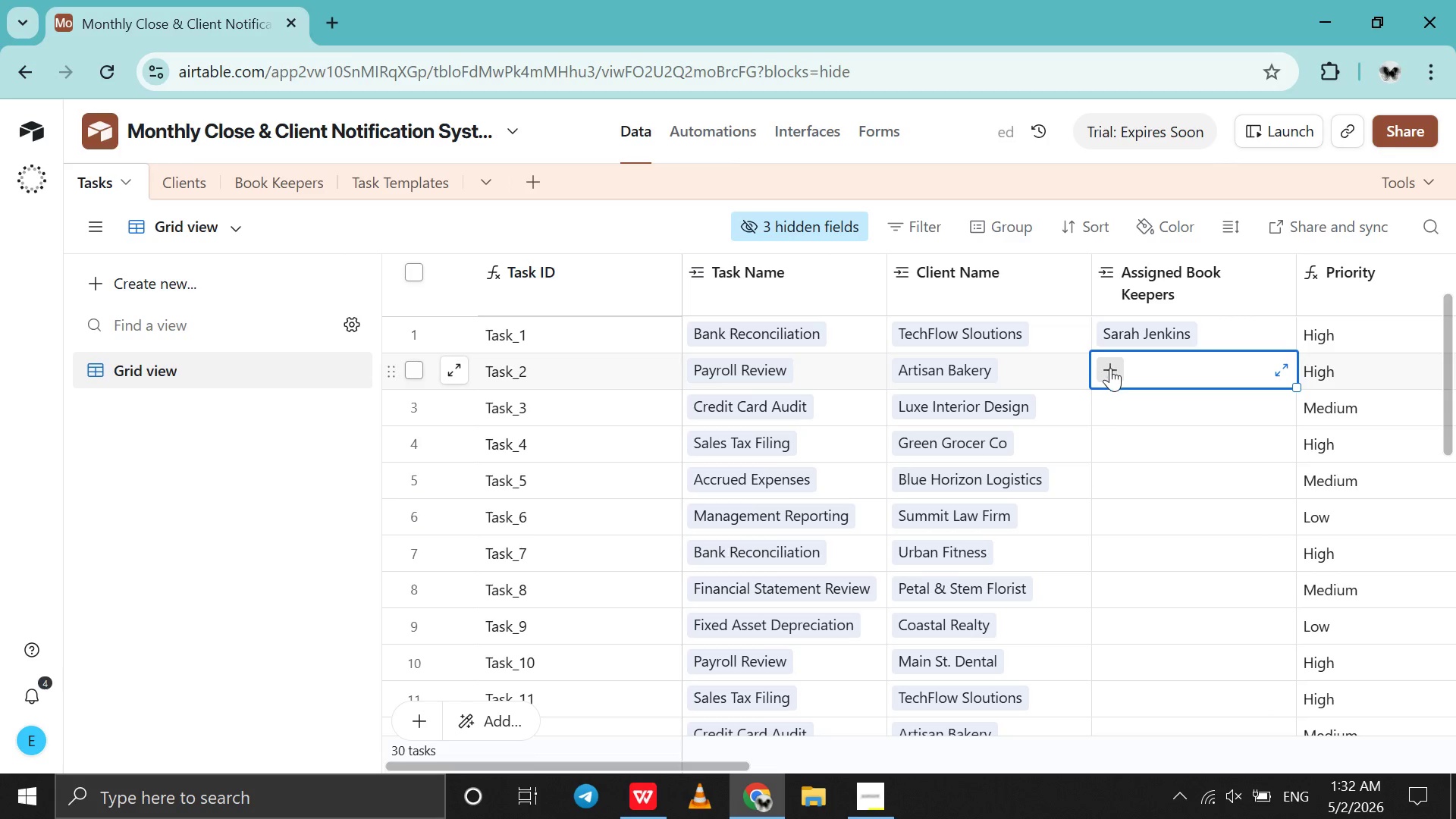 
left_click([1110, 368])
 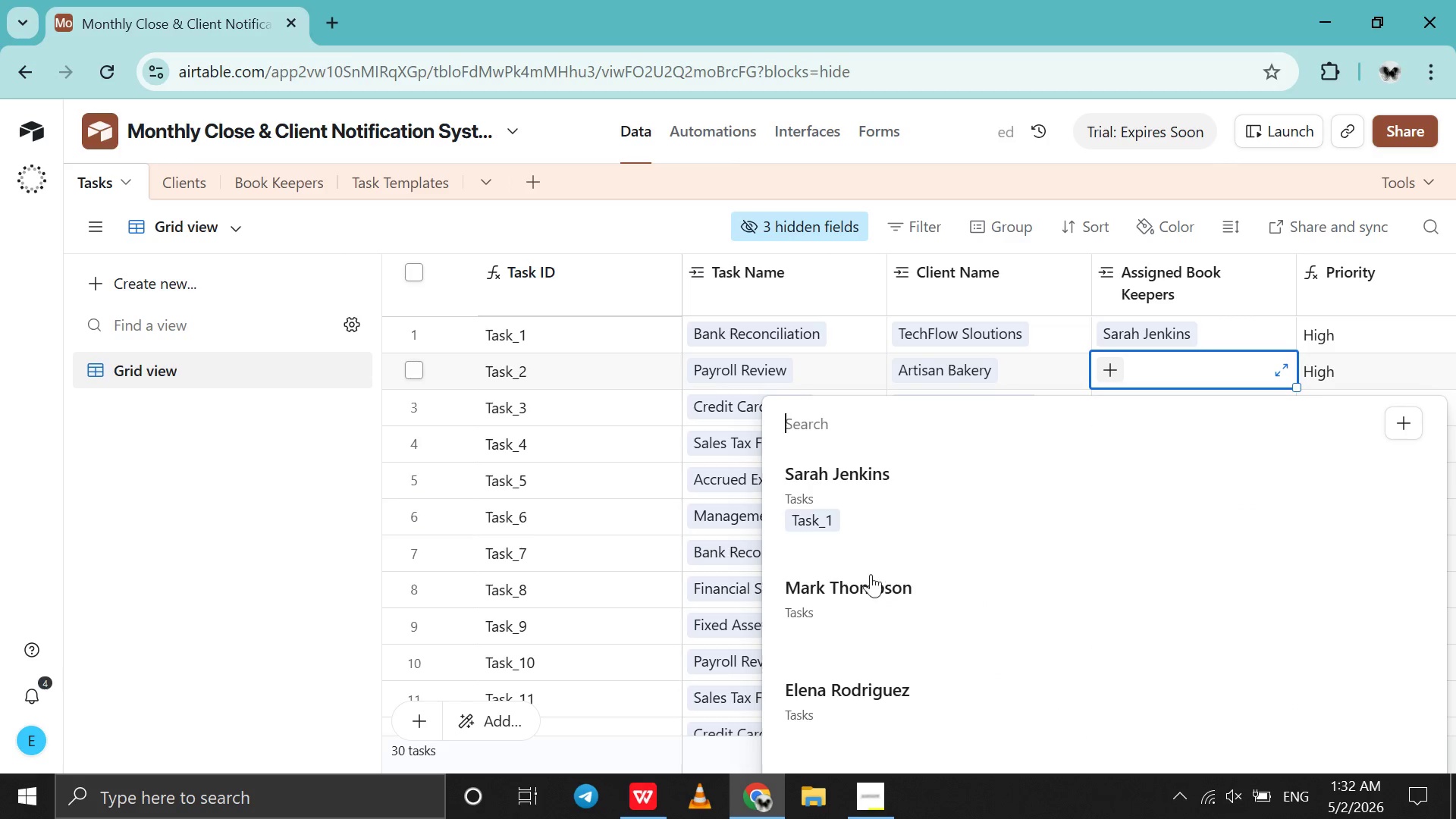 
left_click([867, 593])
 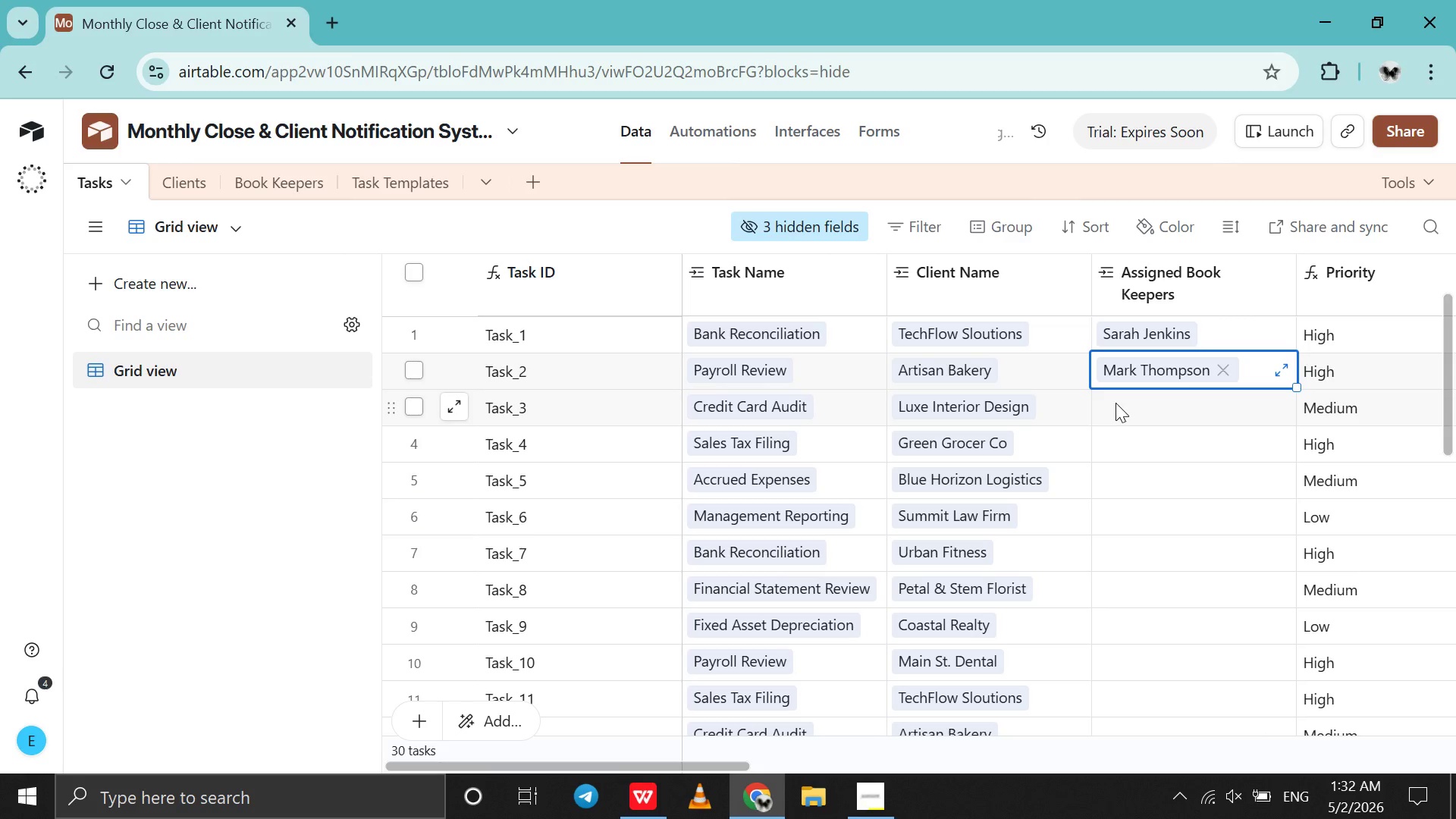 
double_click([1116, 403])
 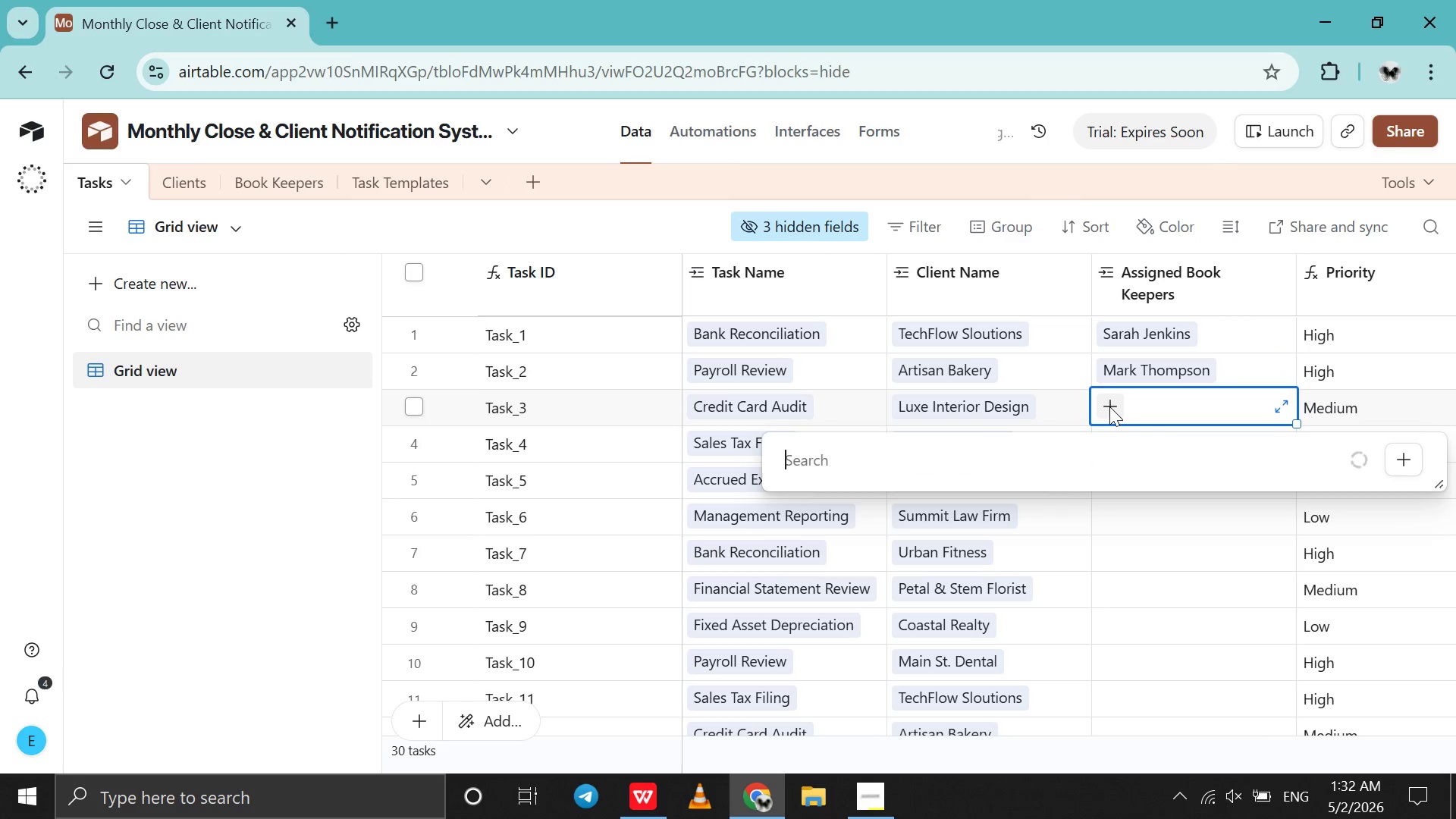 
left_click([1109, 406])
 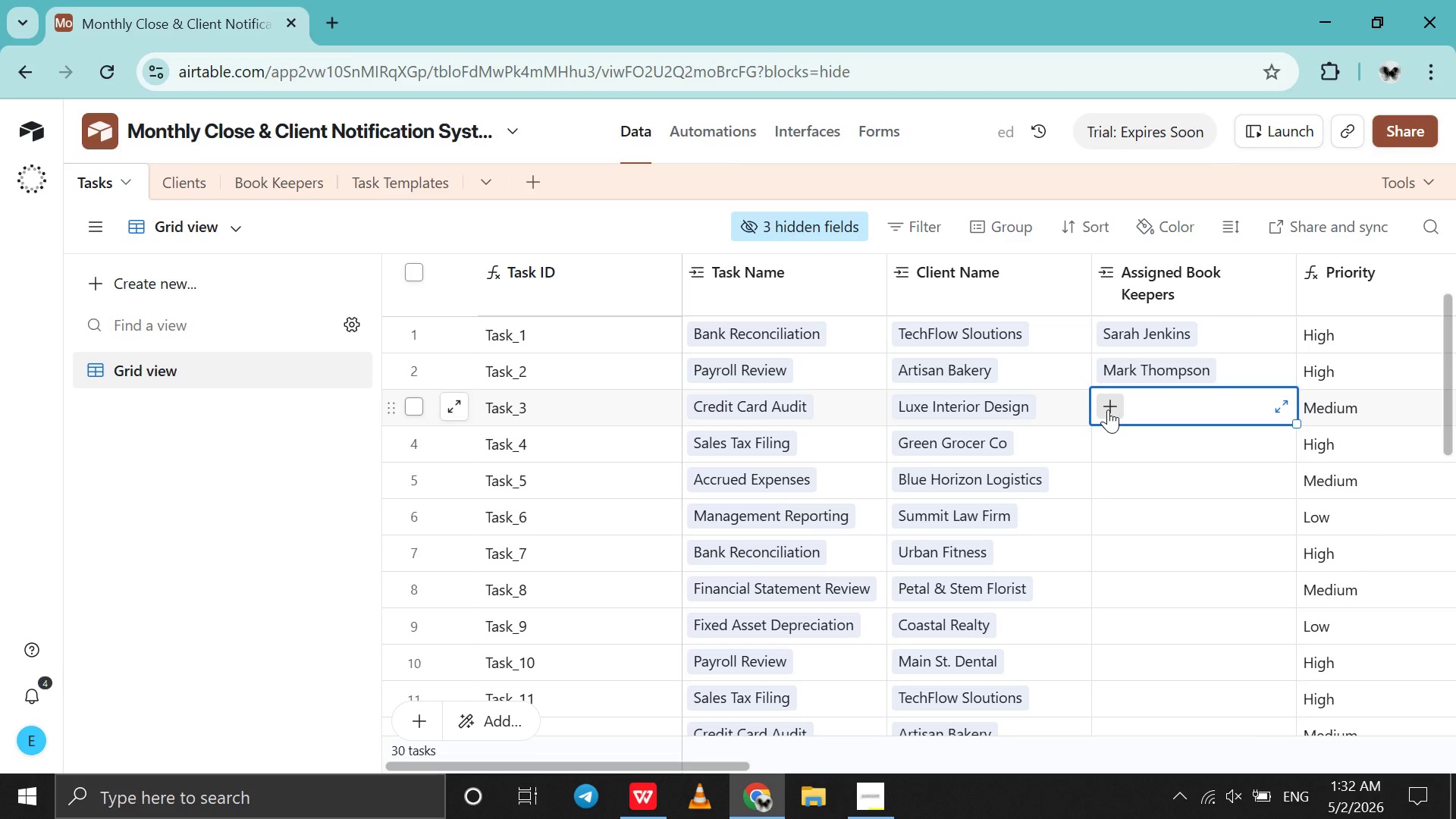 
left_click([1108, 410])
 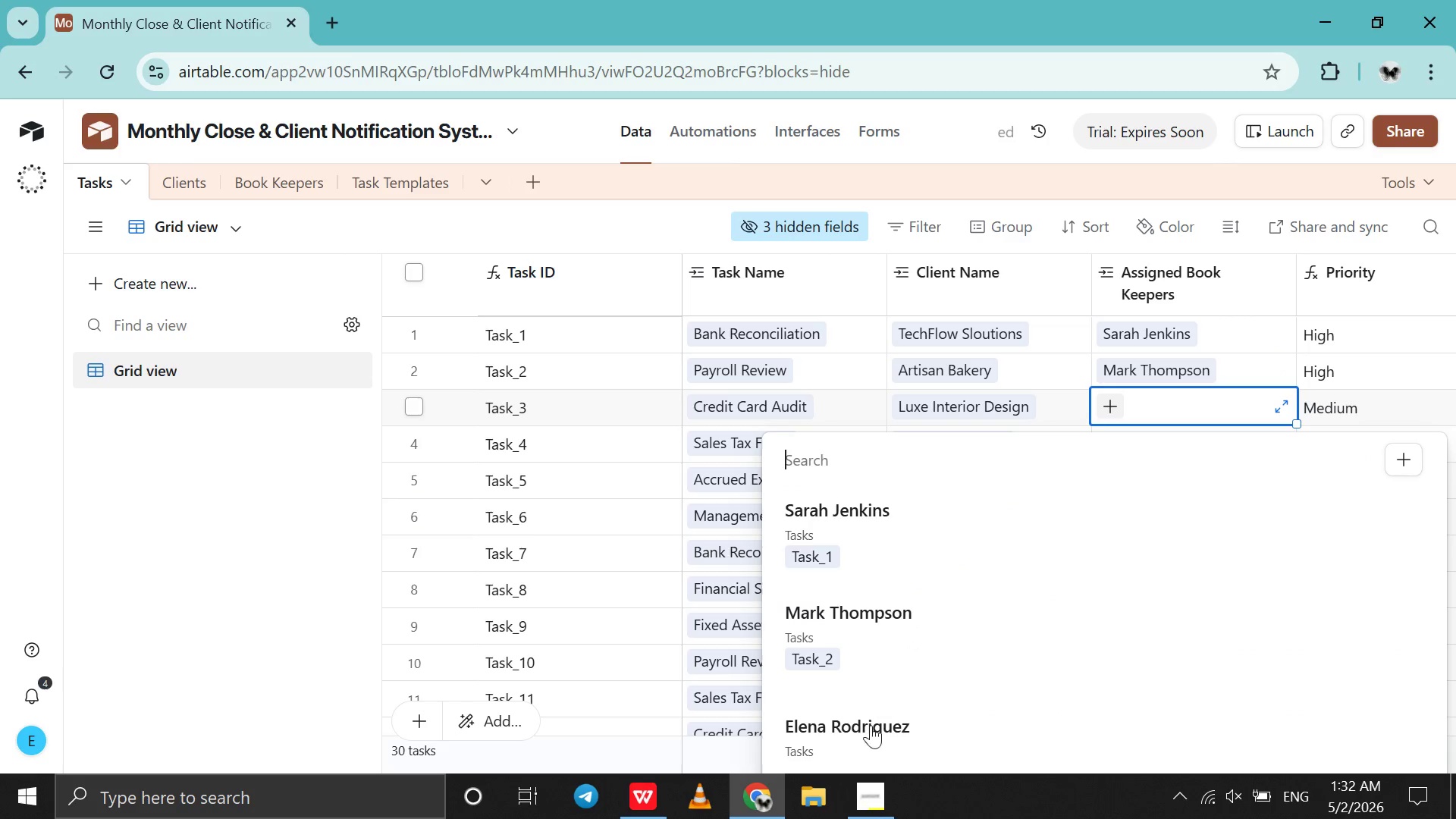 
left_click([868, 737])
 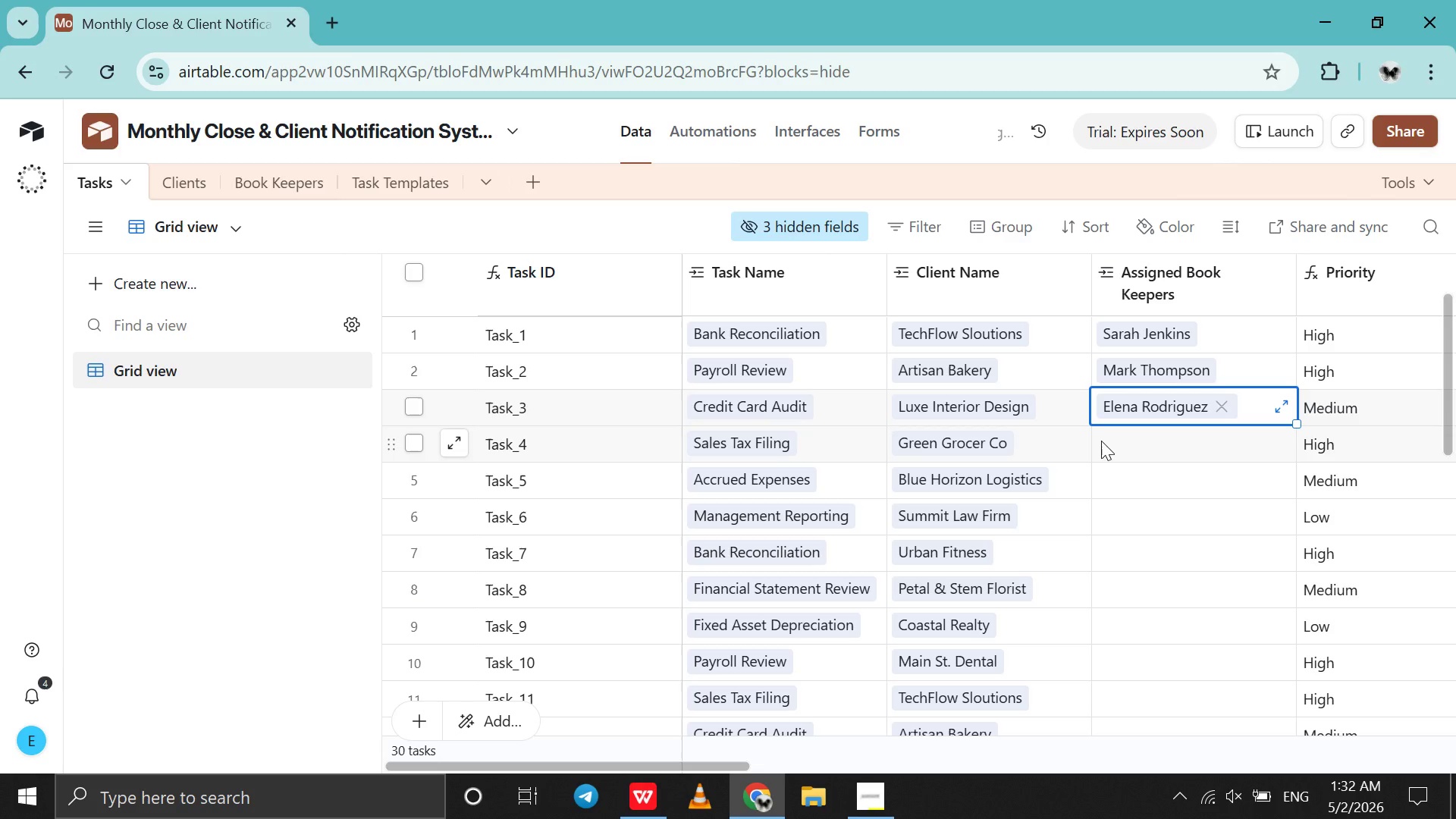 
left_click([1101, 441])
 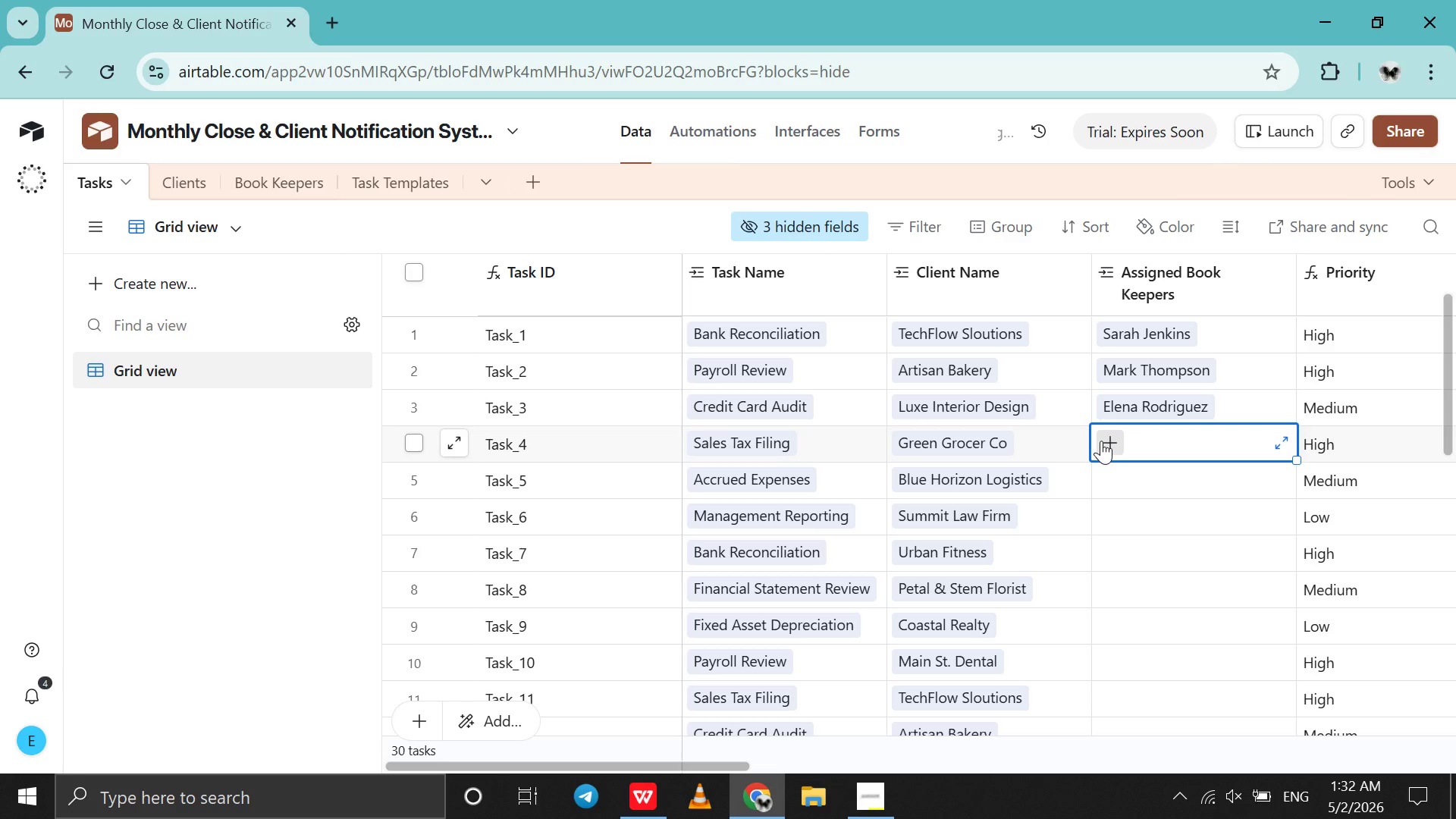 
left_click([1101, 441])
 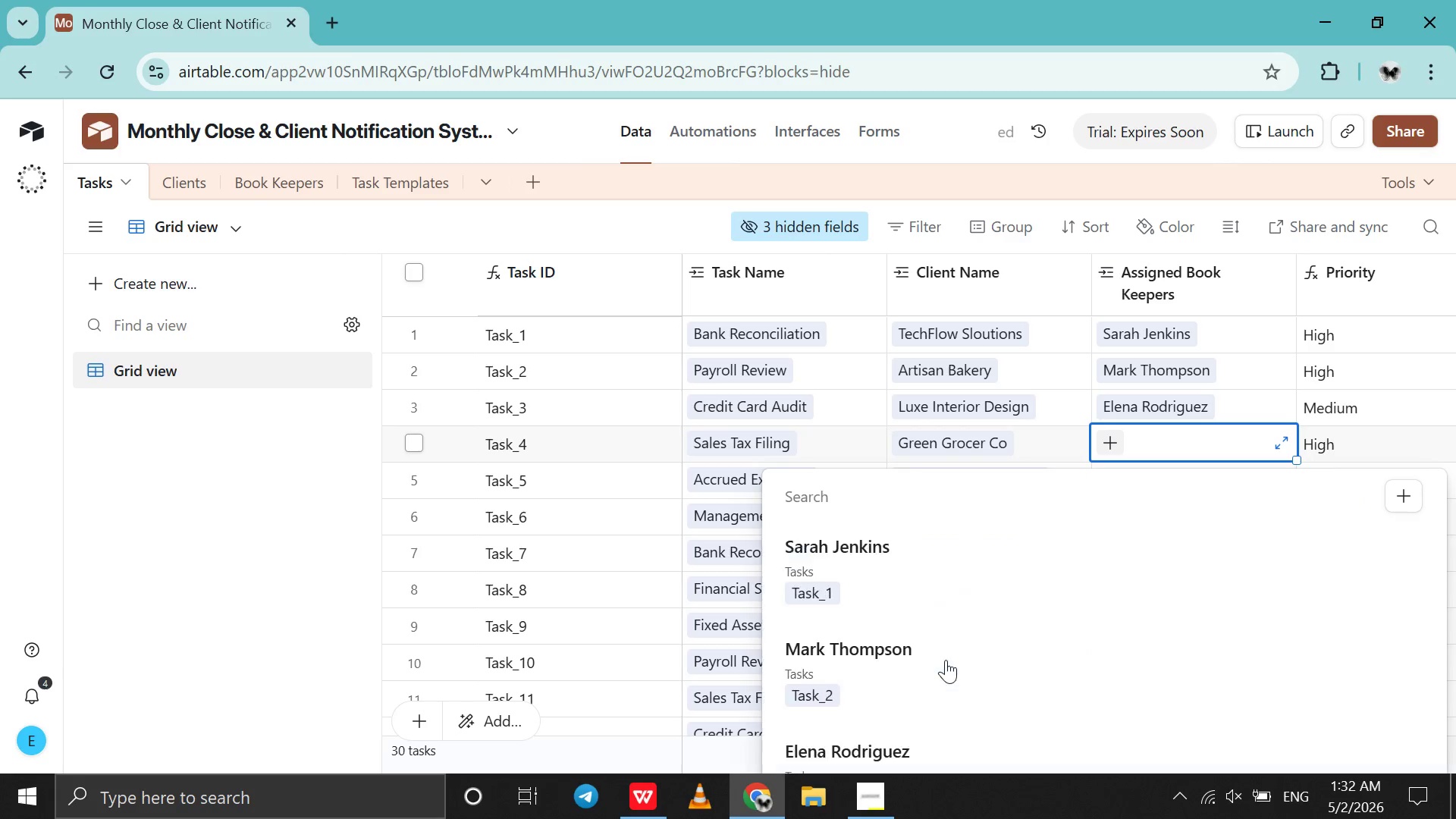 
scroll: coordinate [946, 660], scroll_direction: down, amount: 77.0
 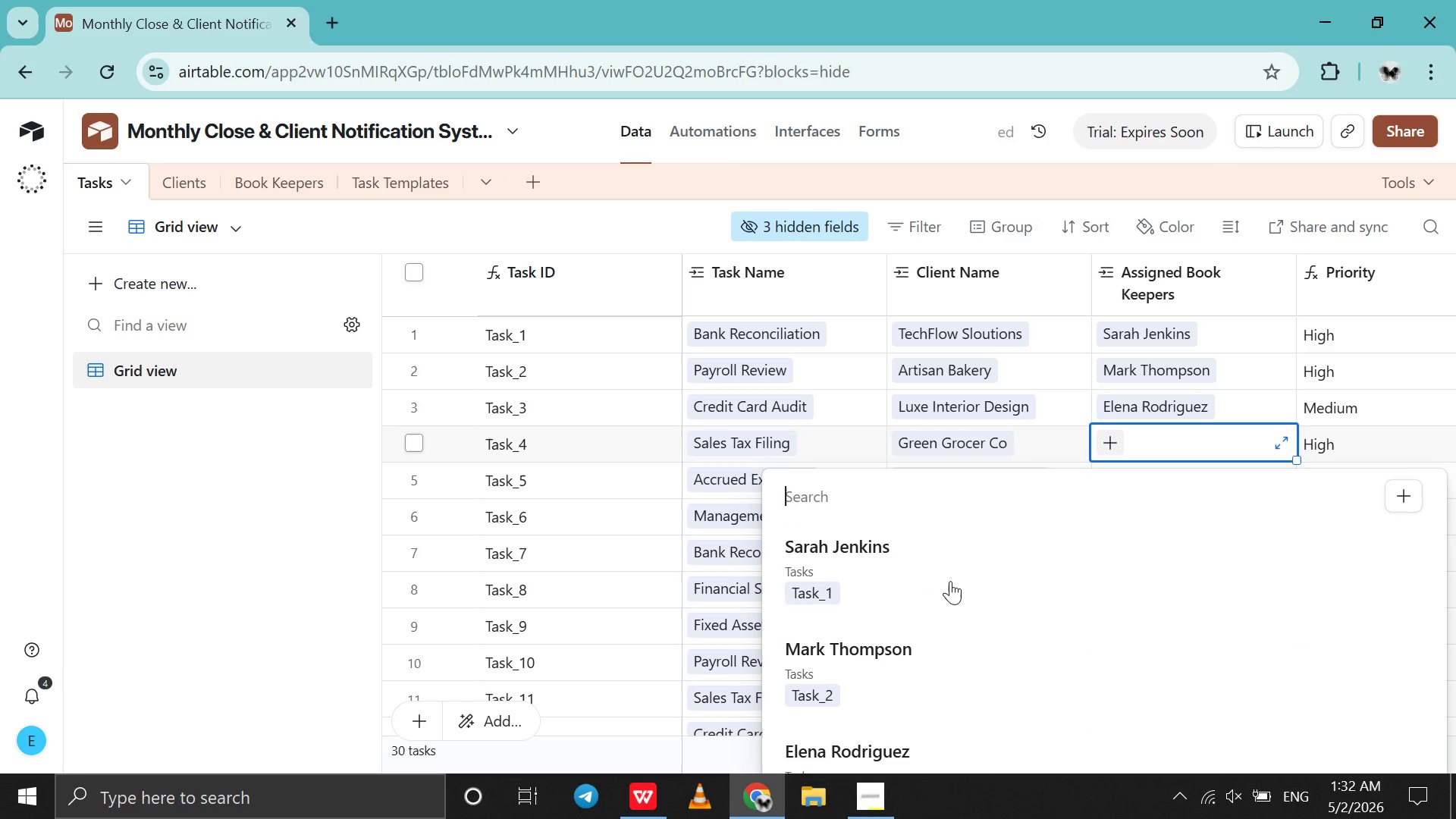 
key(D)
 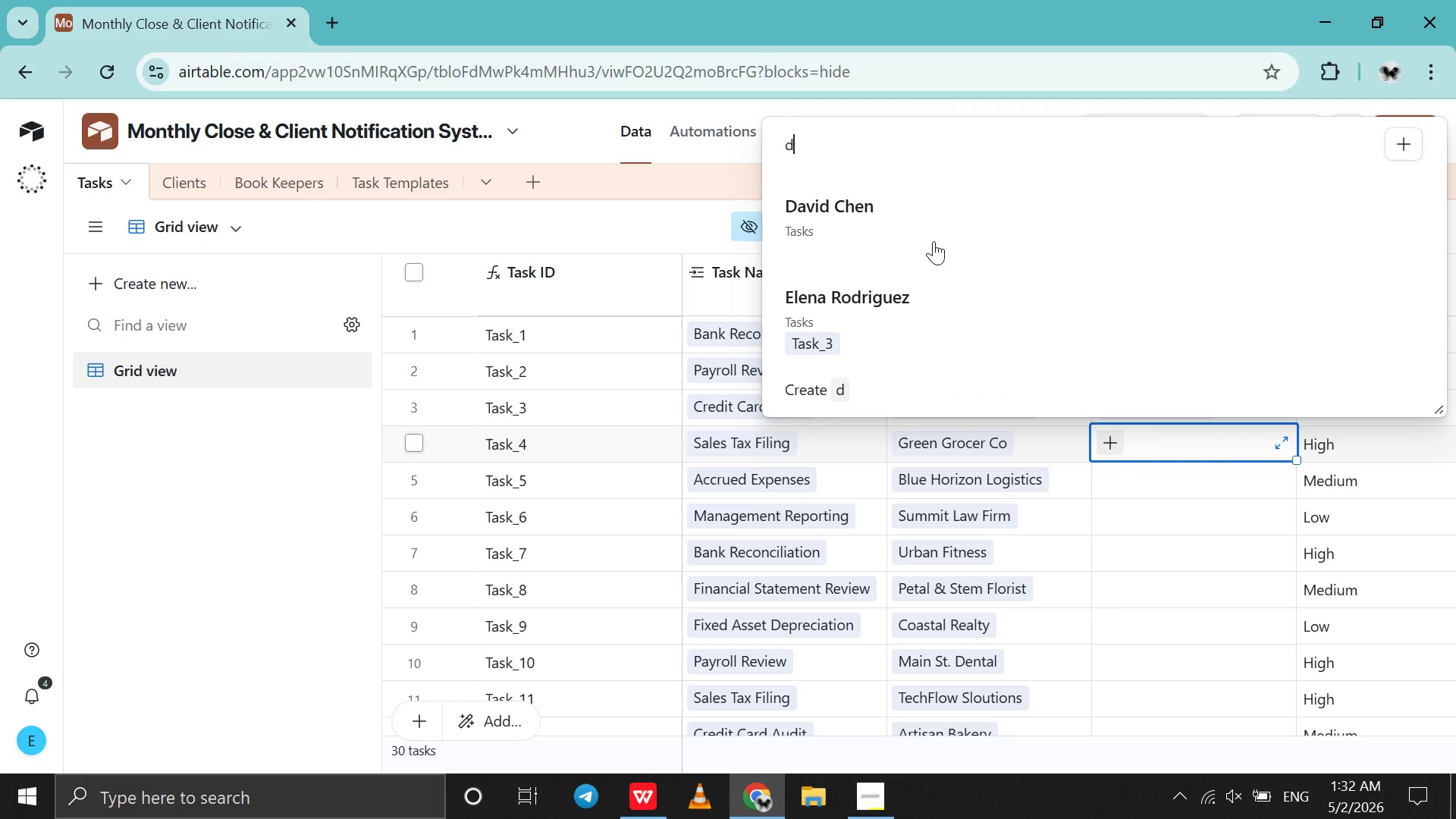 
scroll: coordinate [947, 620], scroll_direction: down, amount: 25.0
 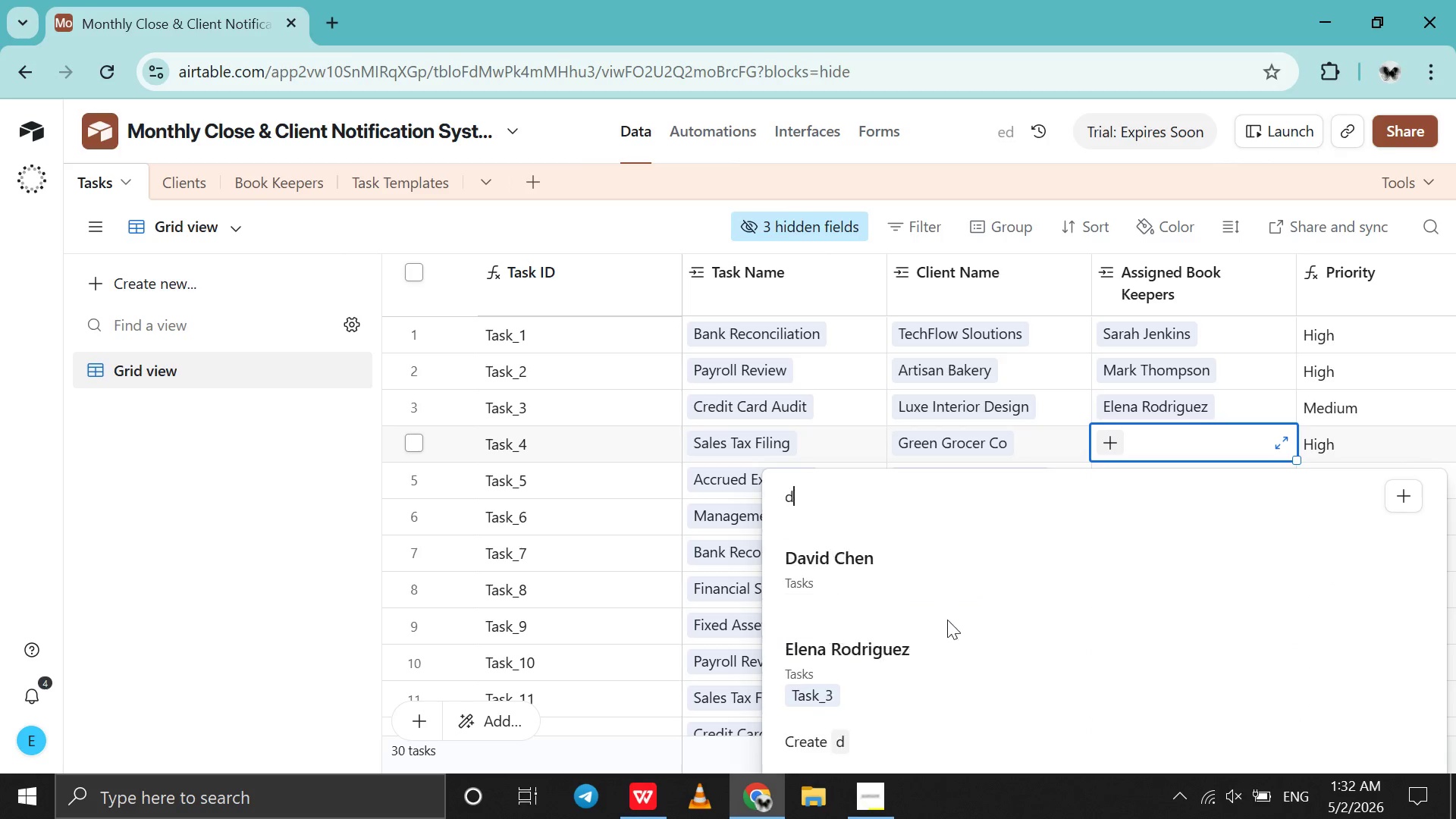 
left_click([937, 233])
 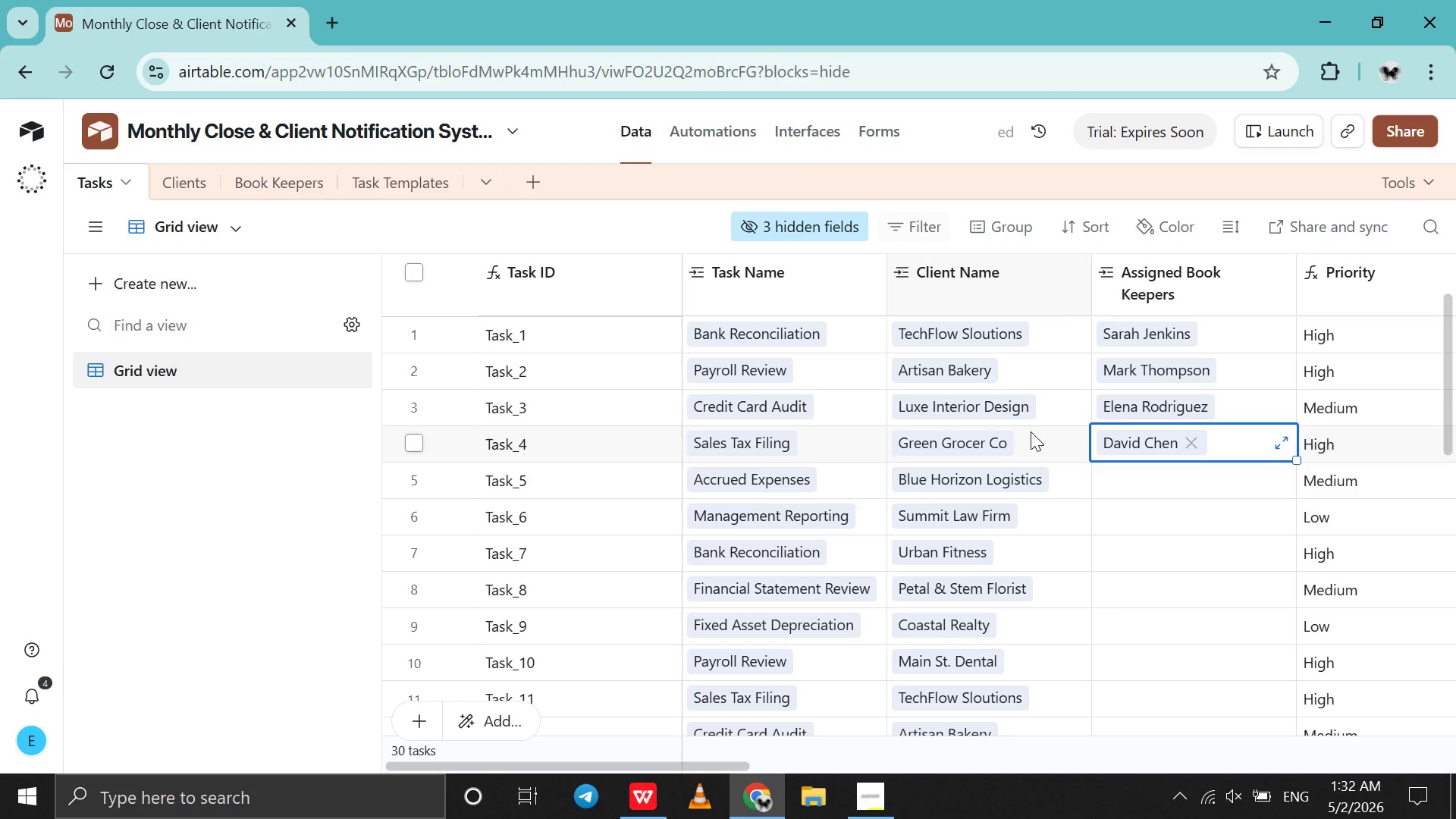 
scroll: coordinate [1067, 491], scroll_direction: down, amount: 2.0
 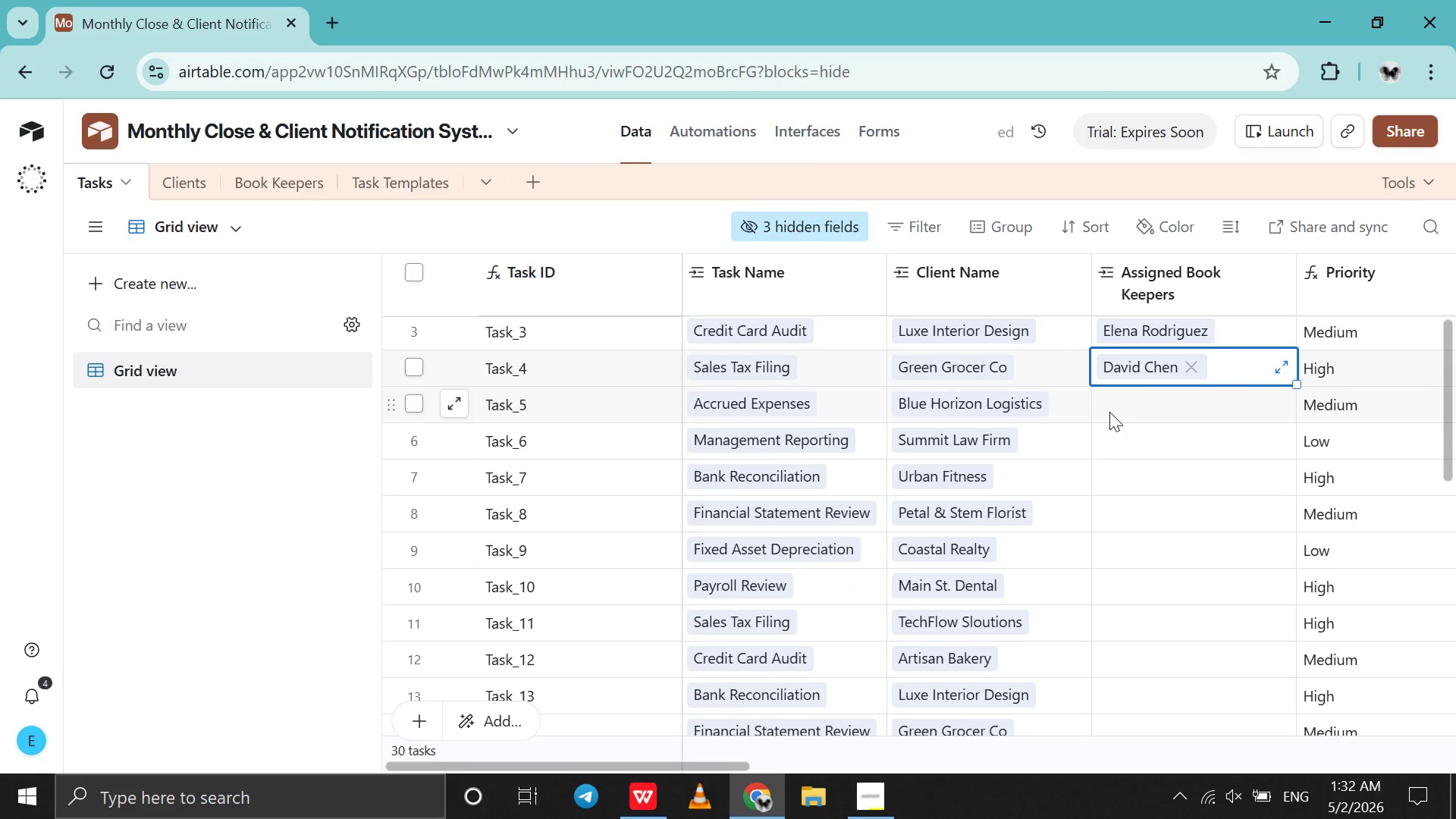 
left_click([1109, 412])
 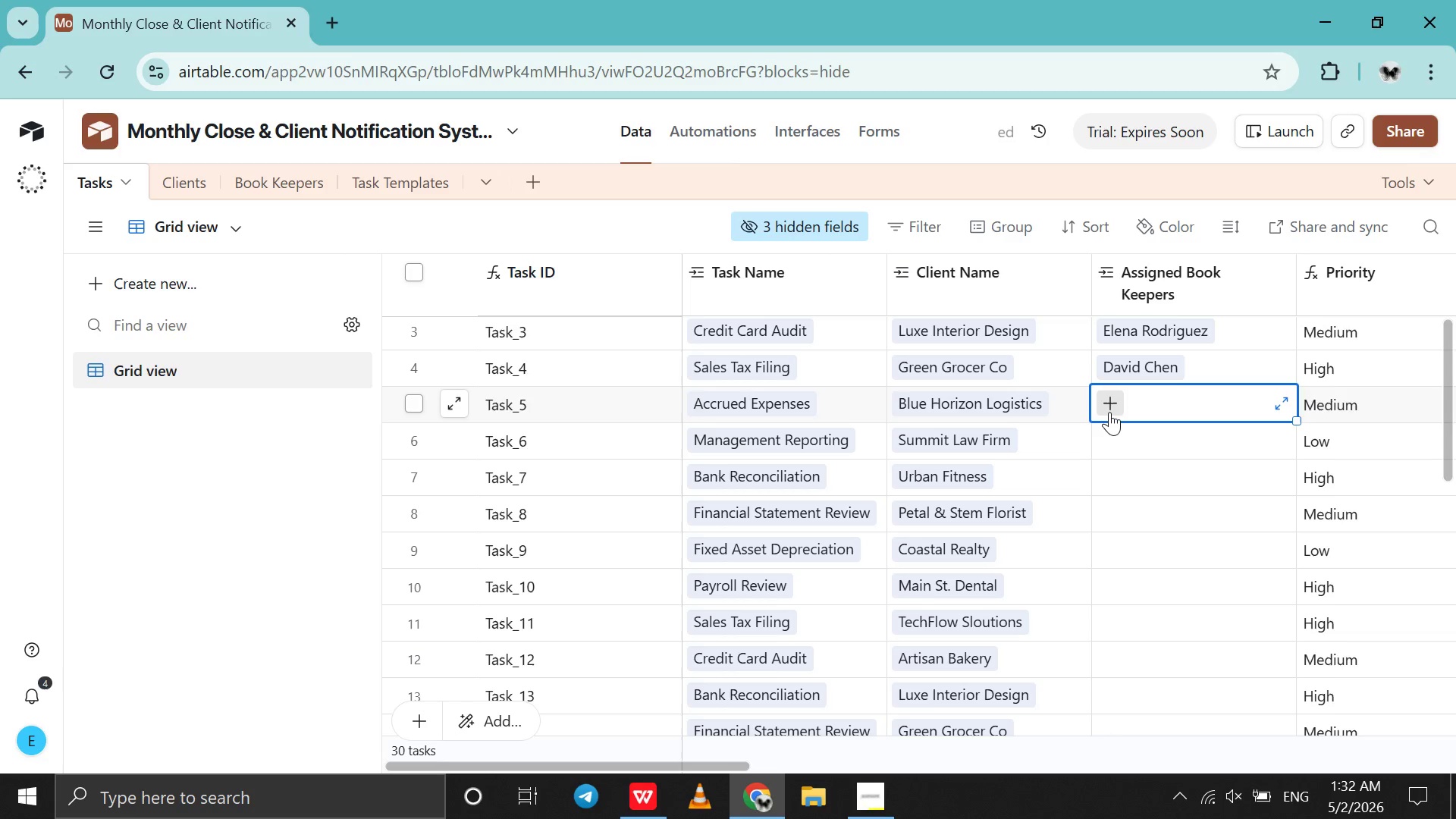 
left_click([1109, 412])
 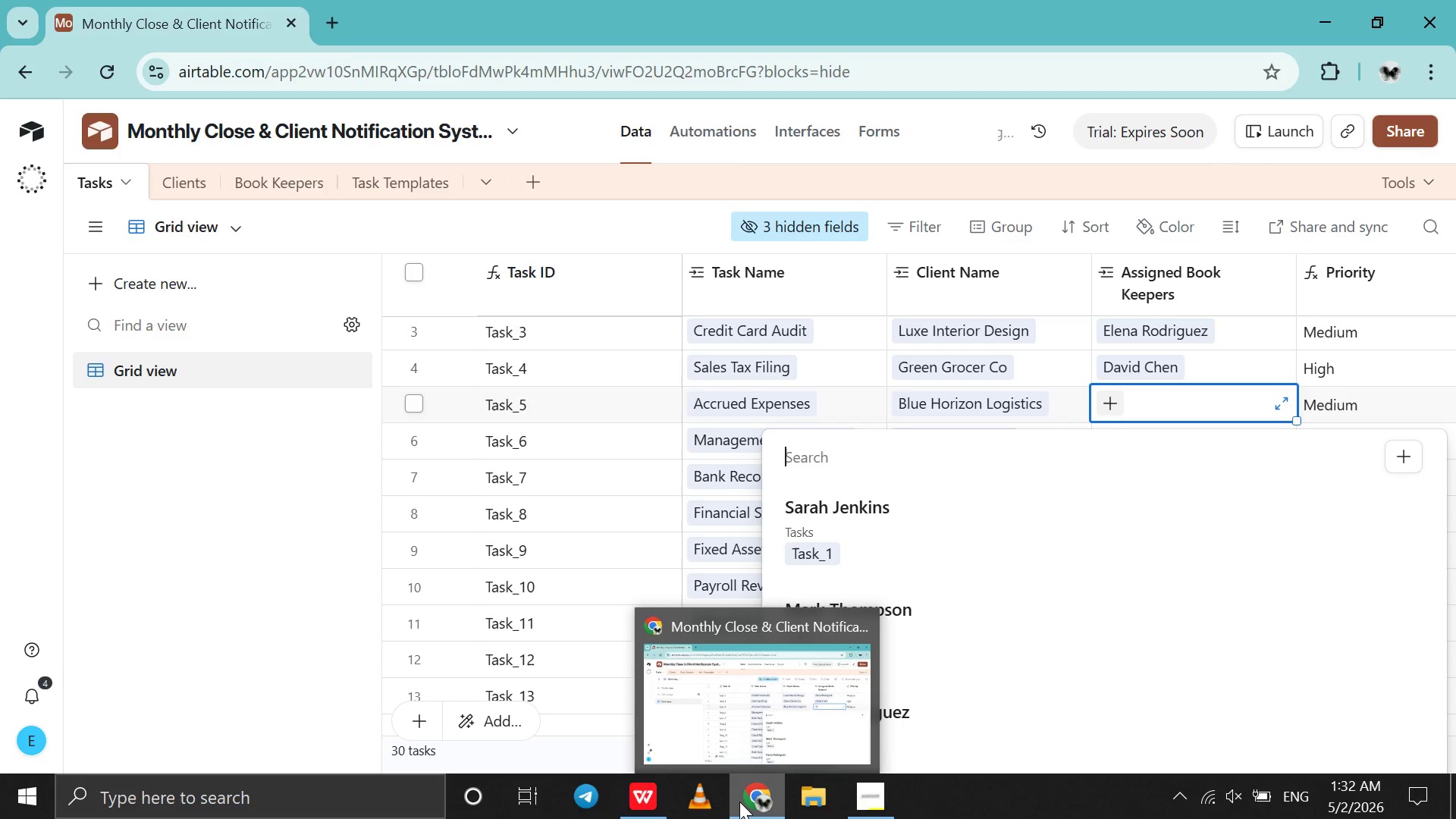 
left_click([739, 802])
 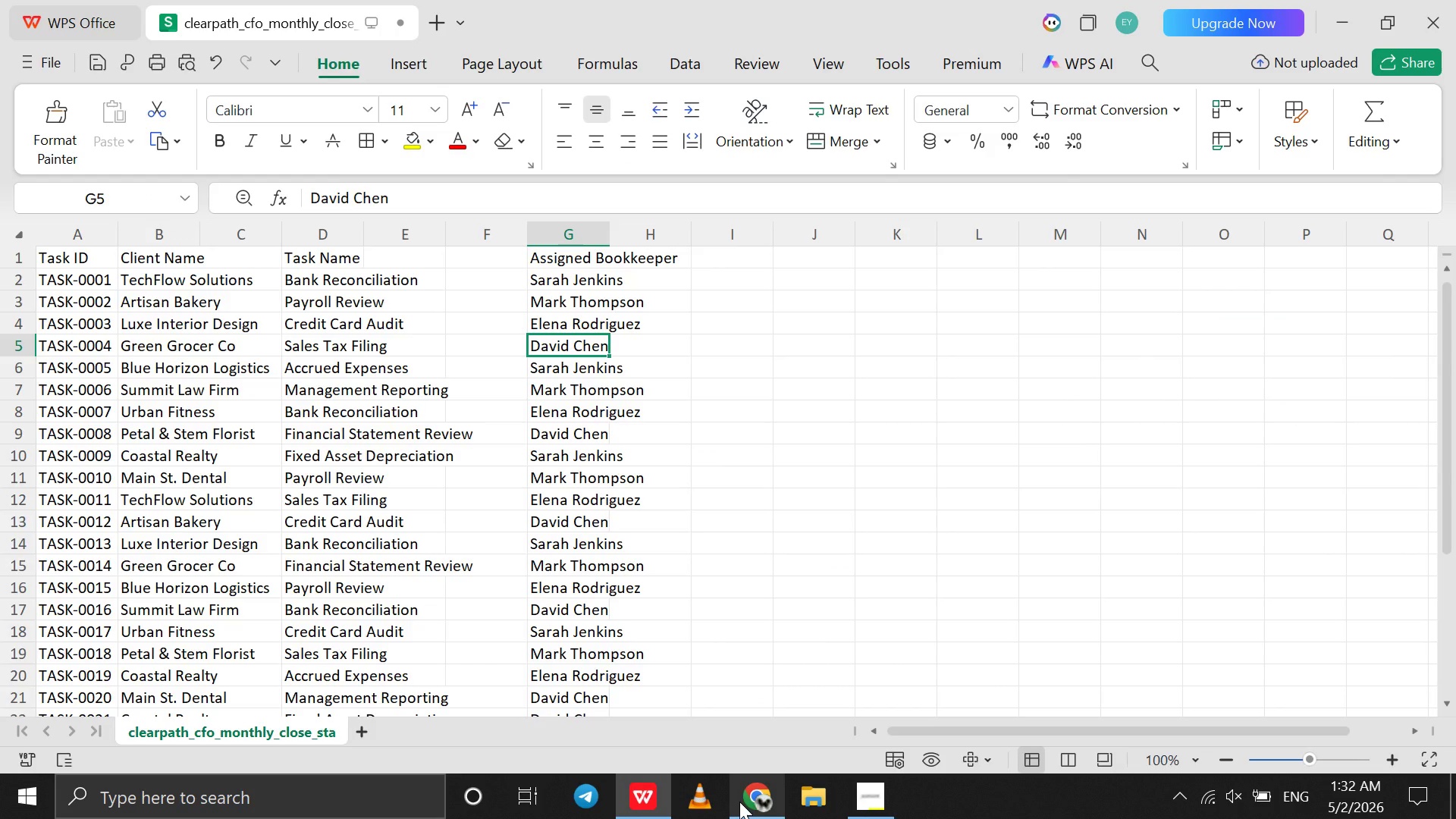 
left_click([739, 802])
 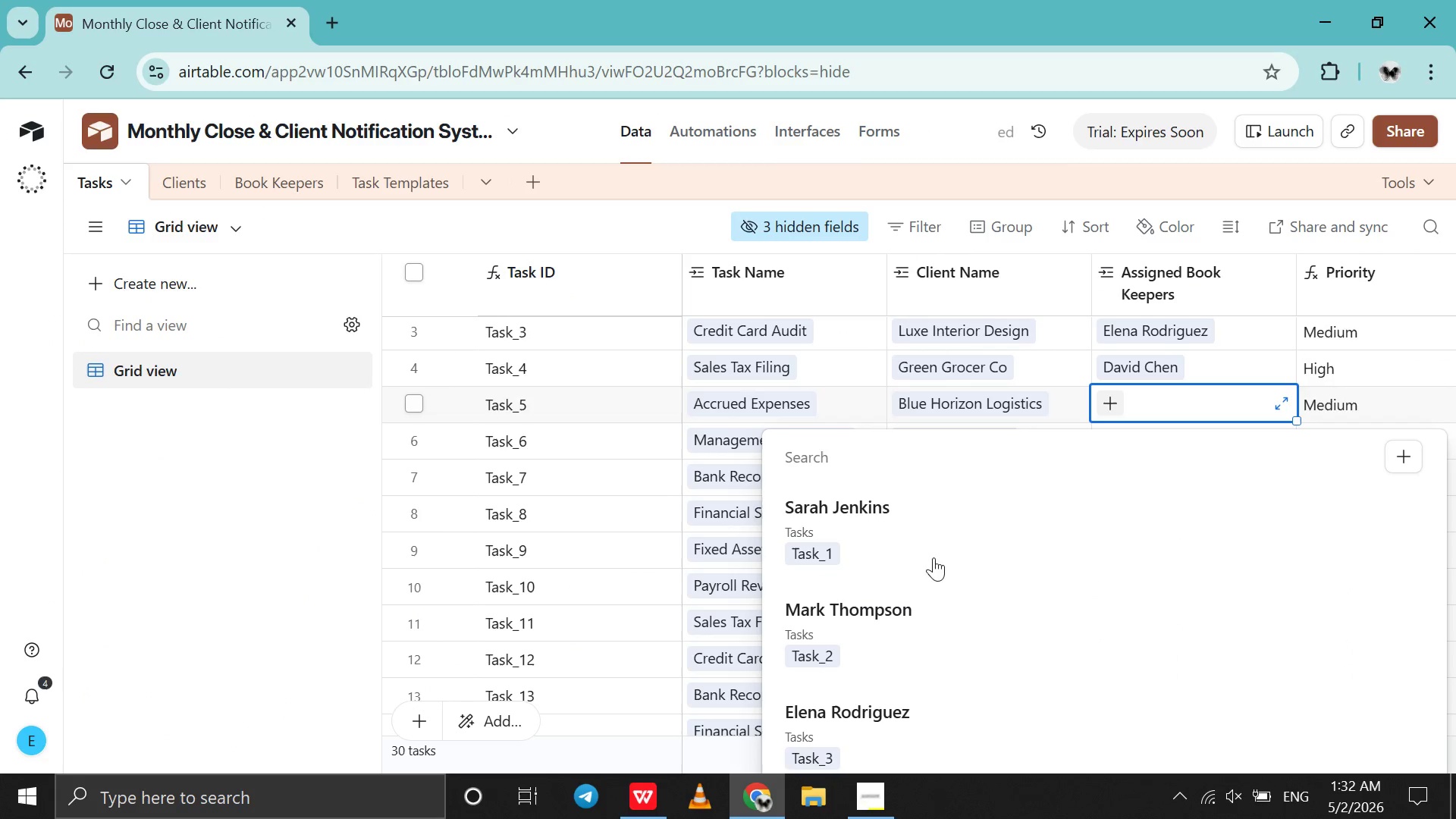 
left_click([925, 551])
 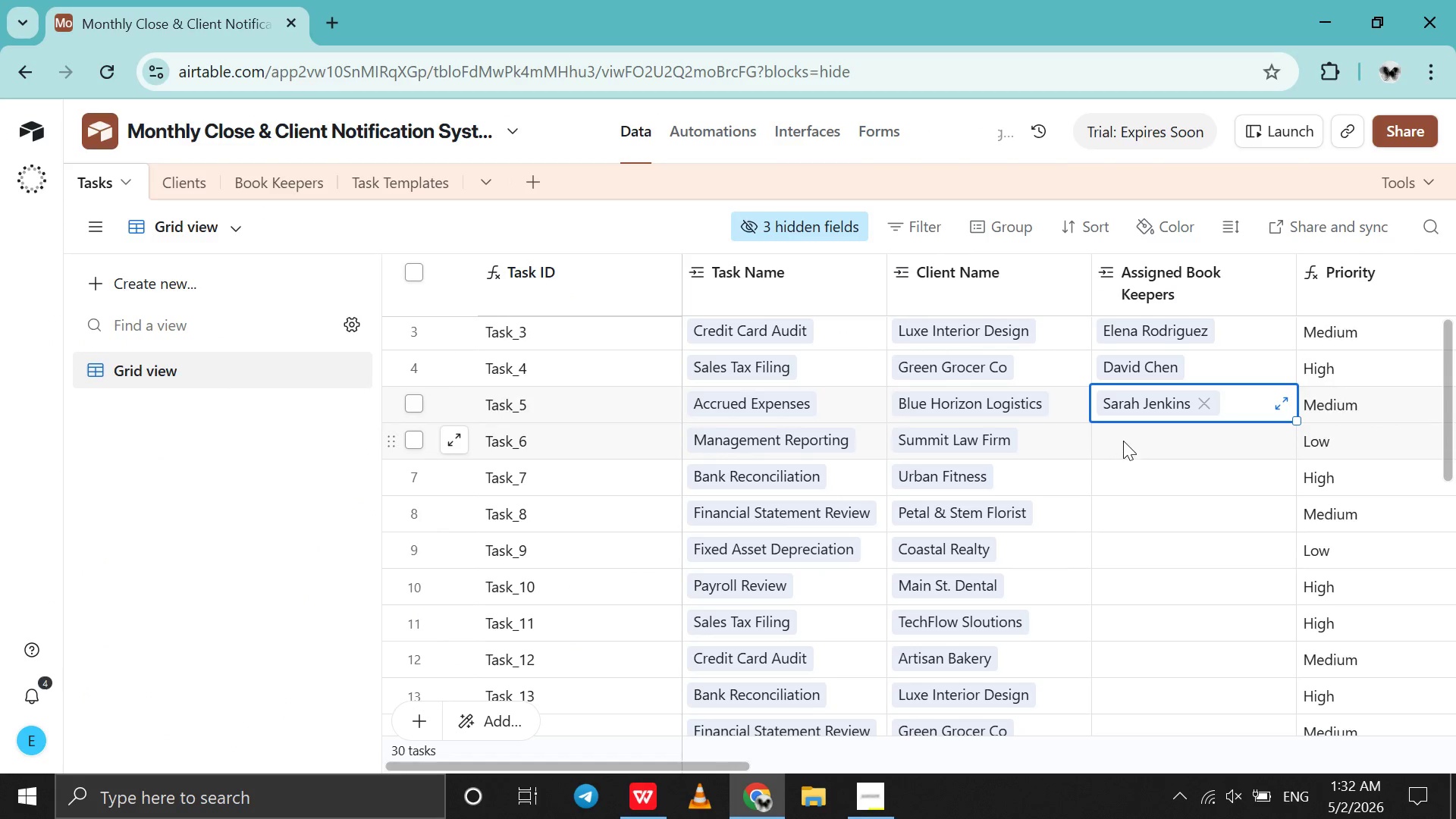 
left_click([1123, 441])
 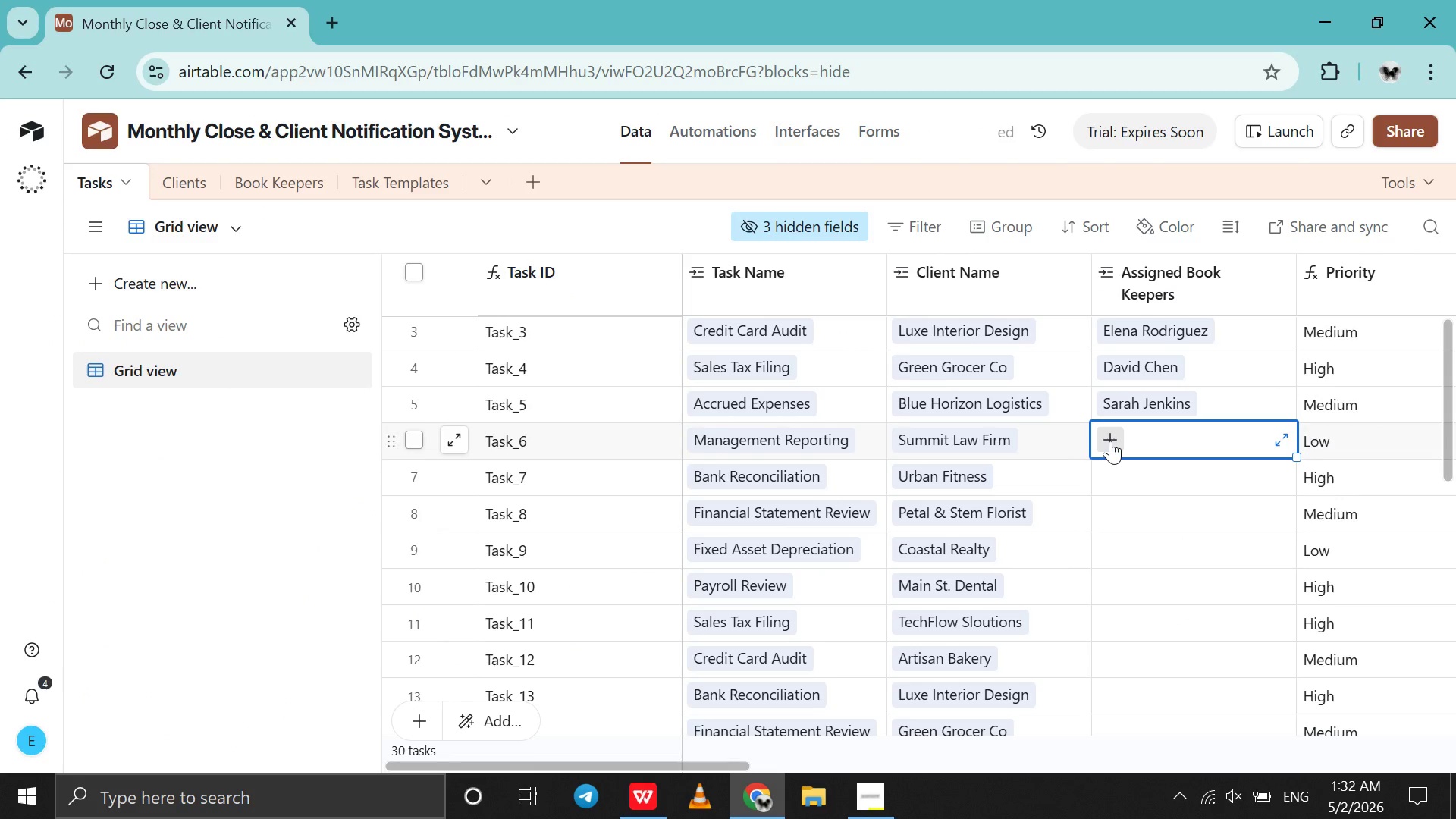 
left_click([1110, 441])
 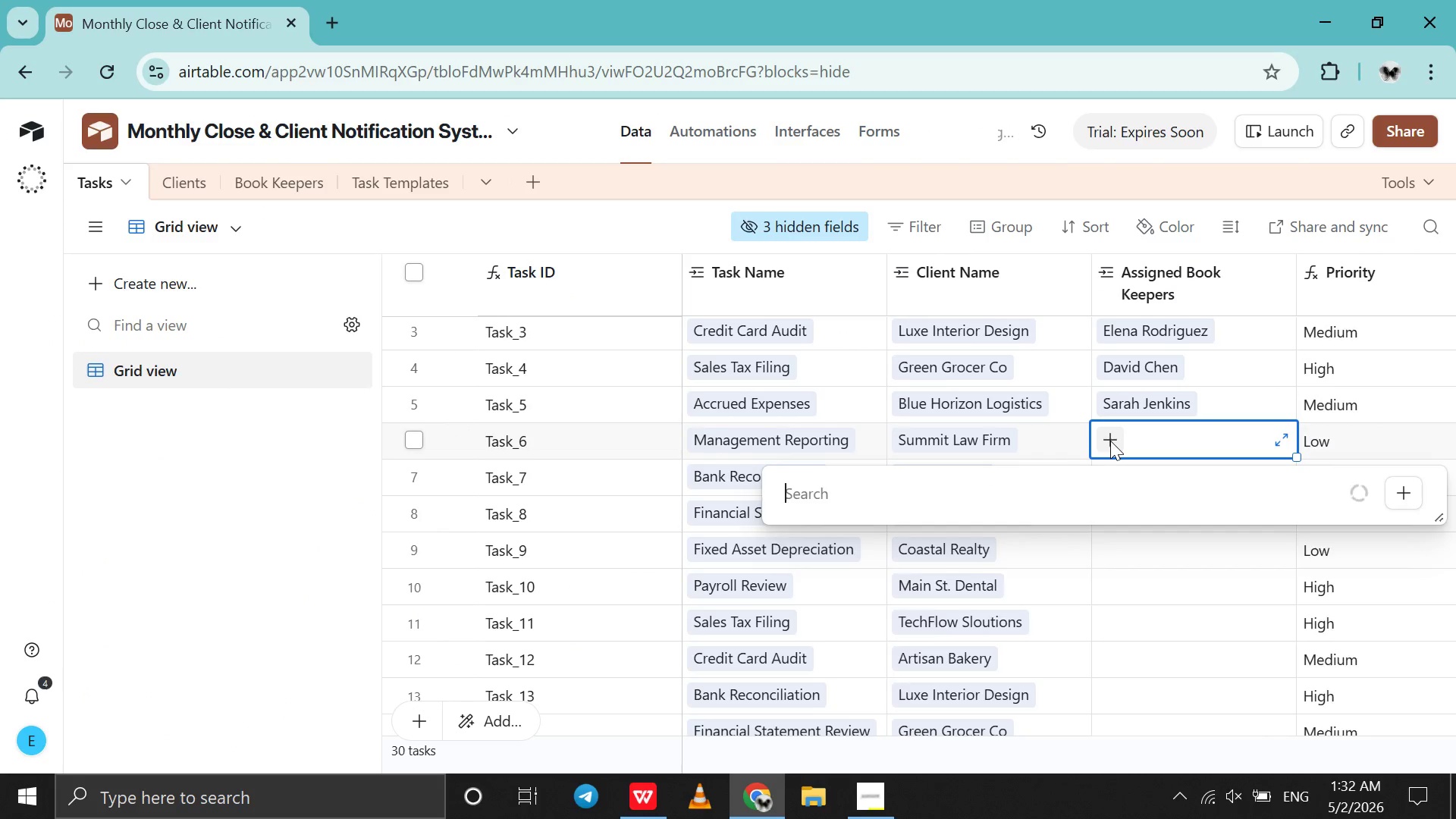 
key(M)
 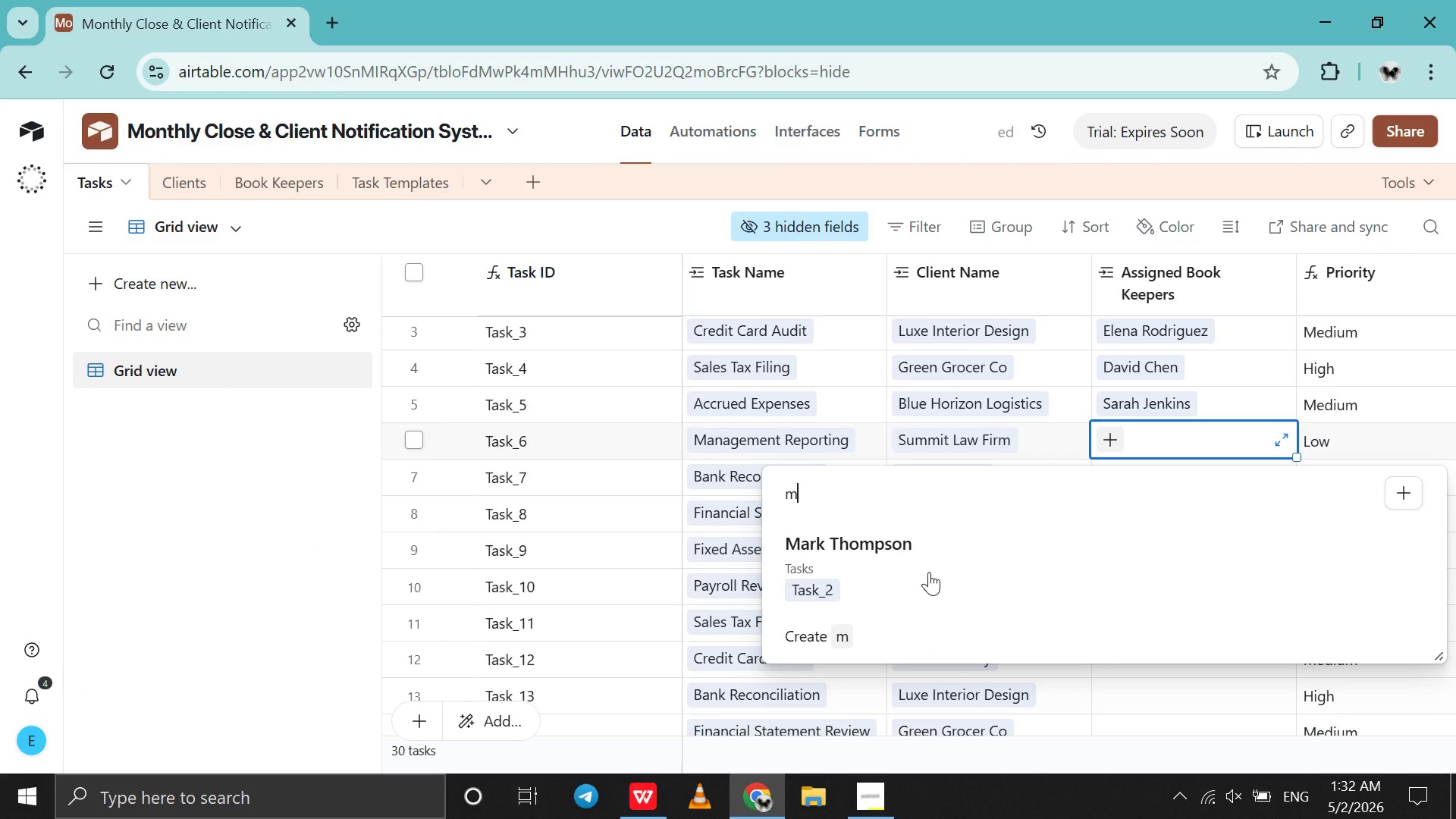 
left_click([929, 572])
 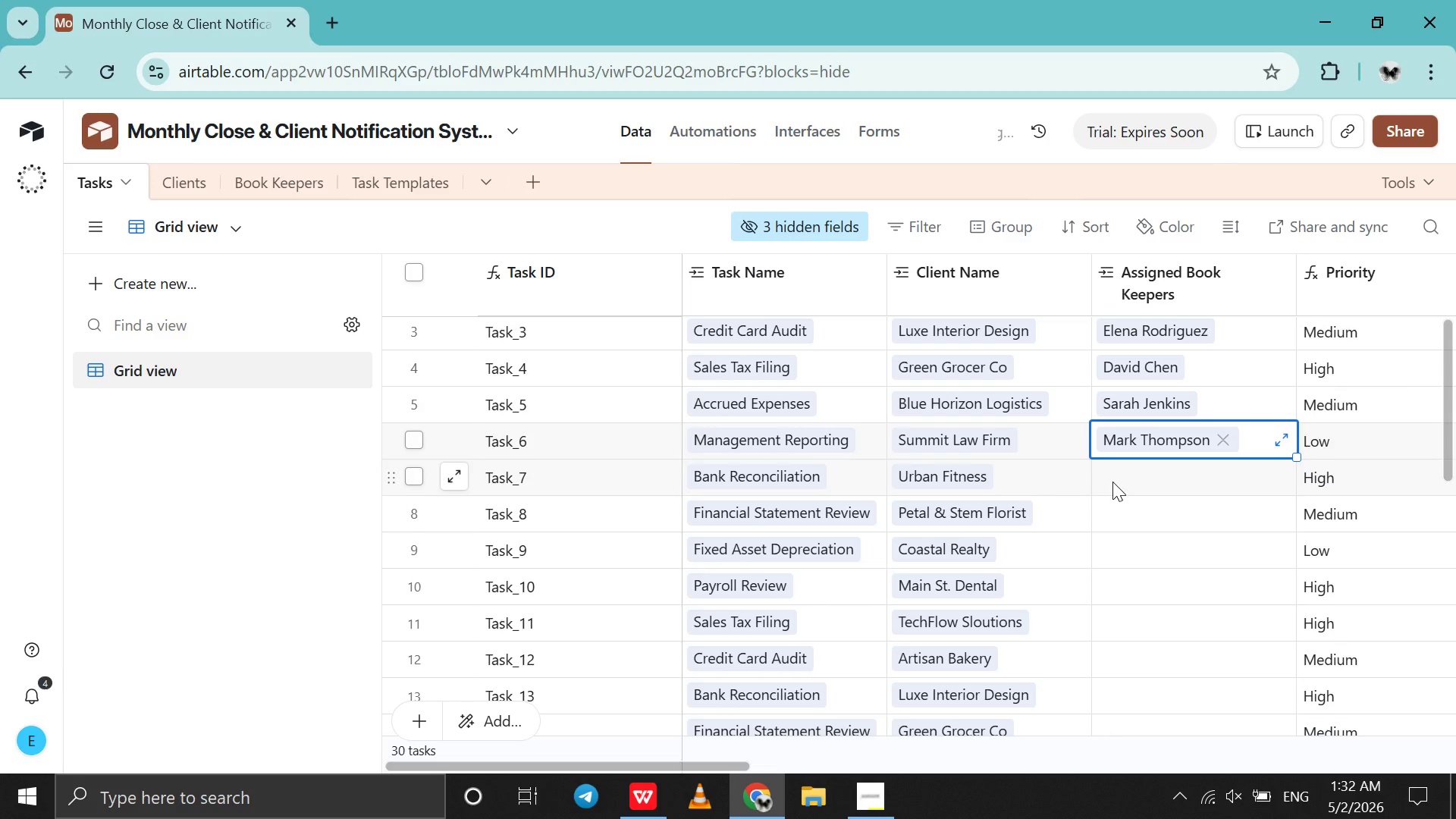 
left_click([1112, 482])
 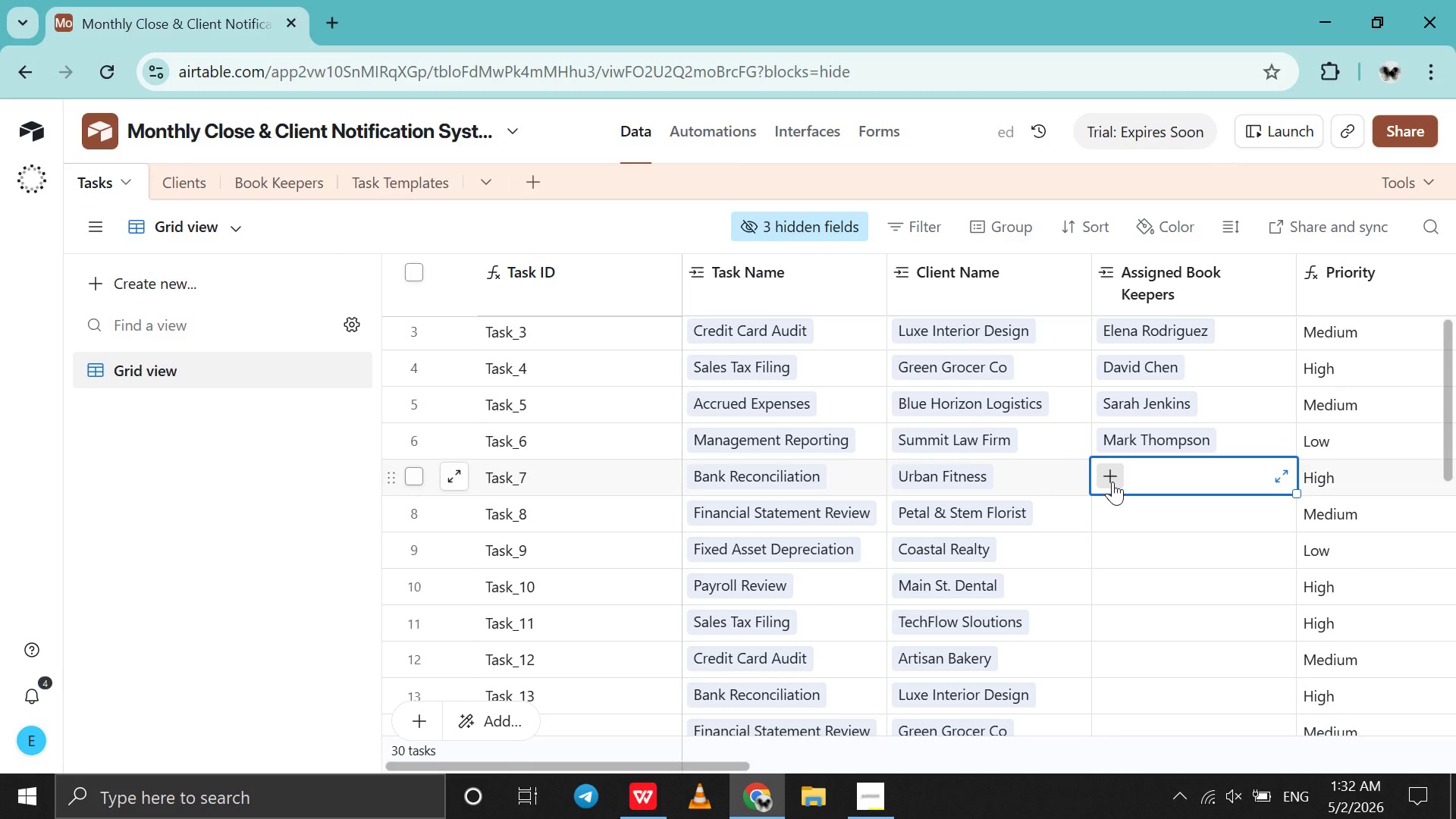 
left_click([1112, 482])
 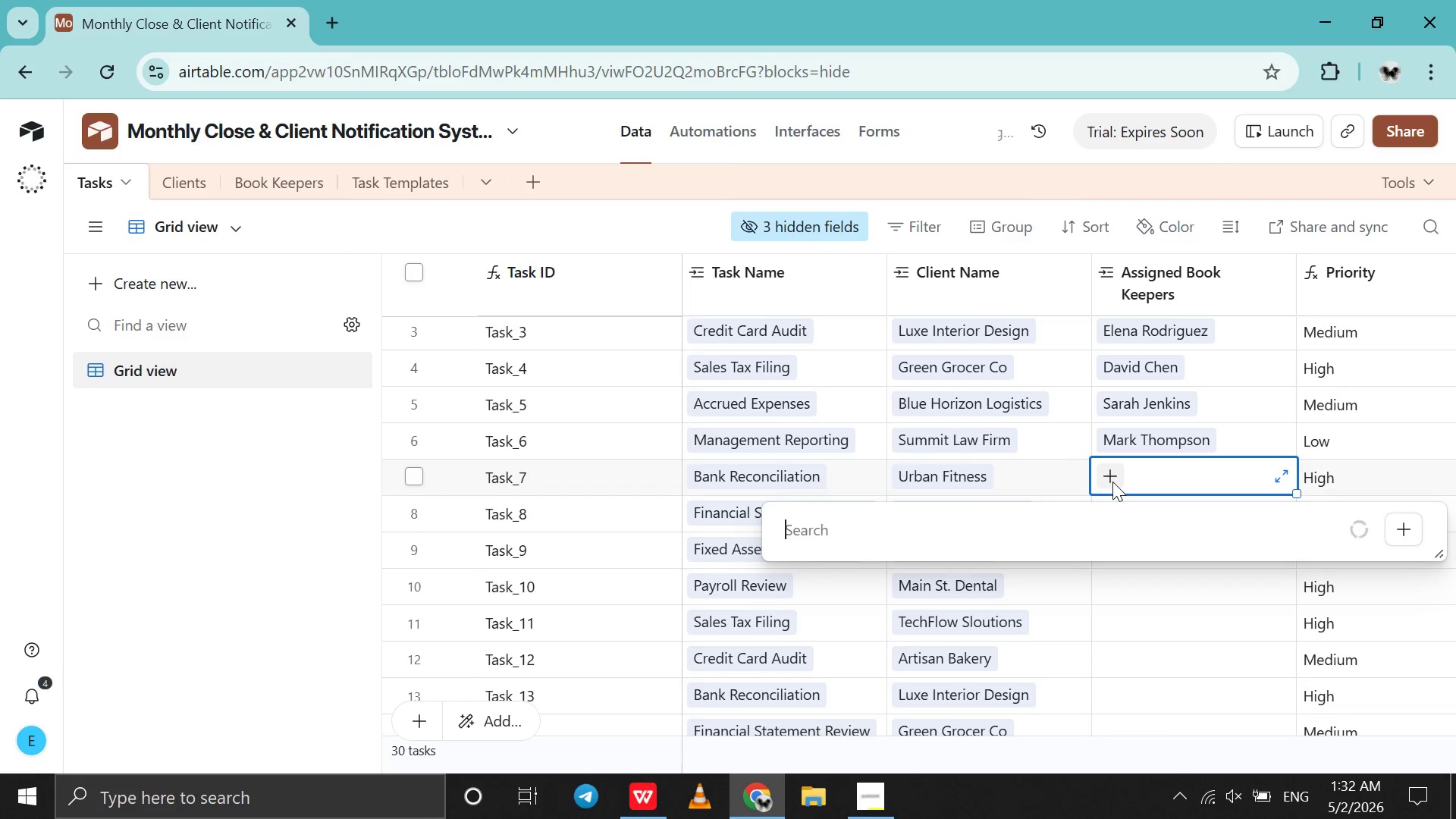 
key(E)
 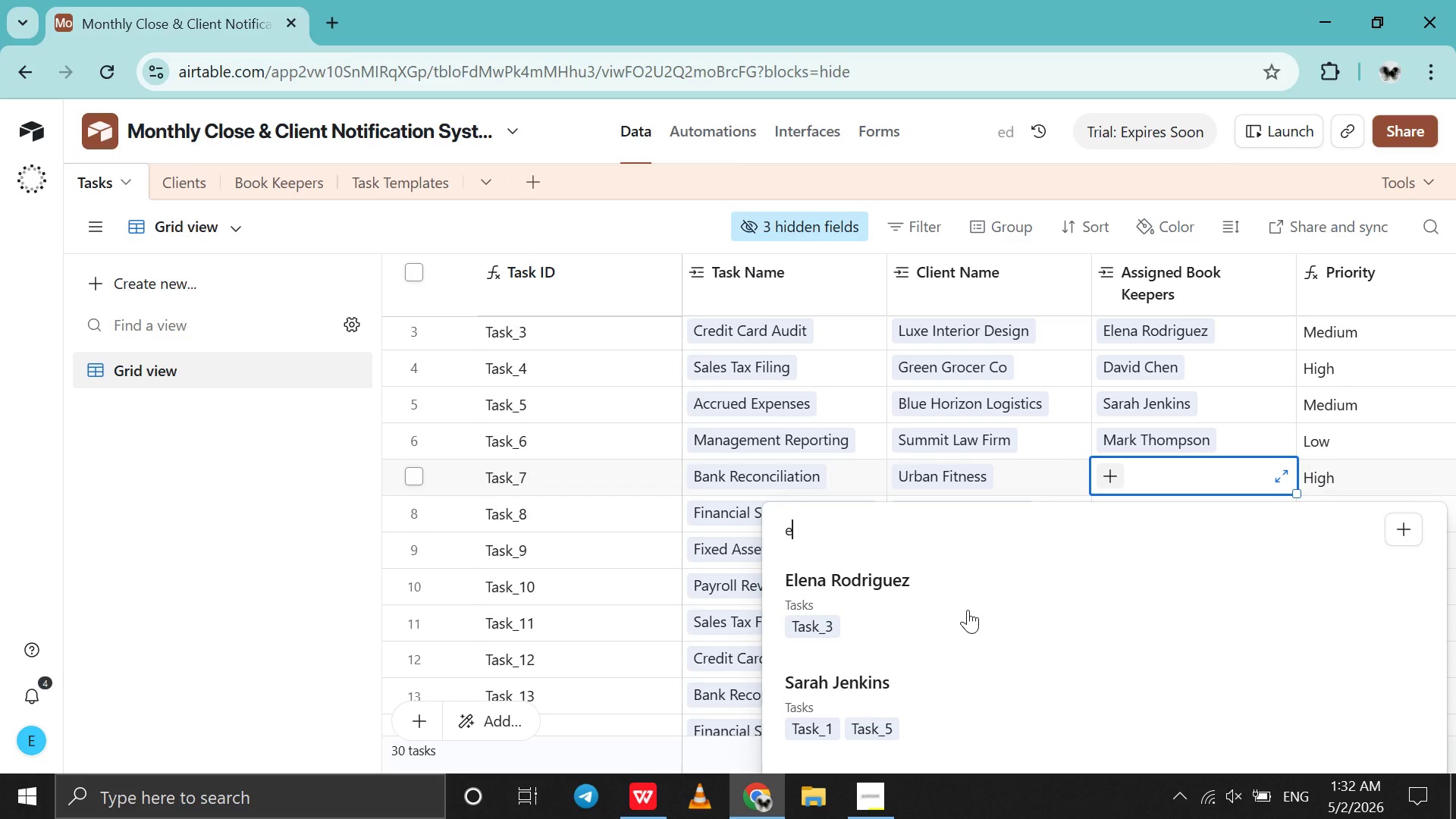 
left_click([968, 610])
 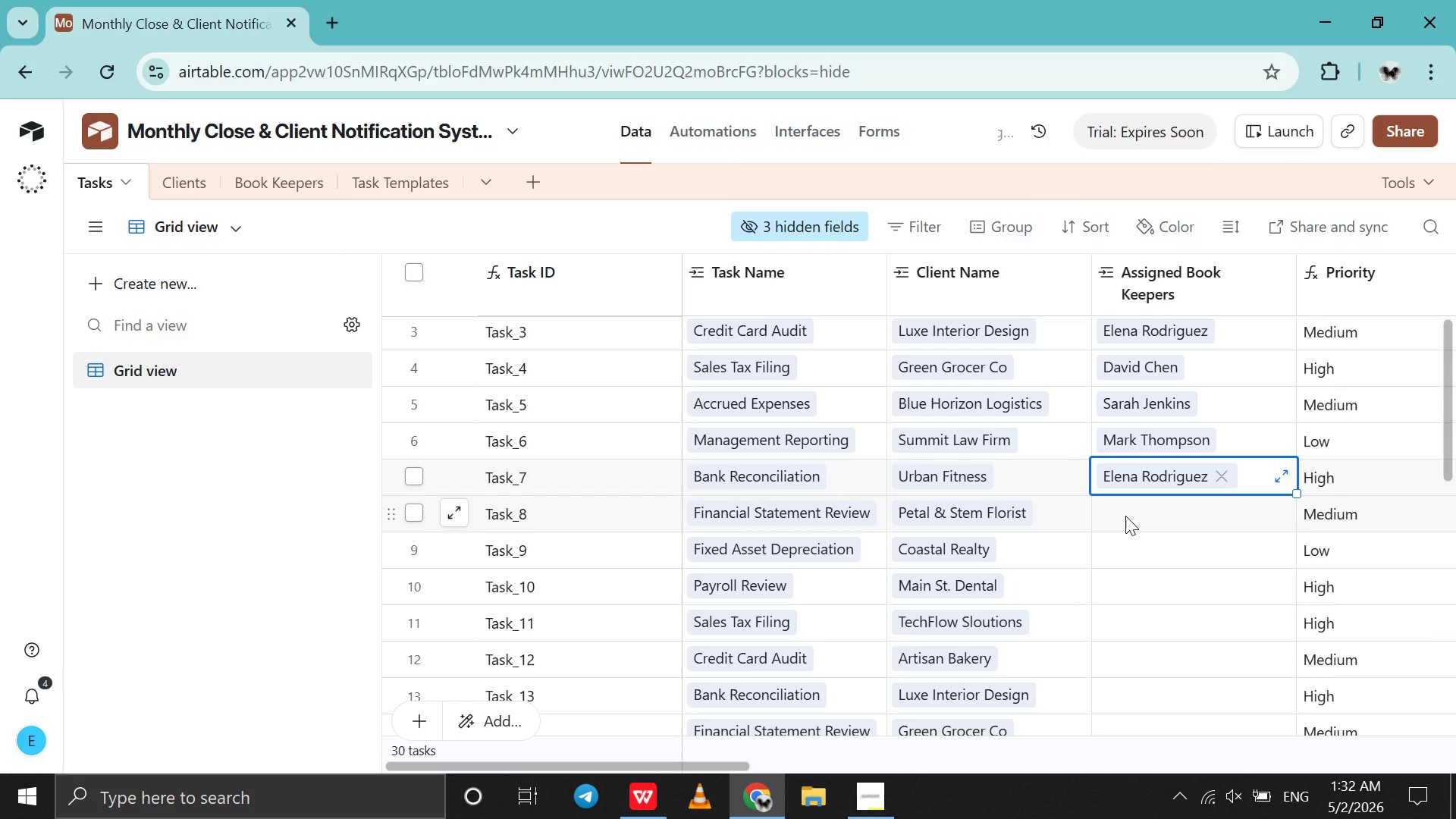 
left_click([1125, 516])
 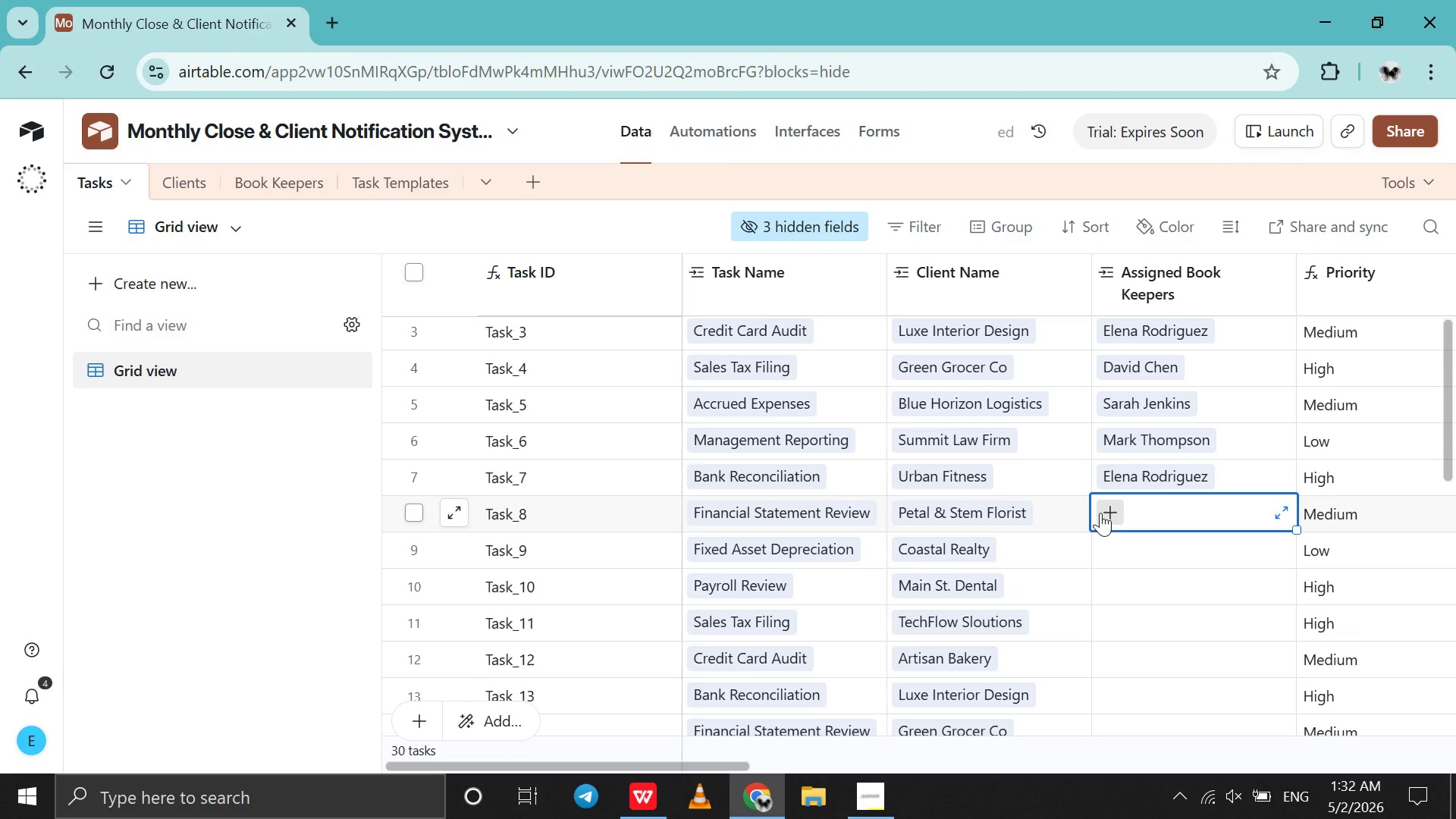 
left_click([1100, 513])
 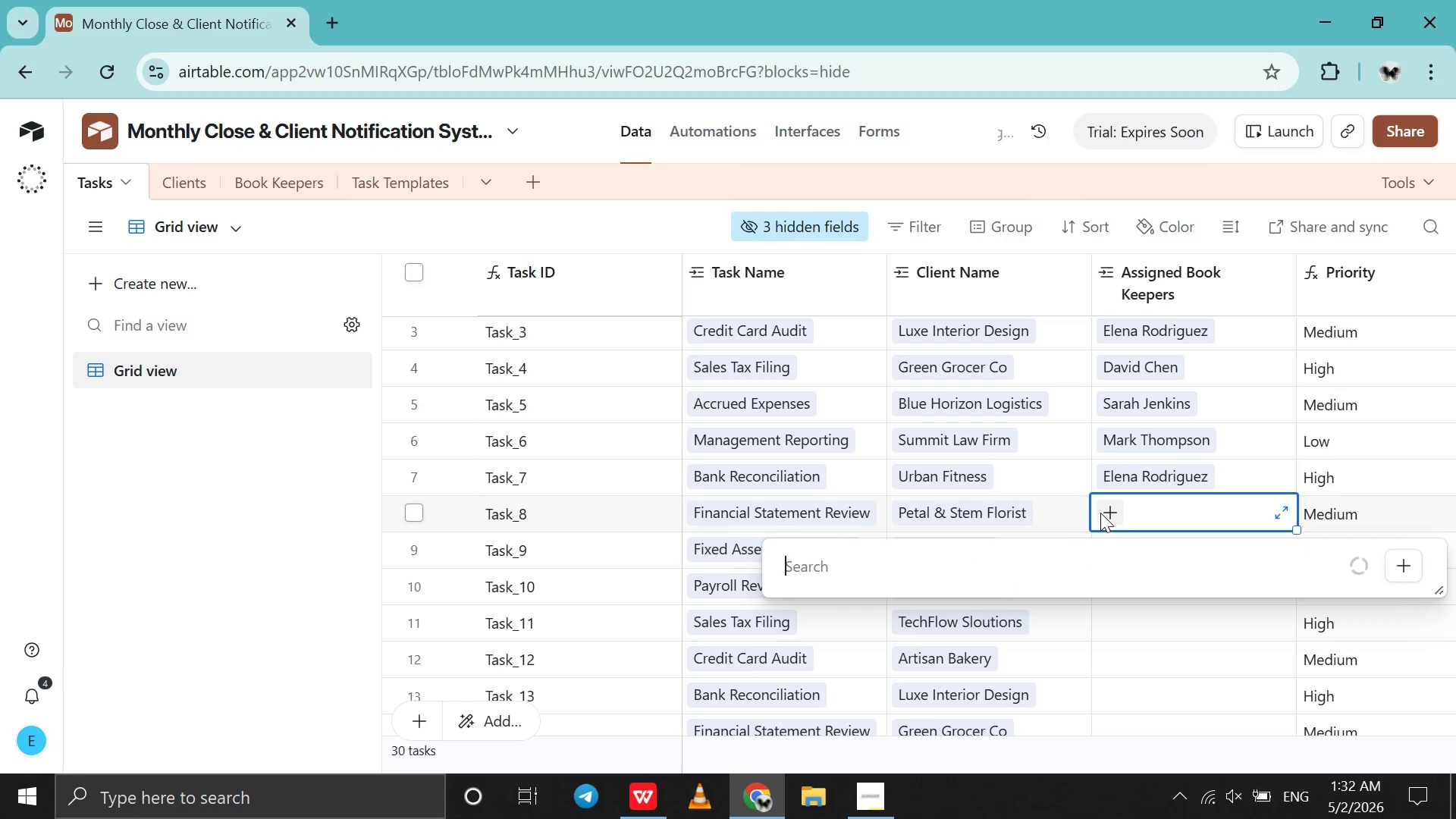 
key(D)
 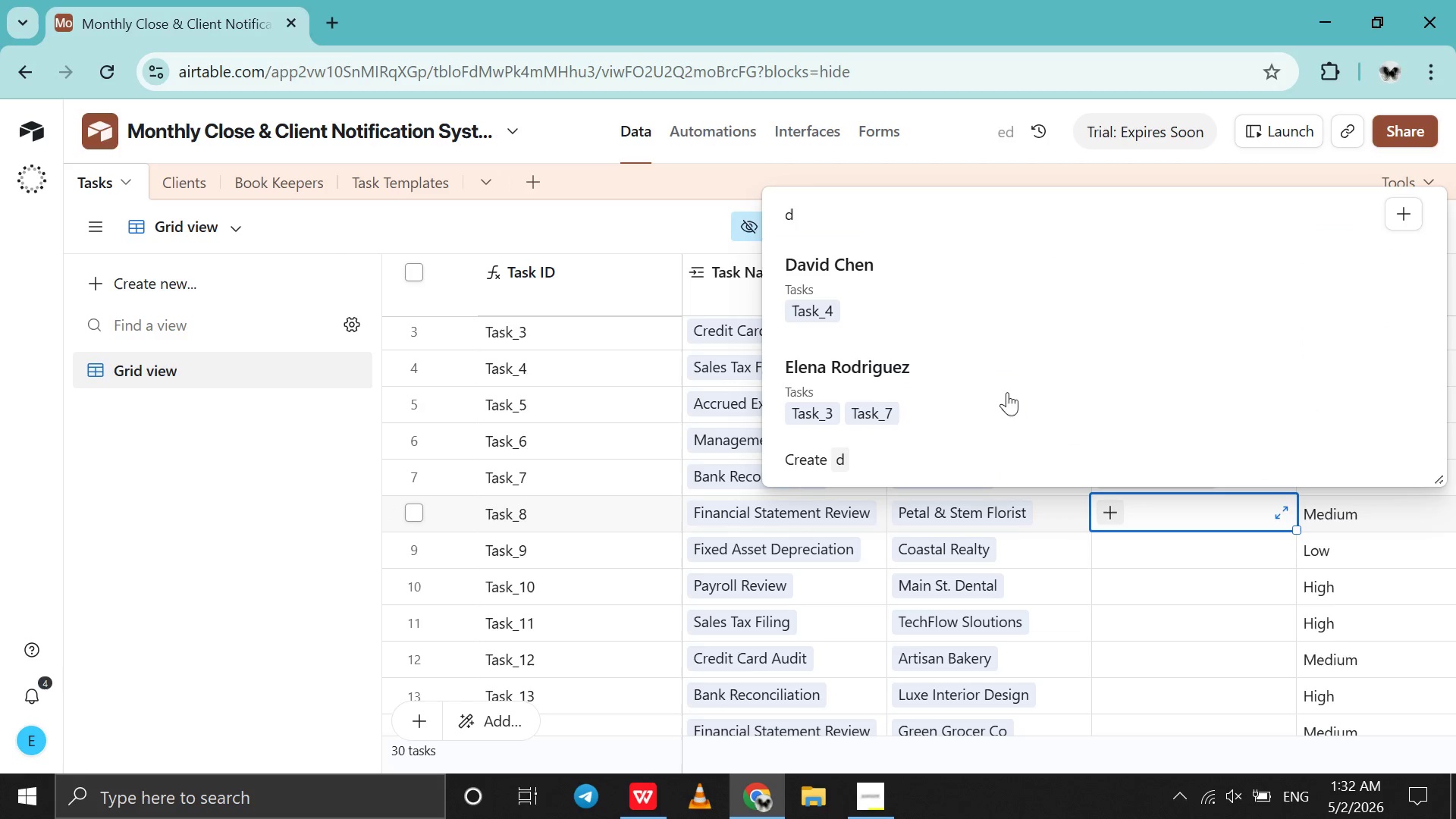 
left_click([955, 306])
 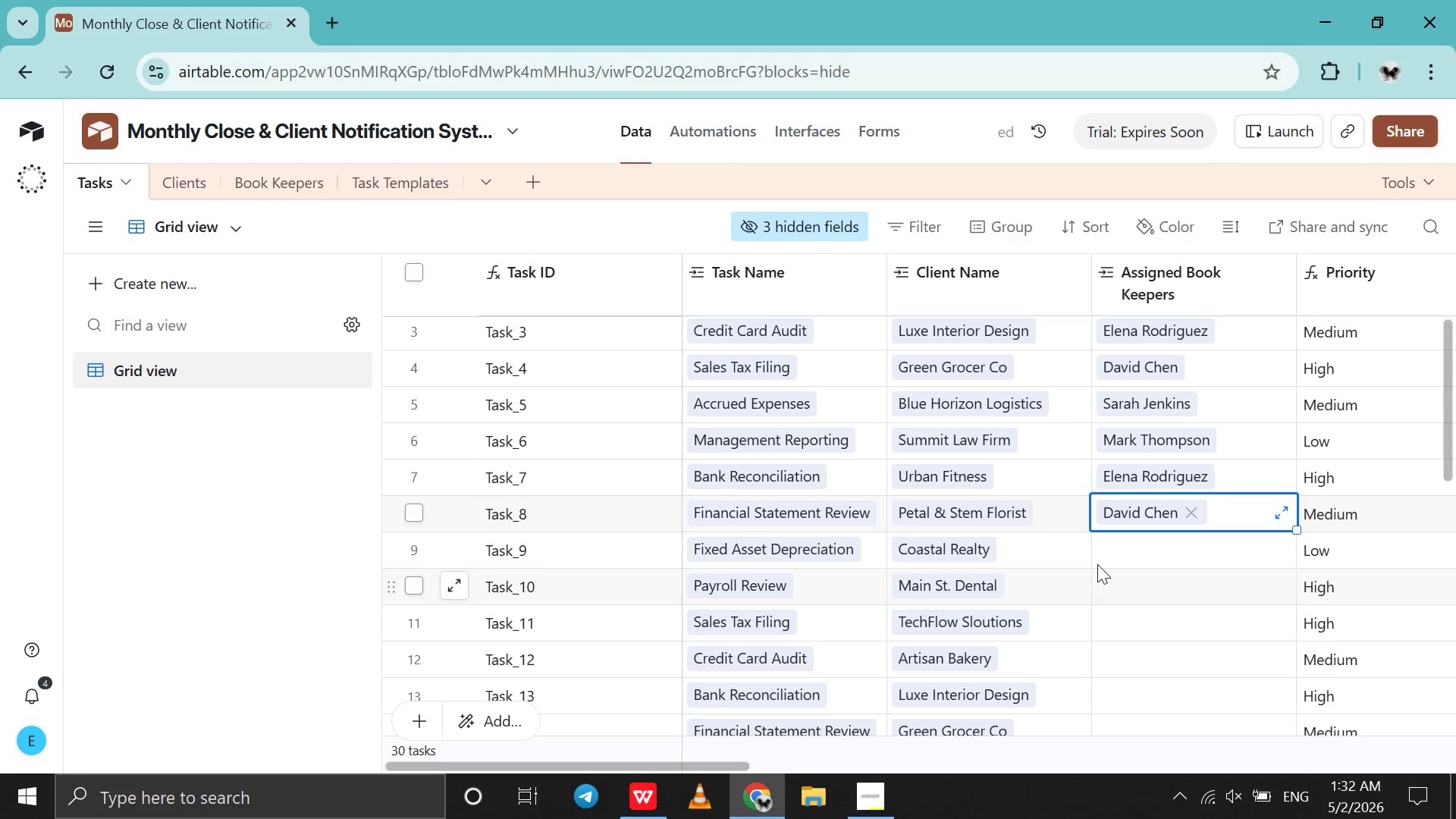 
left_click([1100, 563])
 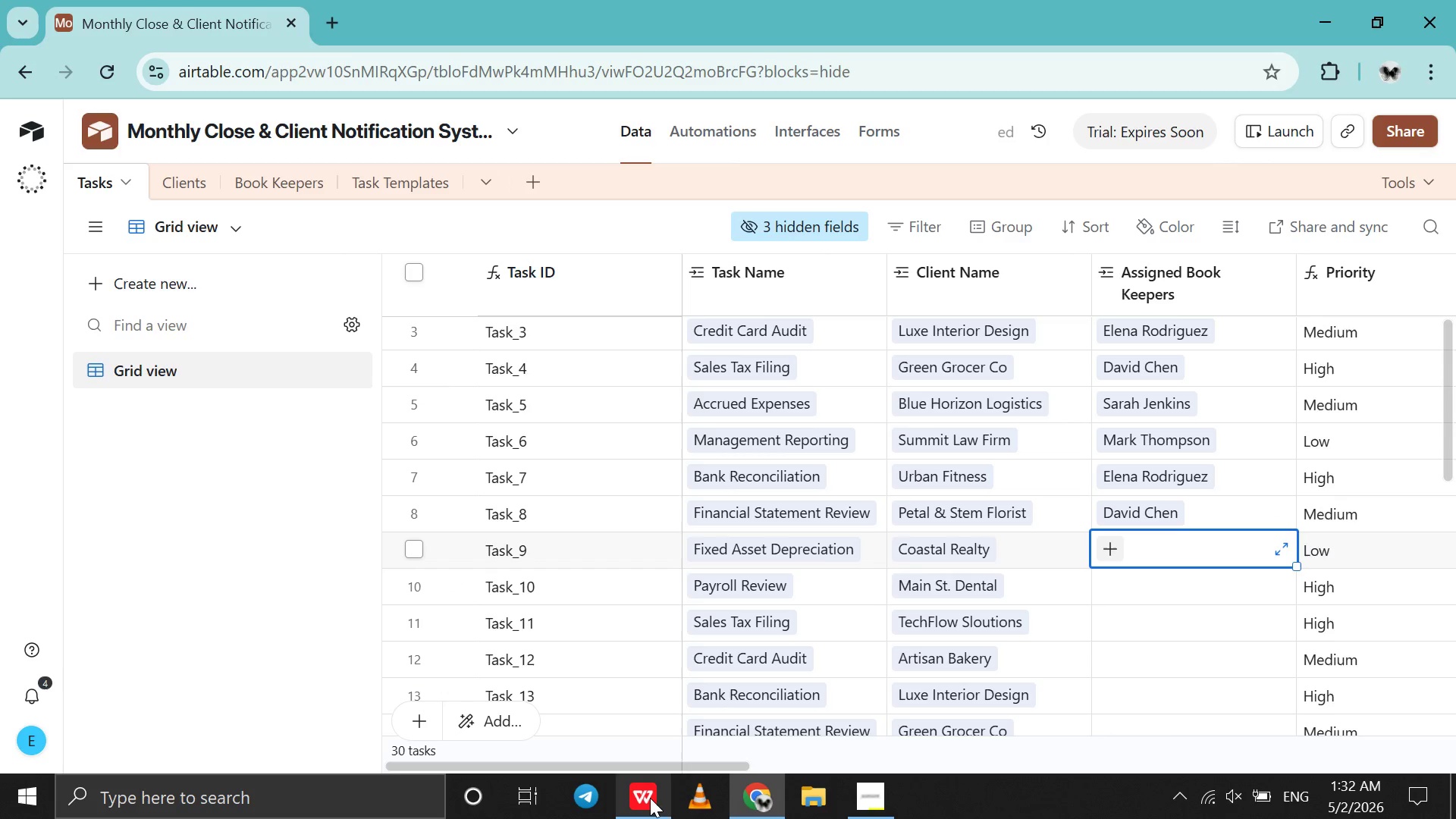 
left_click([650, 798])
 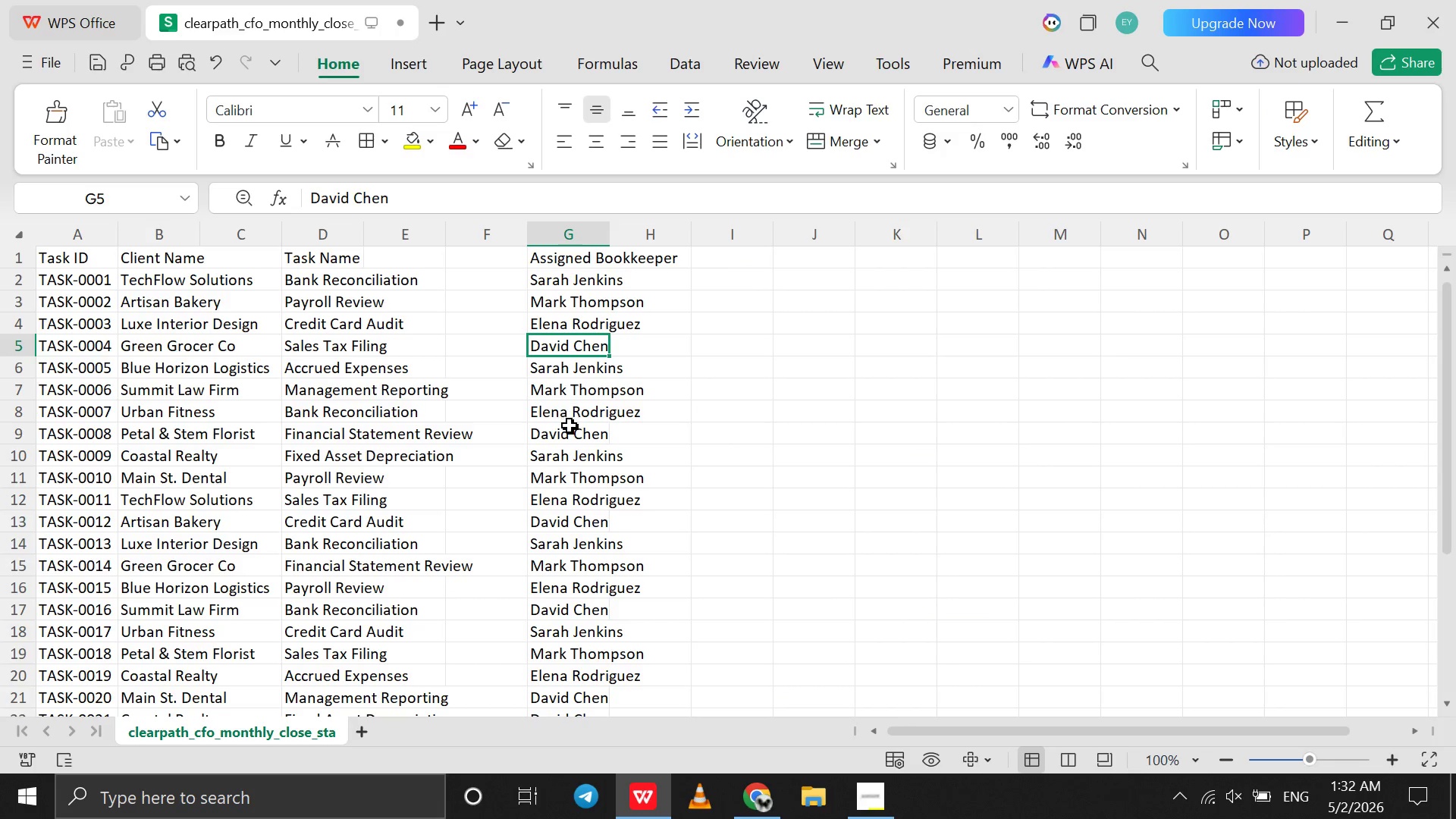 
left_click([567, 433])
 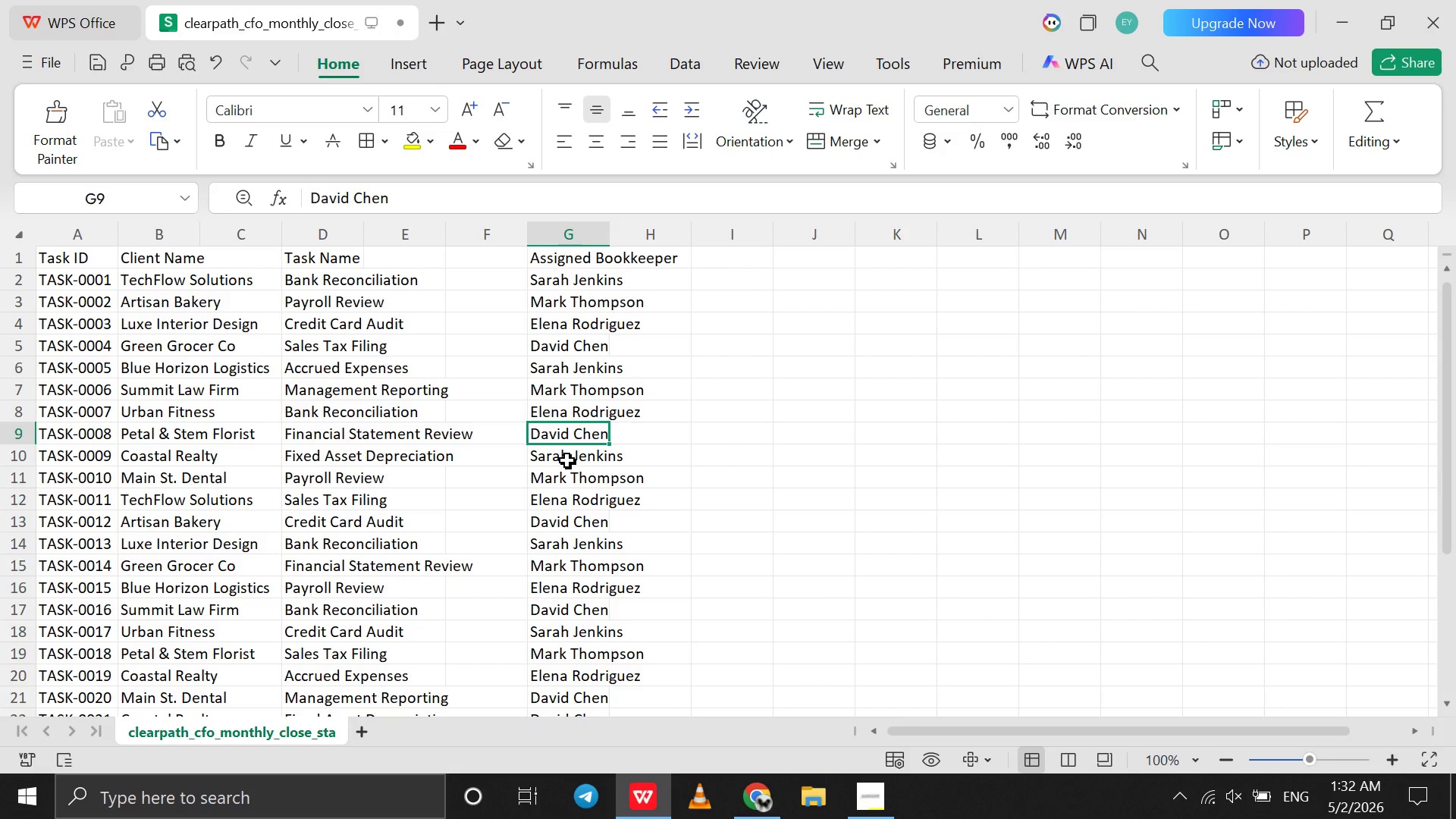 
left_click([567, 460])
 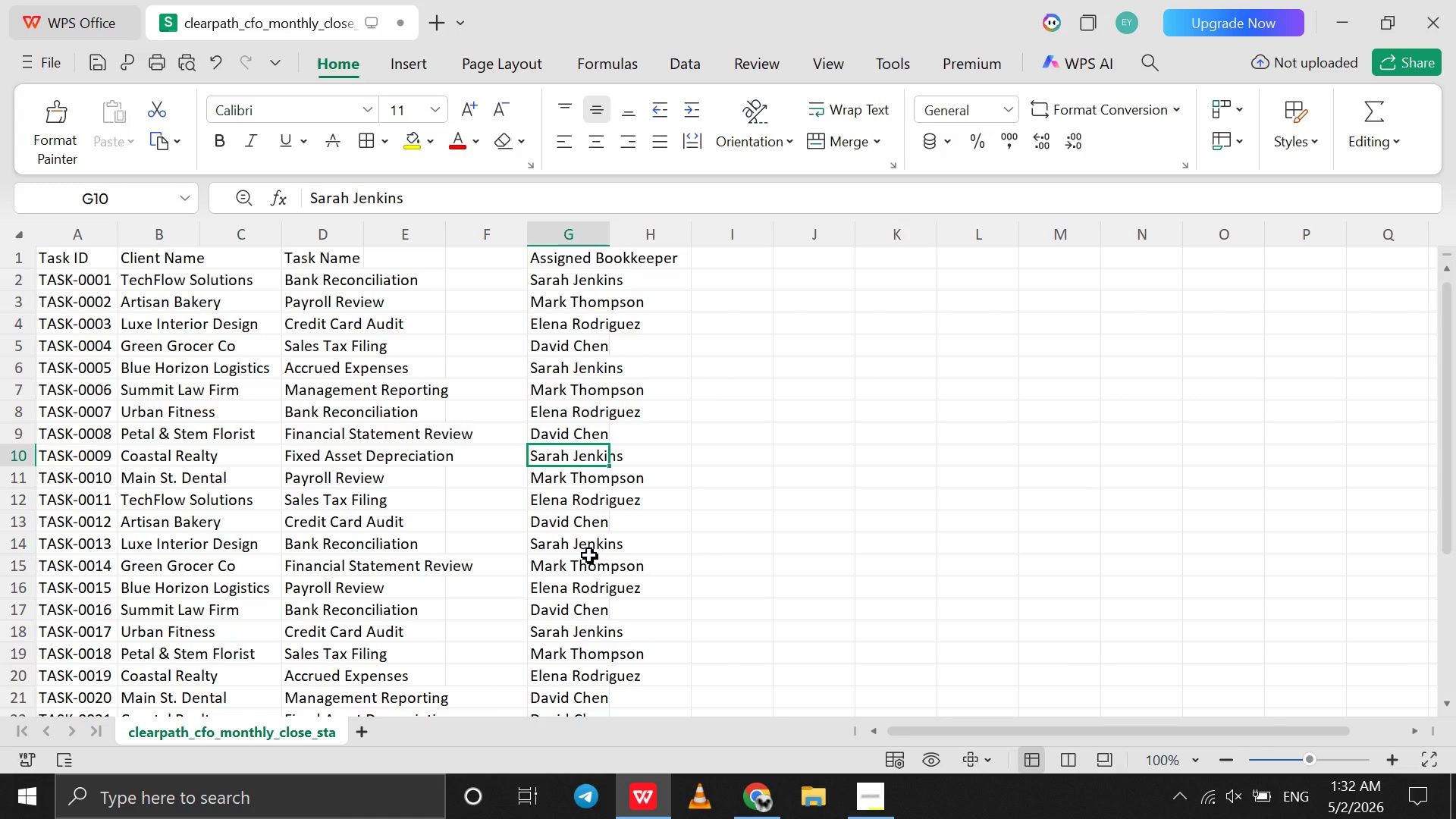 
left_click([576, 547])
 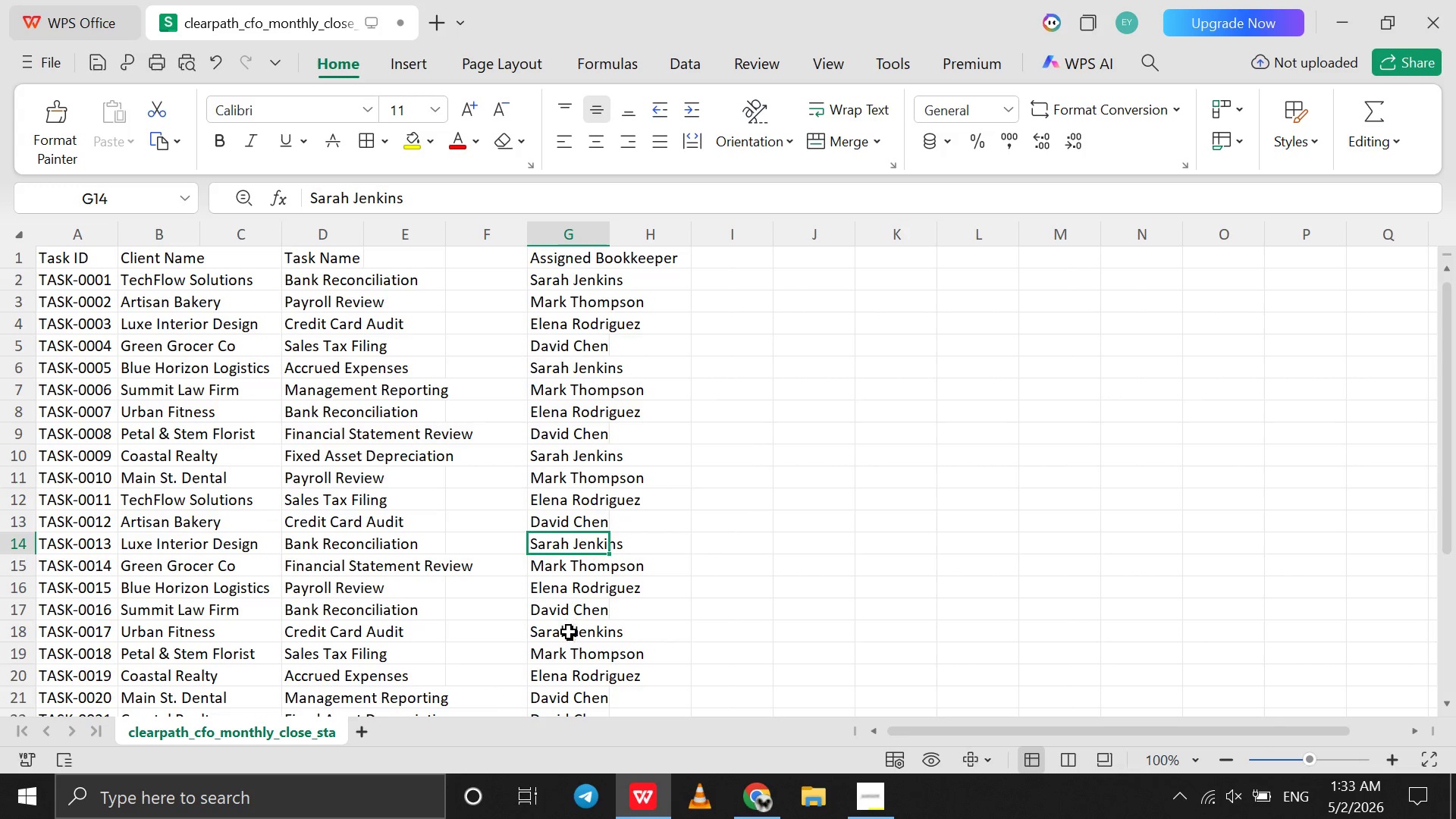 
left_click([566, 640])
 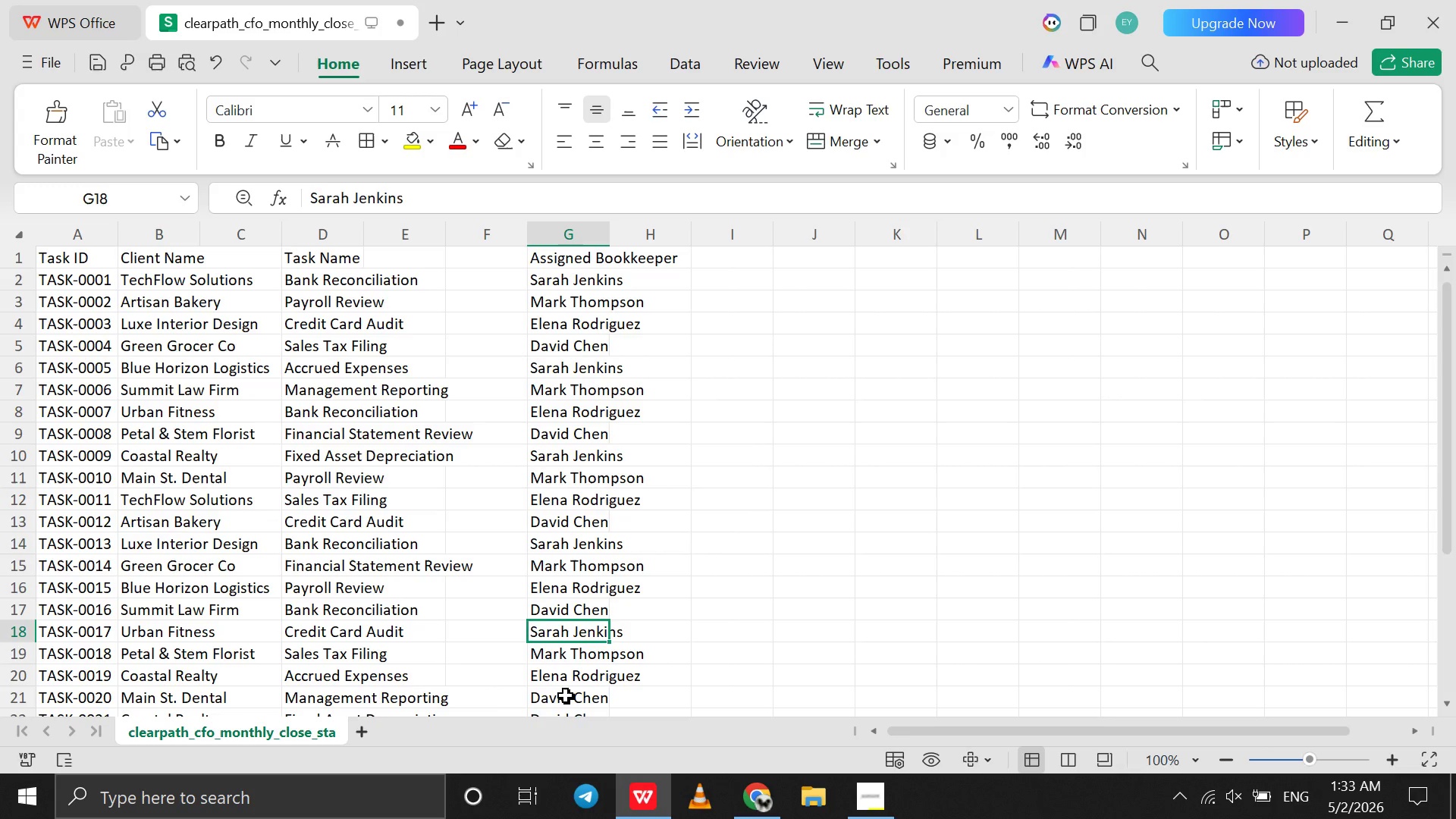 
left_click([566, 695])
 